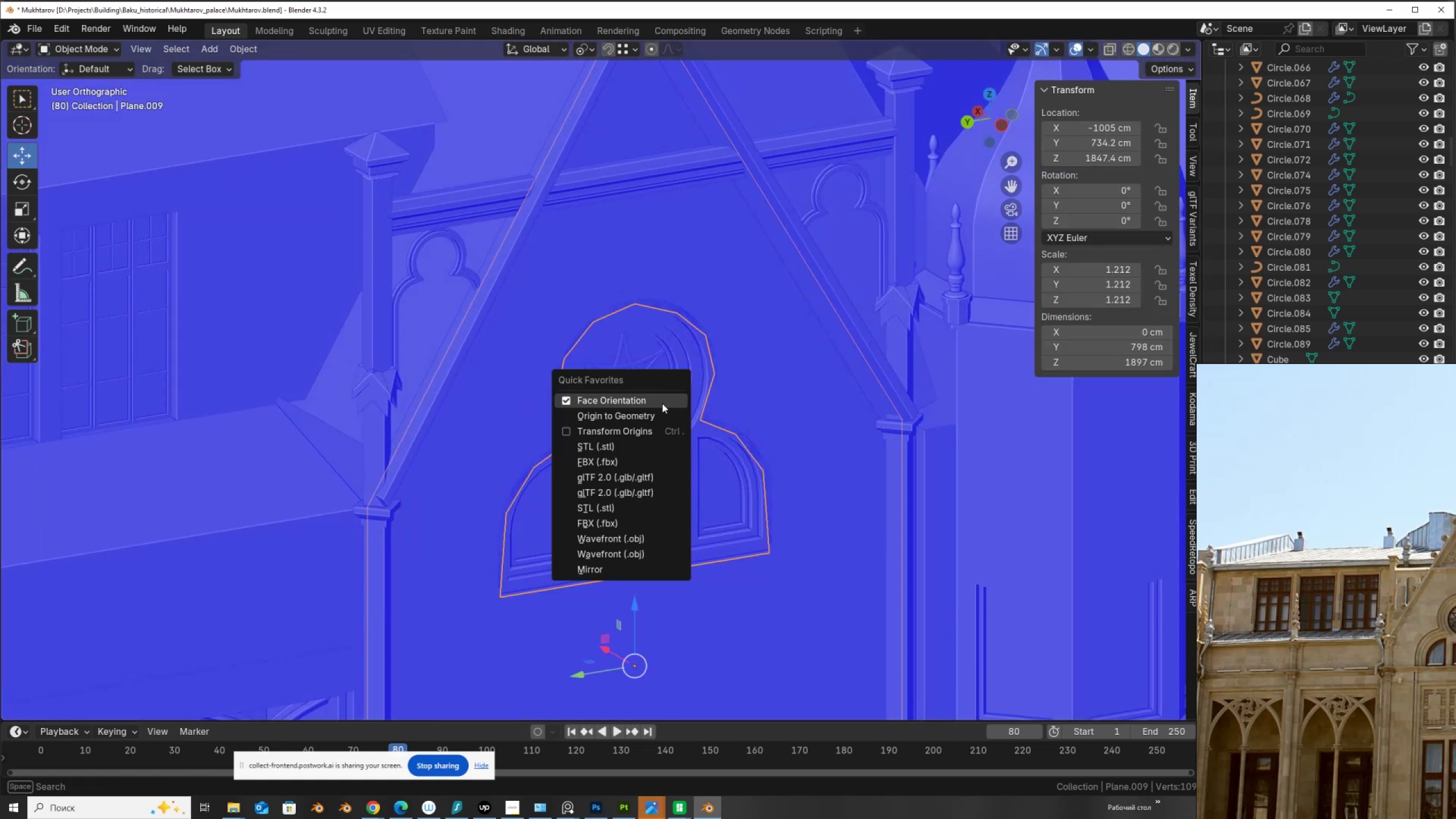 
left_click([662, 403])
 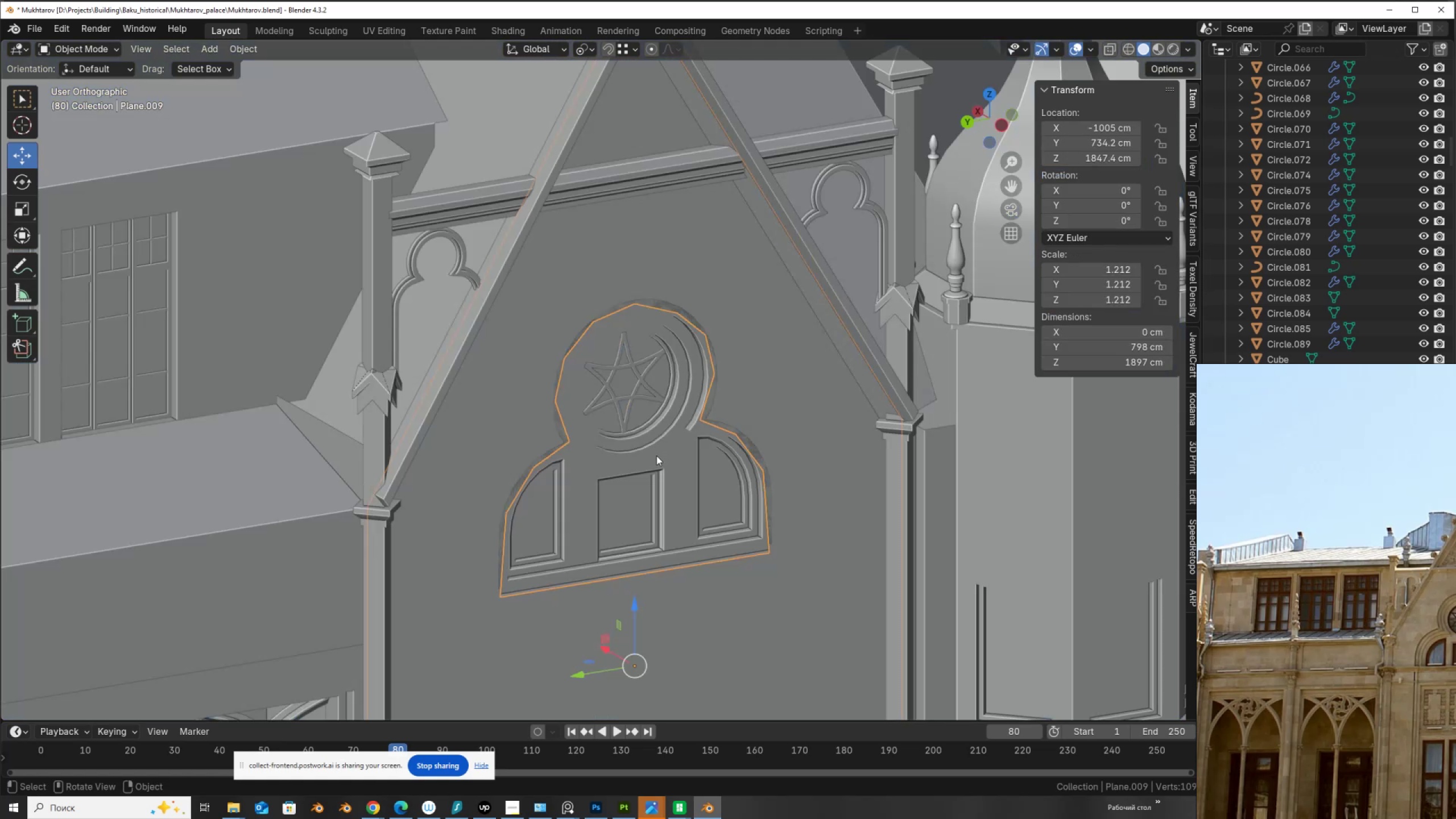 
left_click([657, 456])
 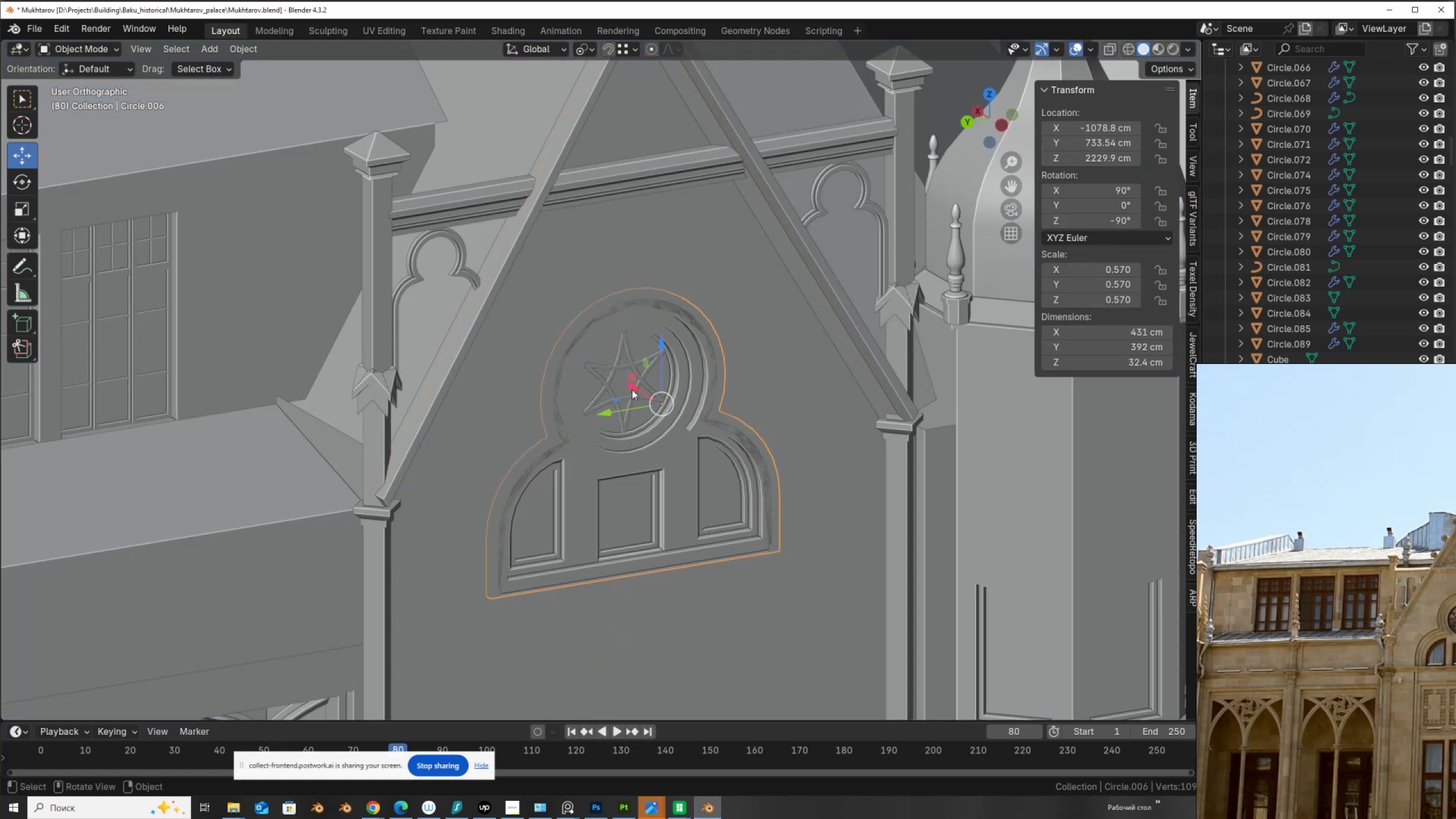 
left_click_drag(start_coordinate=[640, 387], to_coordinate=[644, 392])
 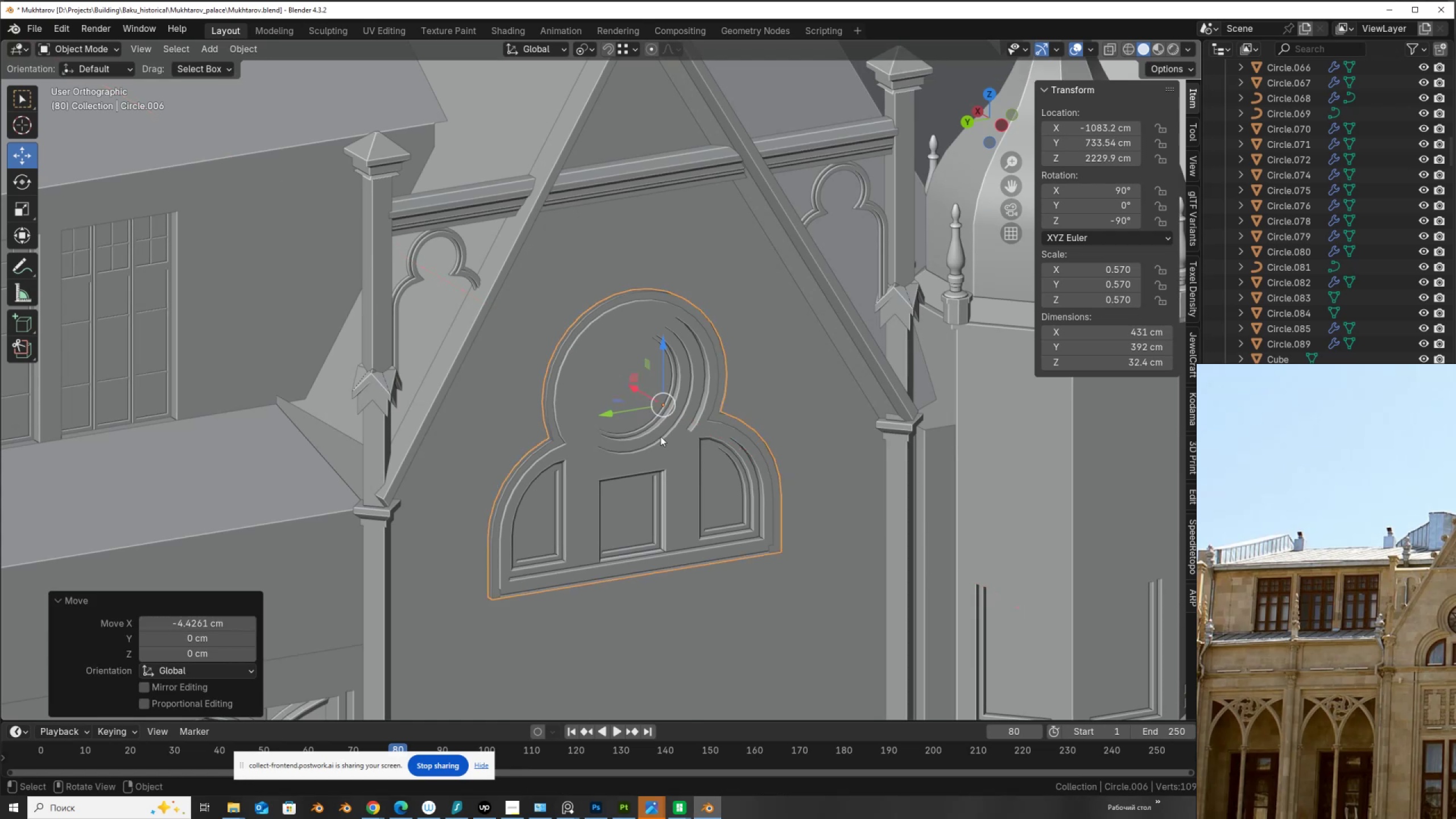 
hold_key(key=ControlLeft, duration=0.4)
 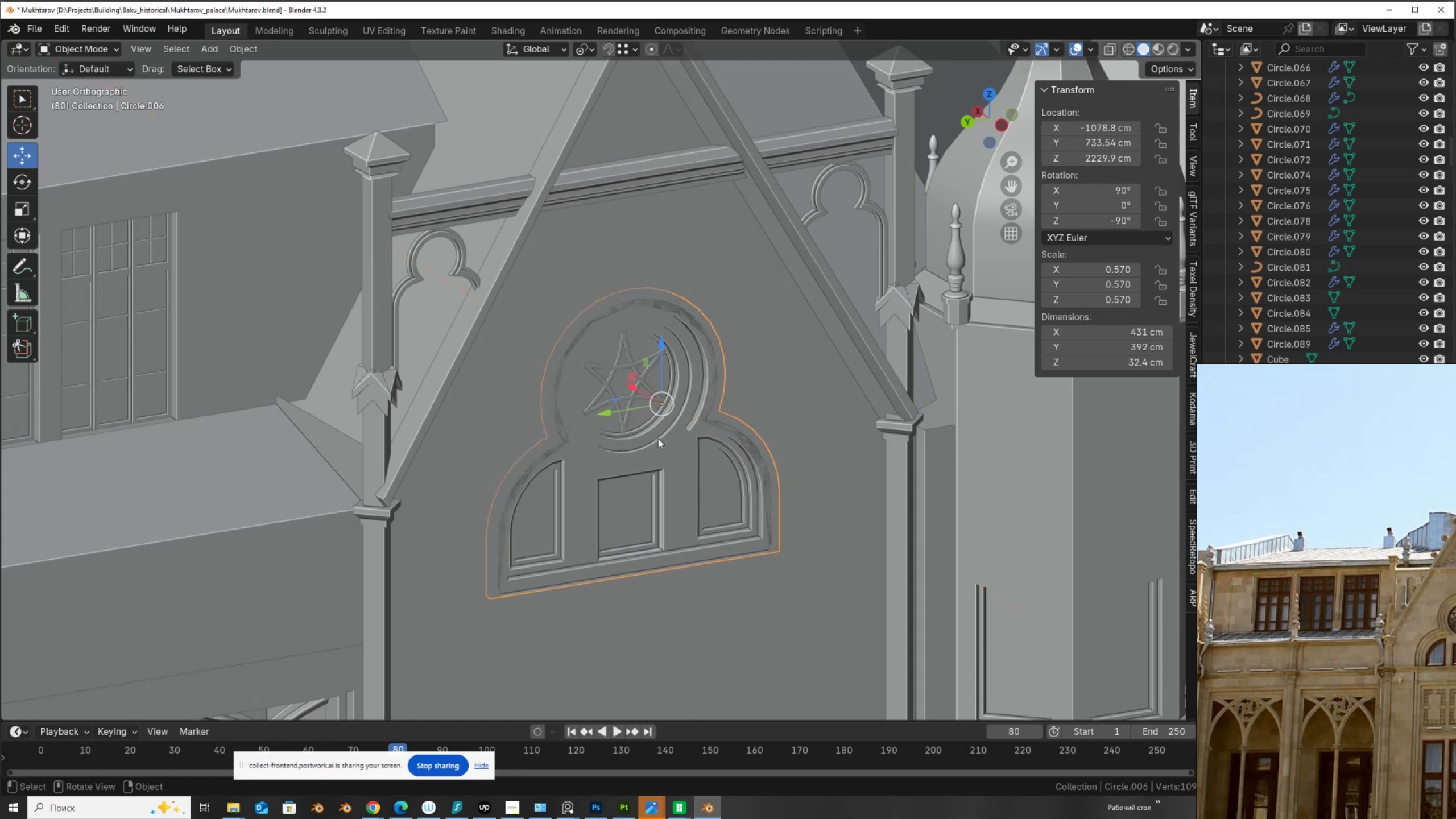 
key(Z)
 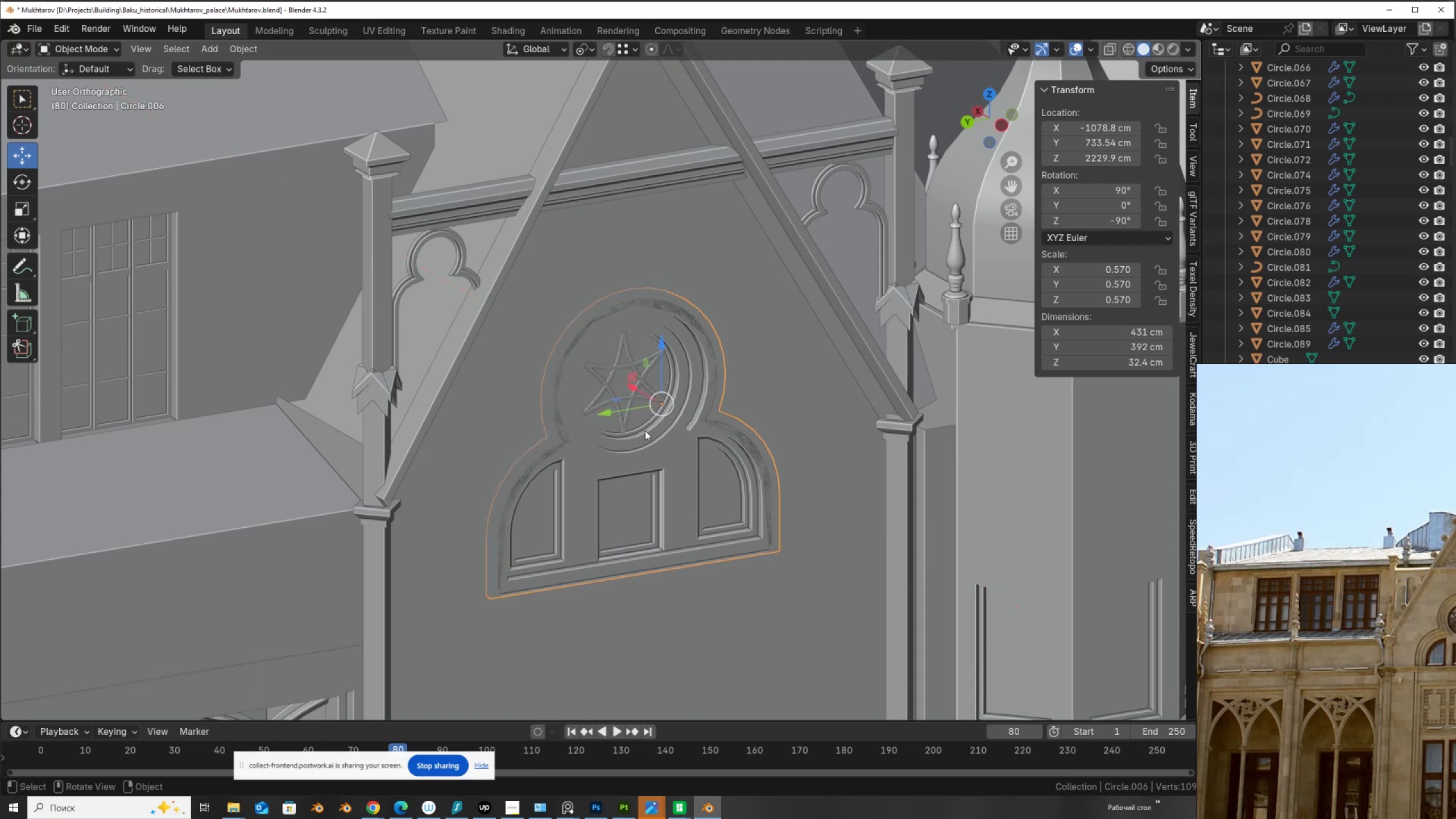 
left_click_drag(start_coordinate=[628, 384], to_coordinate=[622, 384])
 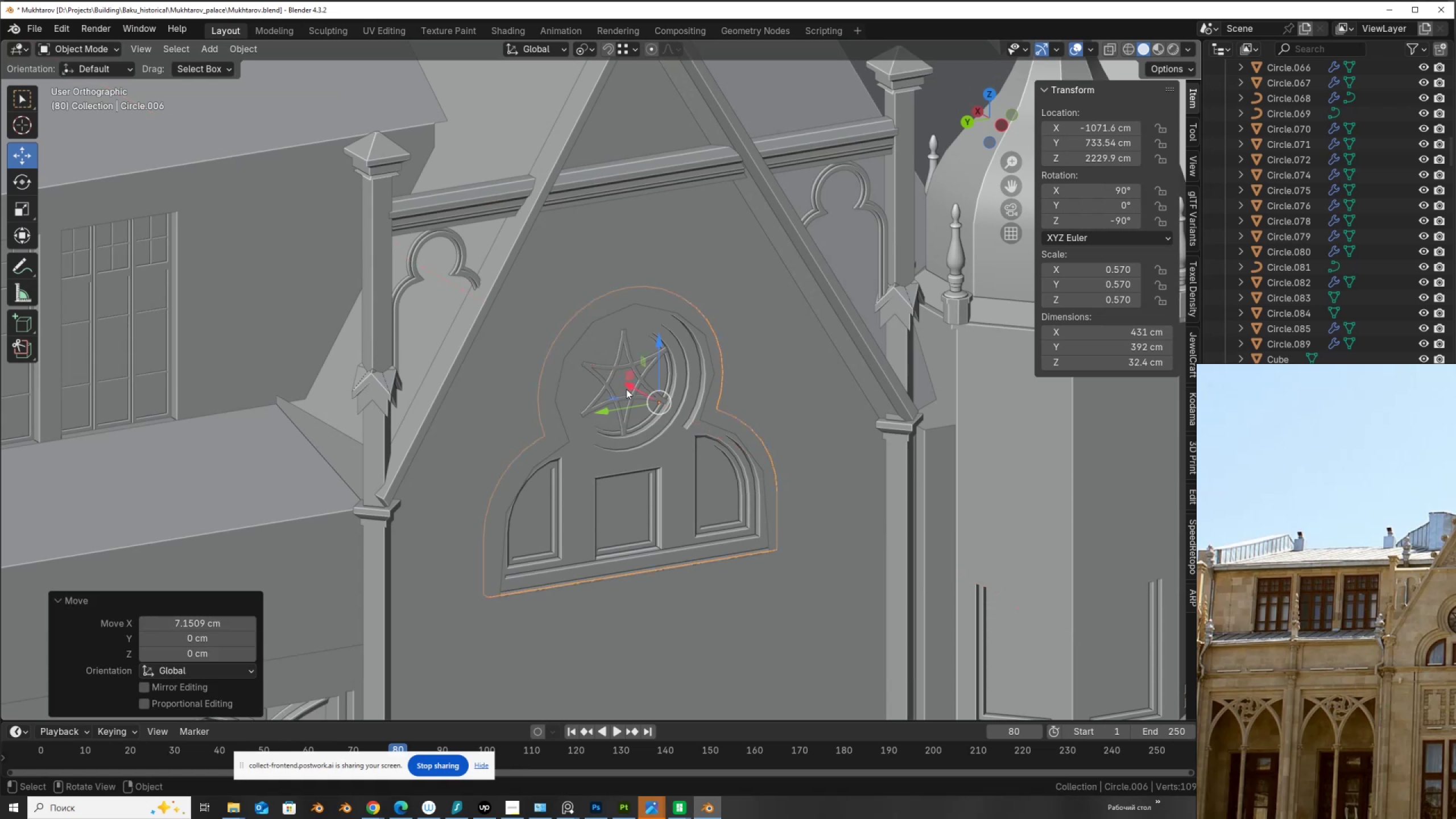 
key(Control+Z)
 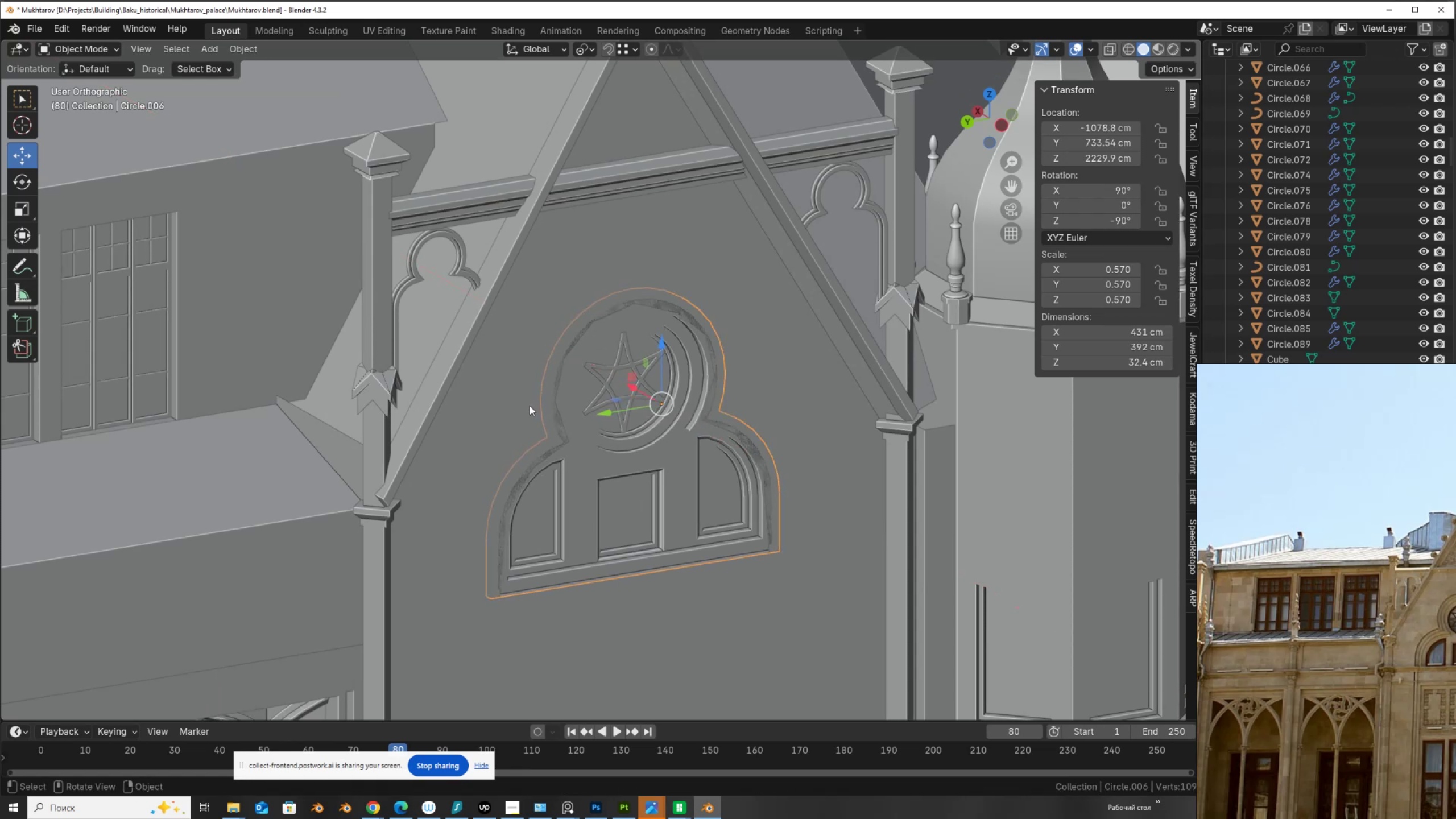 
left_click([530, 406])
 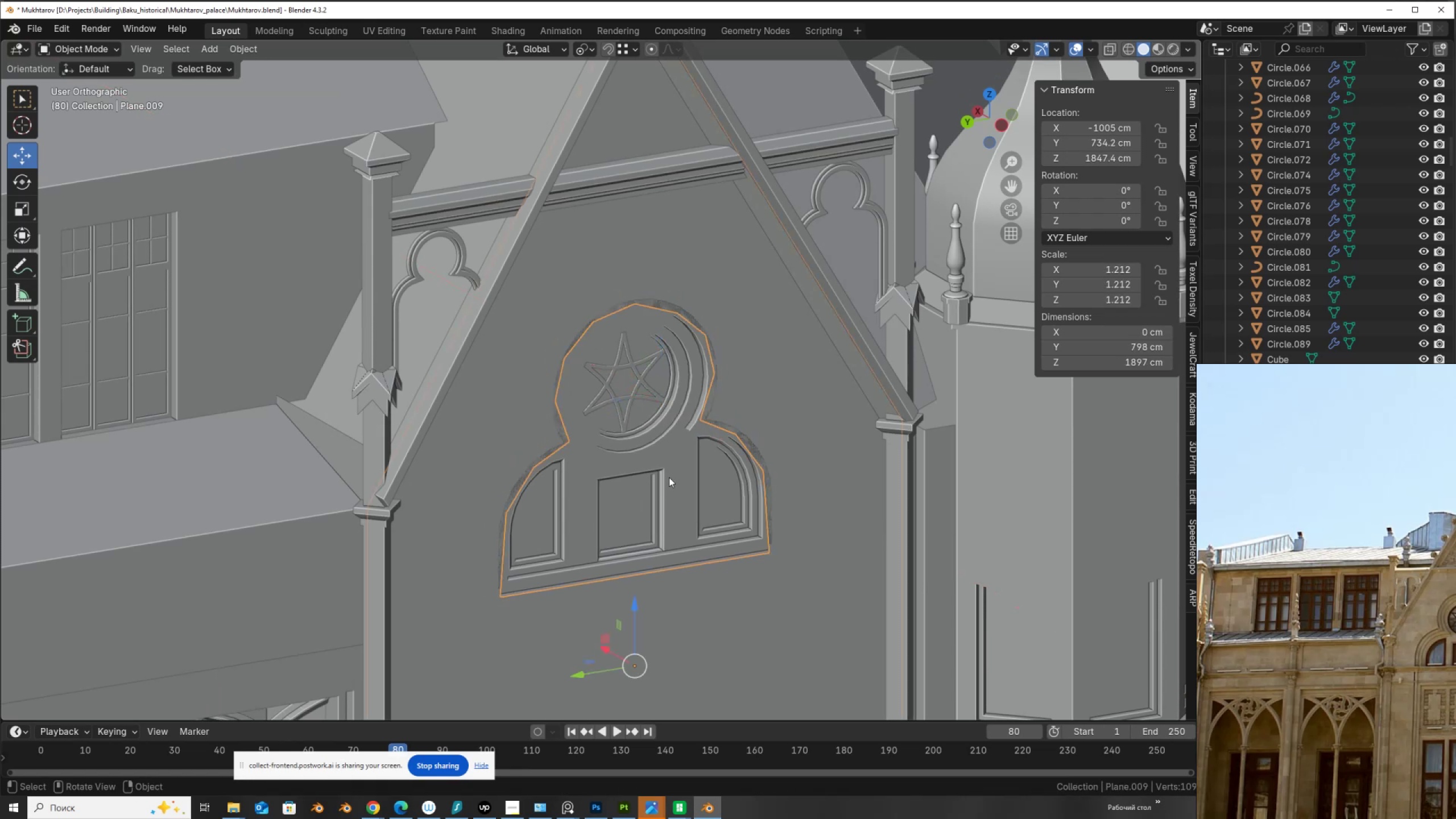 
left_click([662, 470])
 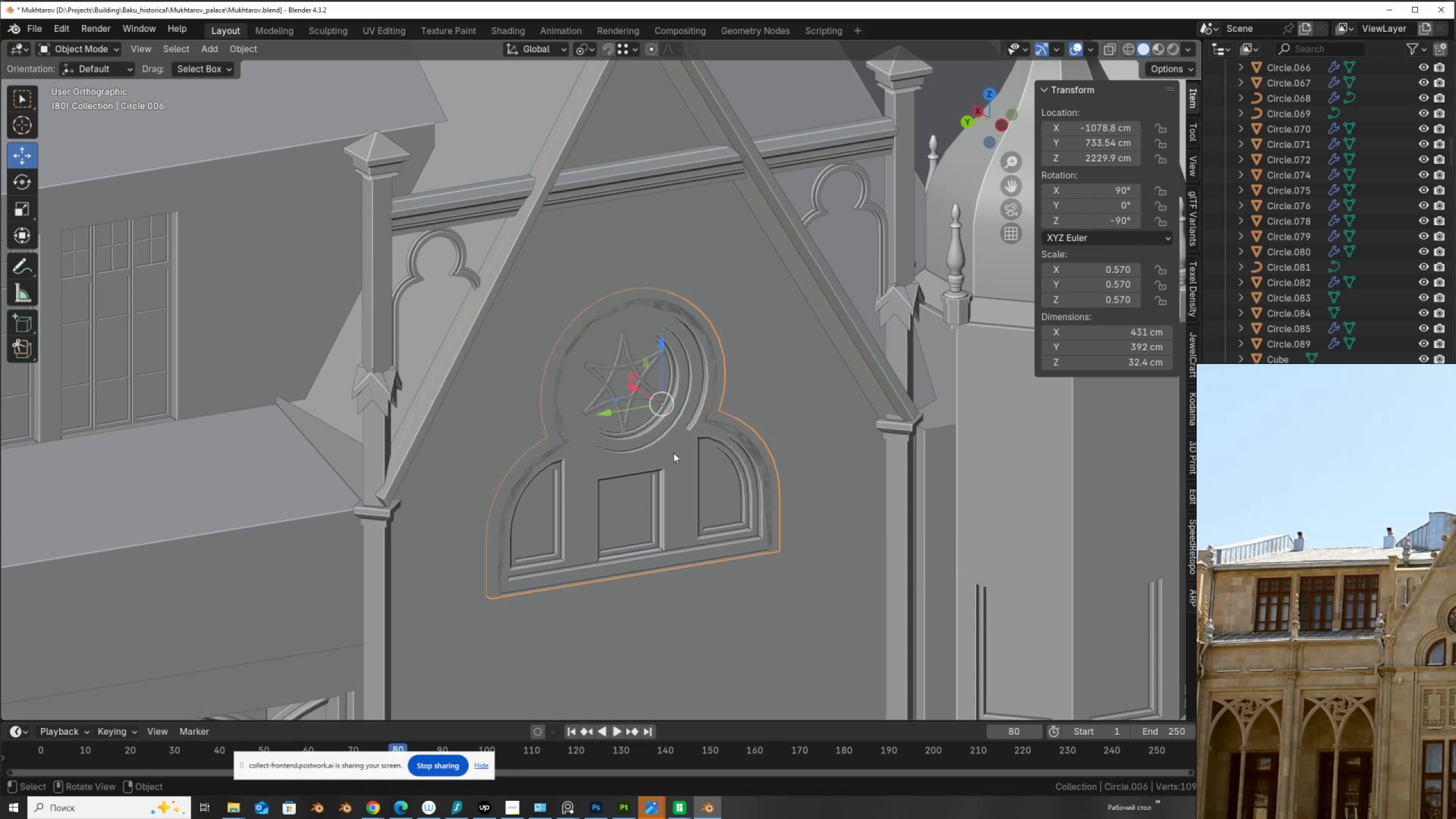 
hold_key(key=ShiftLeft, duration=0.52)
left_click([758, 400])
 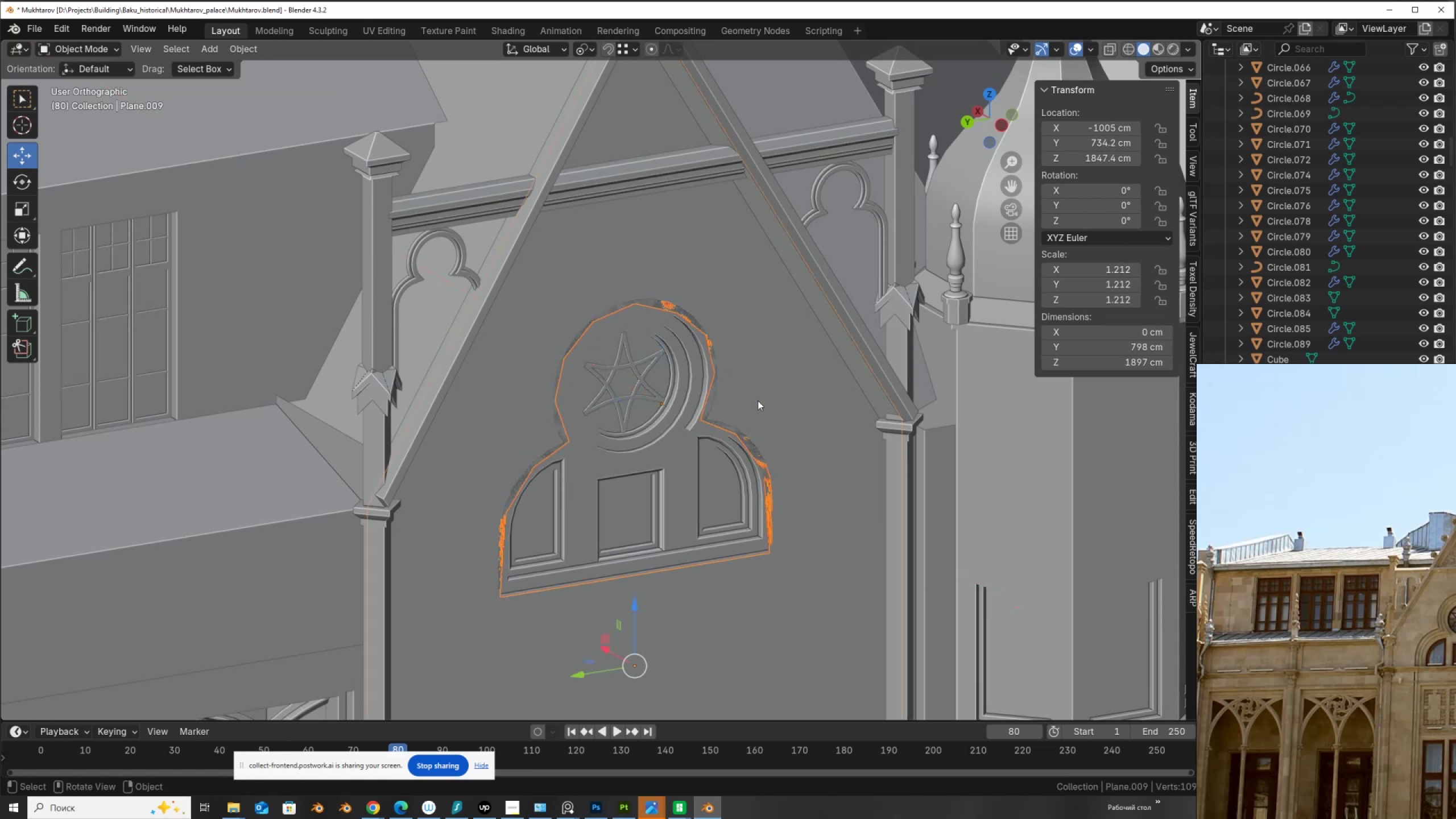 
key(Control+J)
 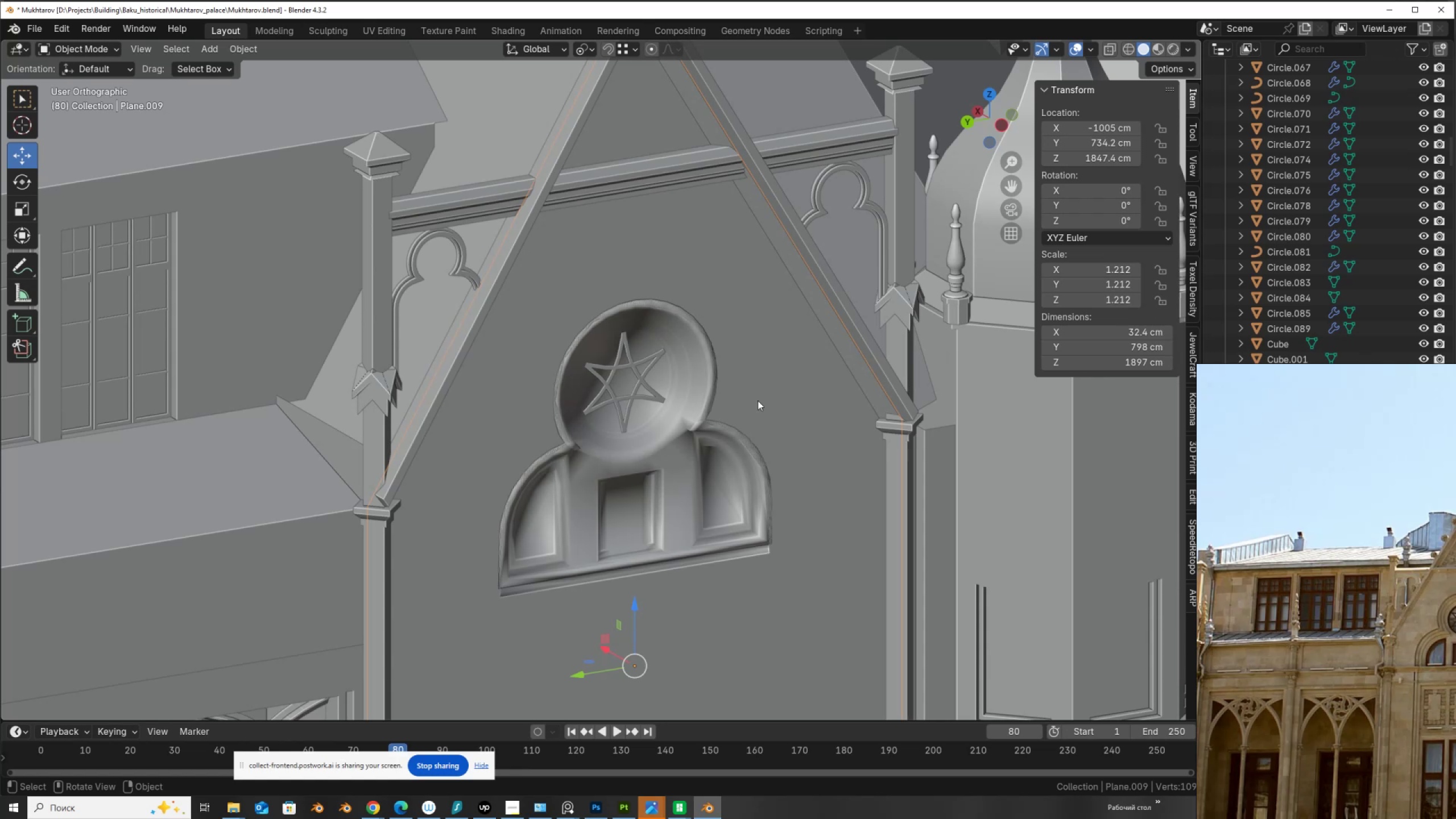 
right_click([758, 400])
 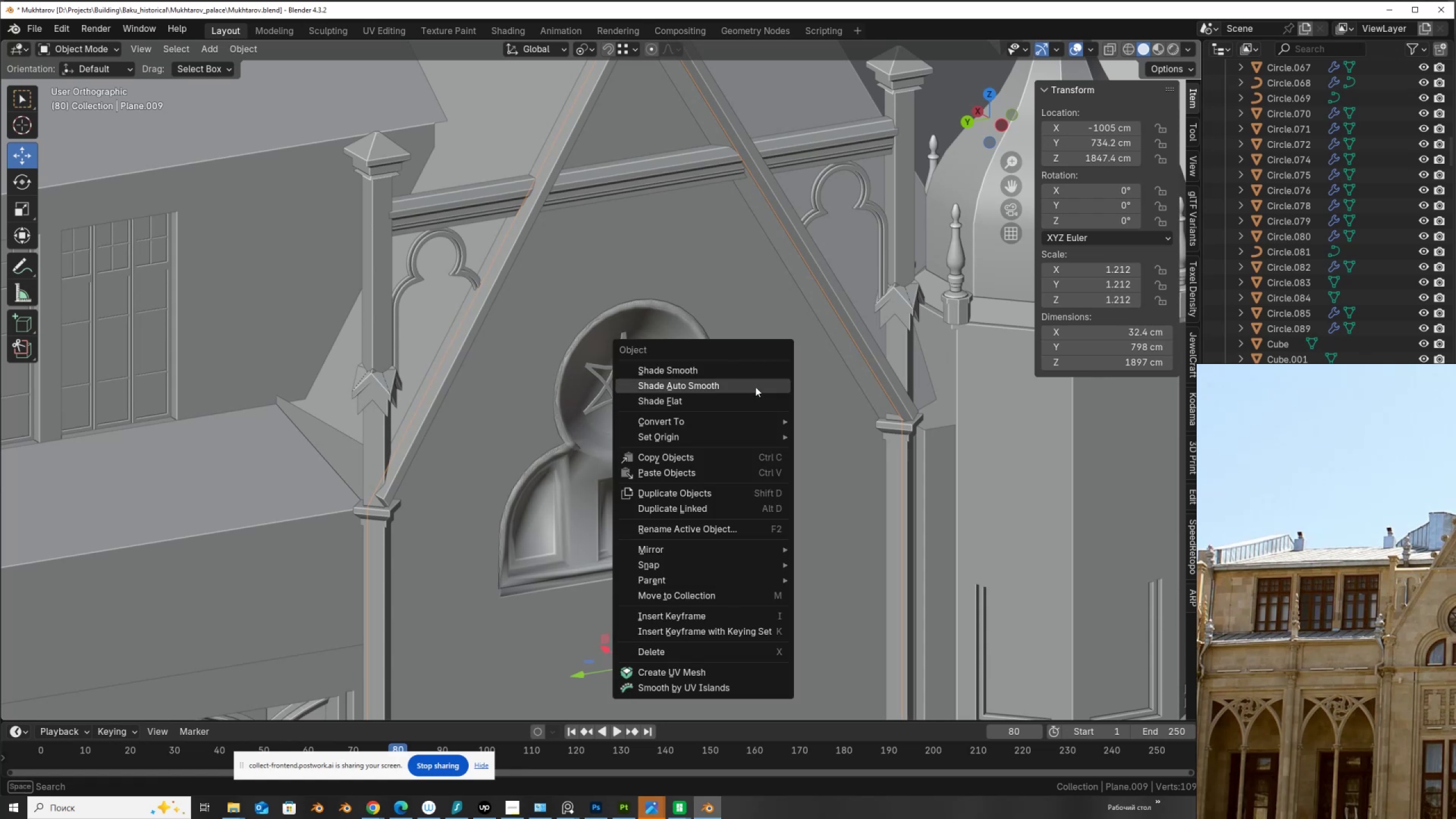 
left_click([755, 387])
 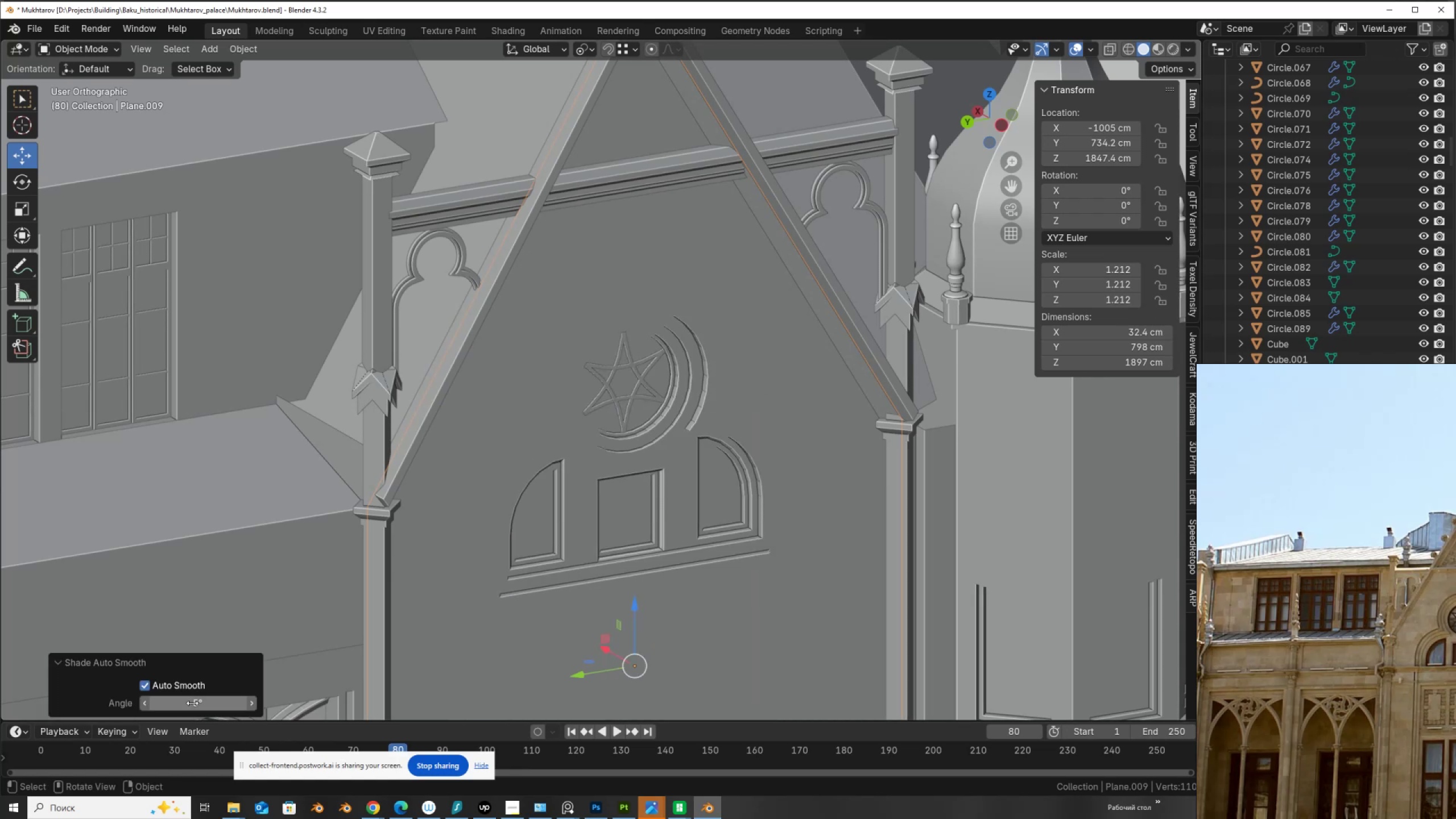 
left_click_drag(start_coordinate=[192, 703], to_coordinate=[276, 216])
 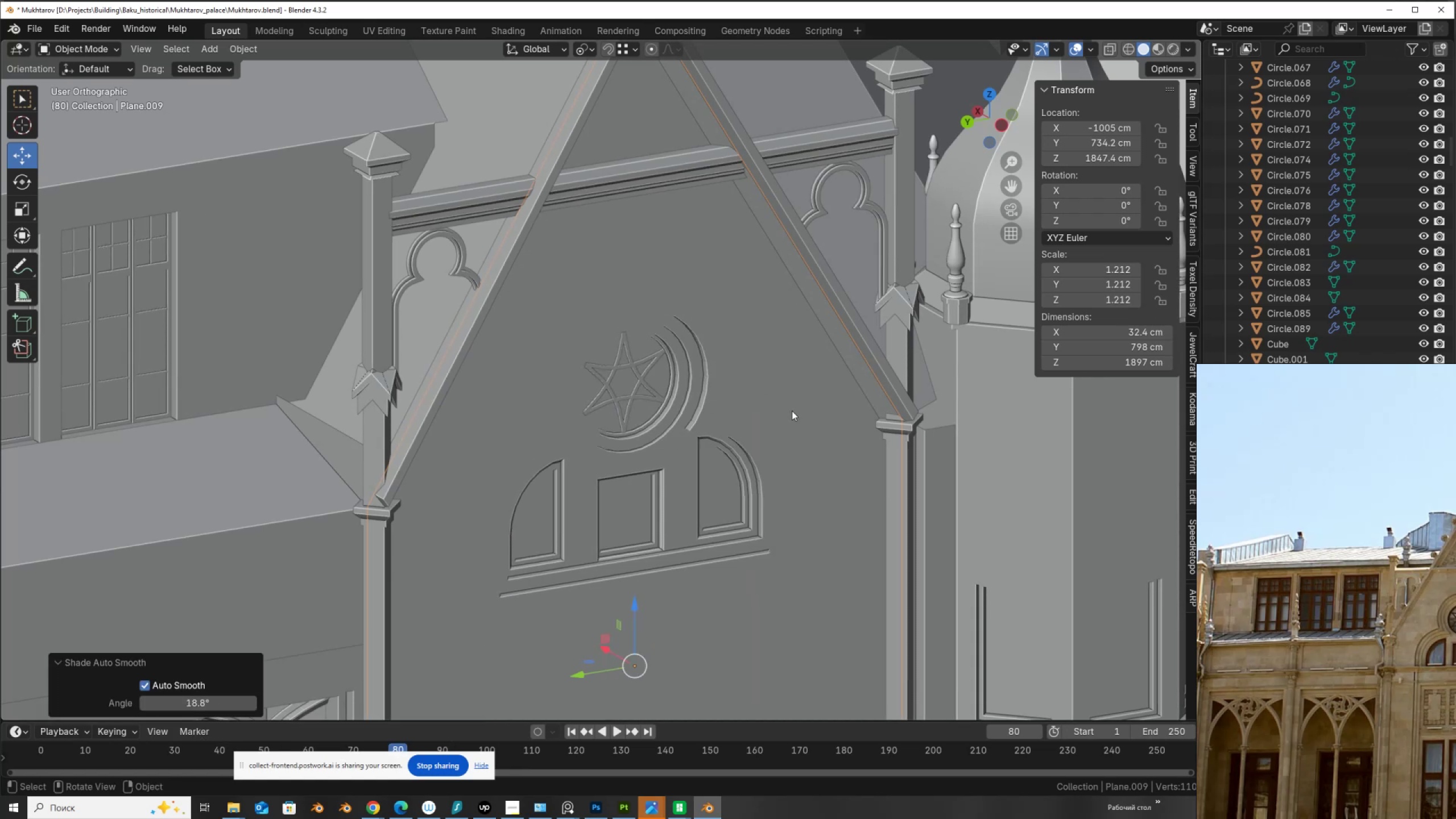 
key(Tab)
 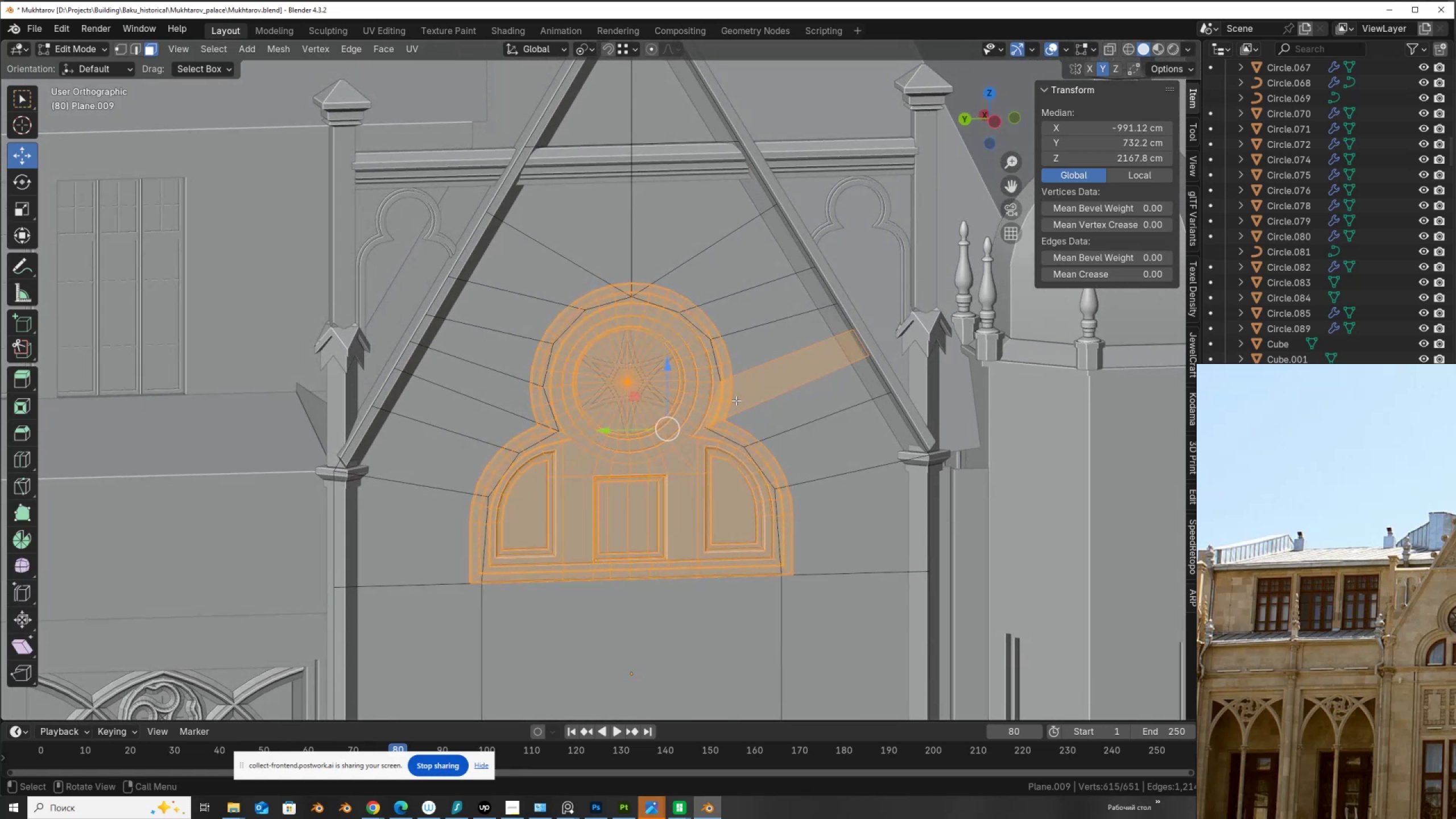 
wait(5.16)
 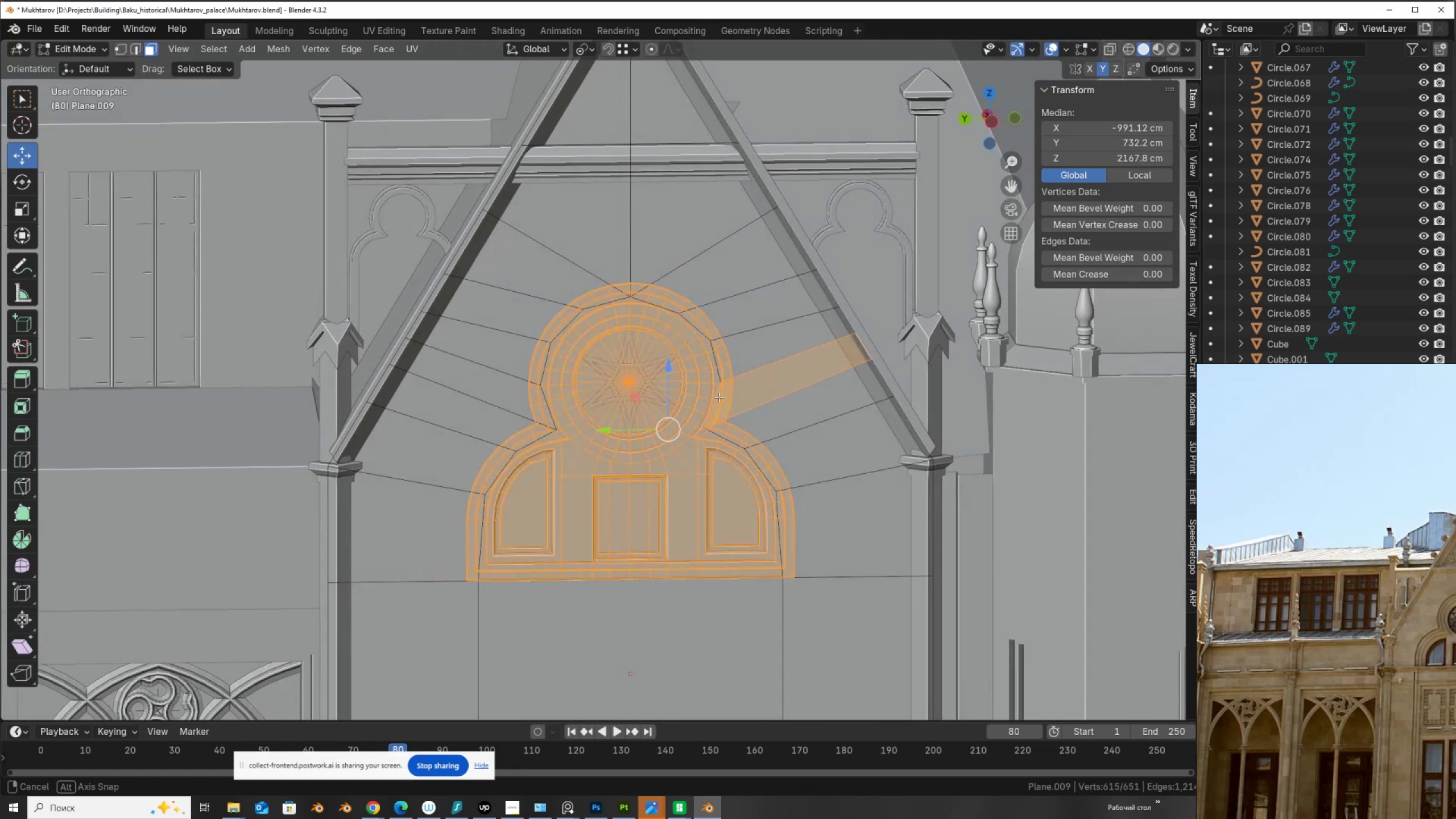 
key(2)
 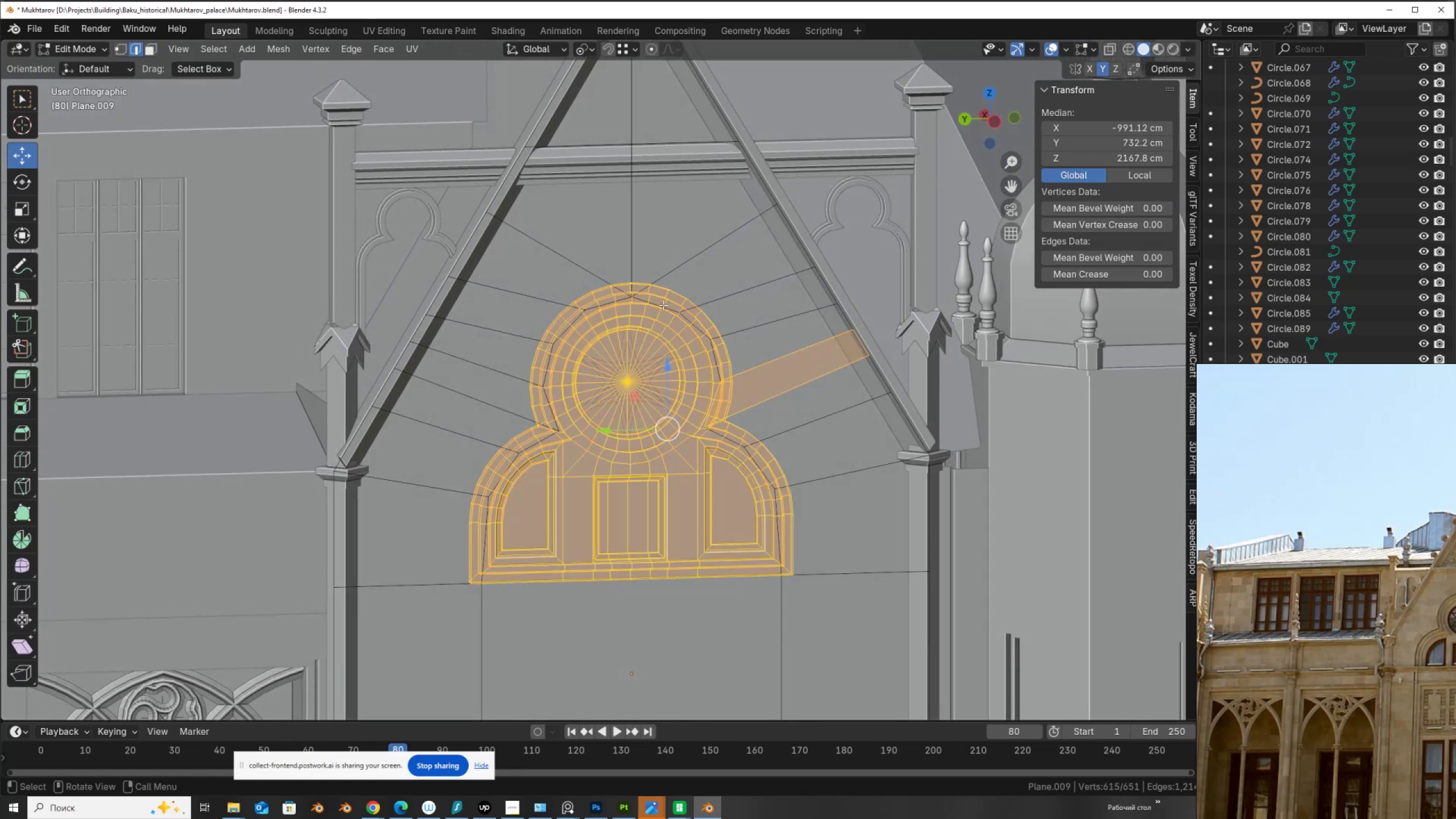 
hold_key(key=AltLeft, duration=1.16)
left_click([639, 301])
 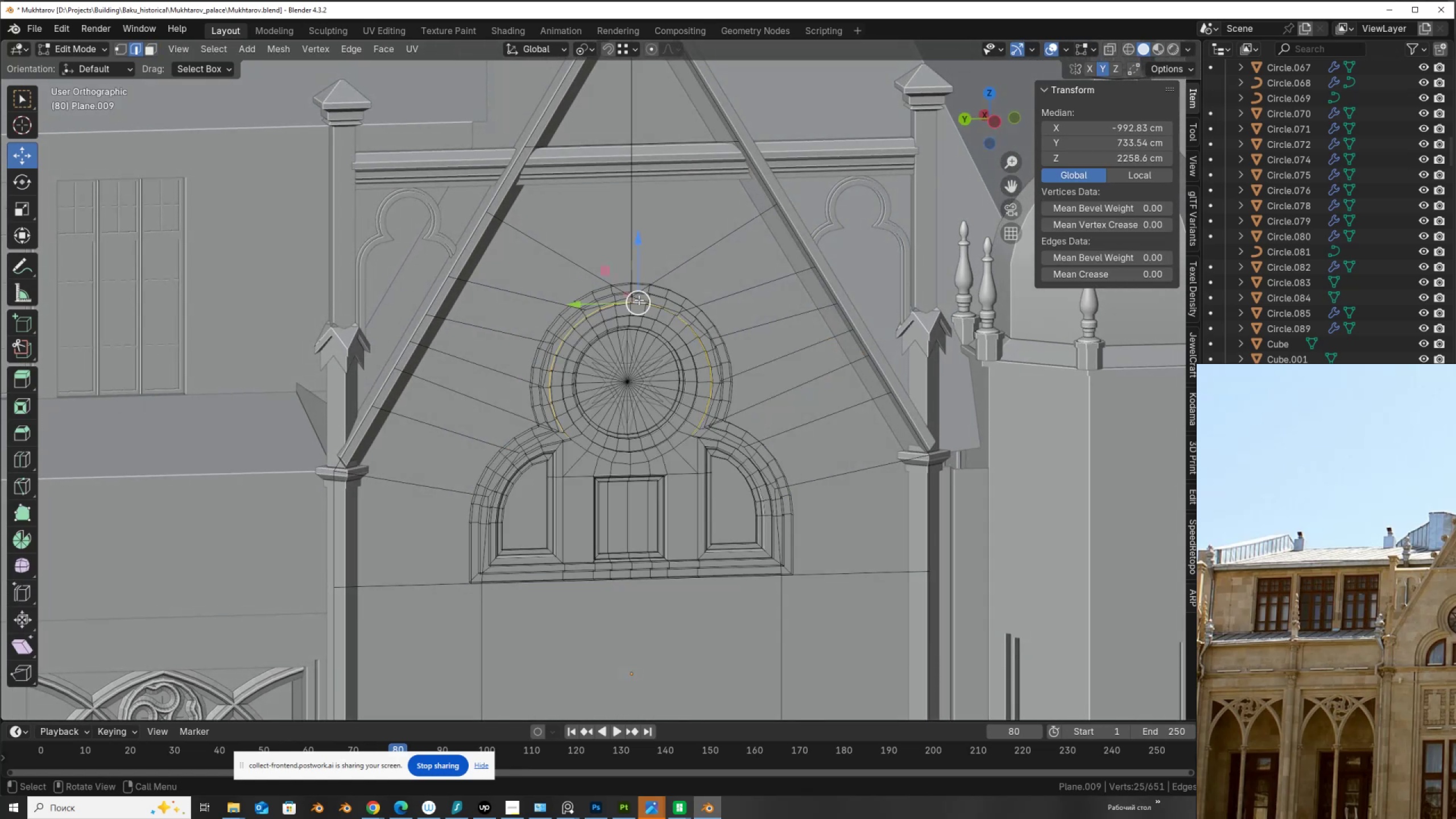 
hold_key(key=AltLeft, duration=0.73)
left_click([639, 296])
 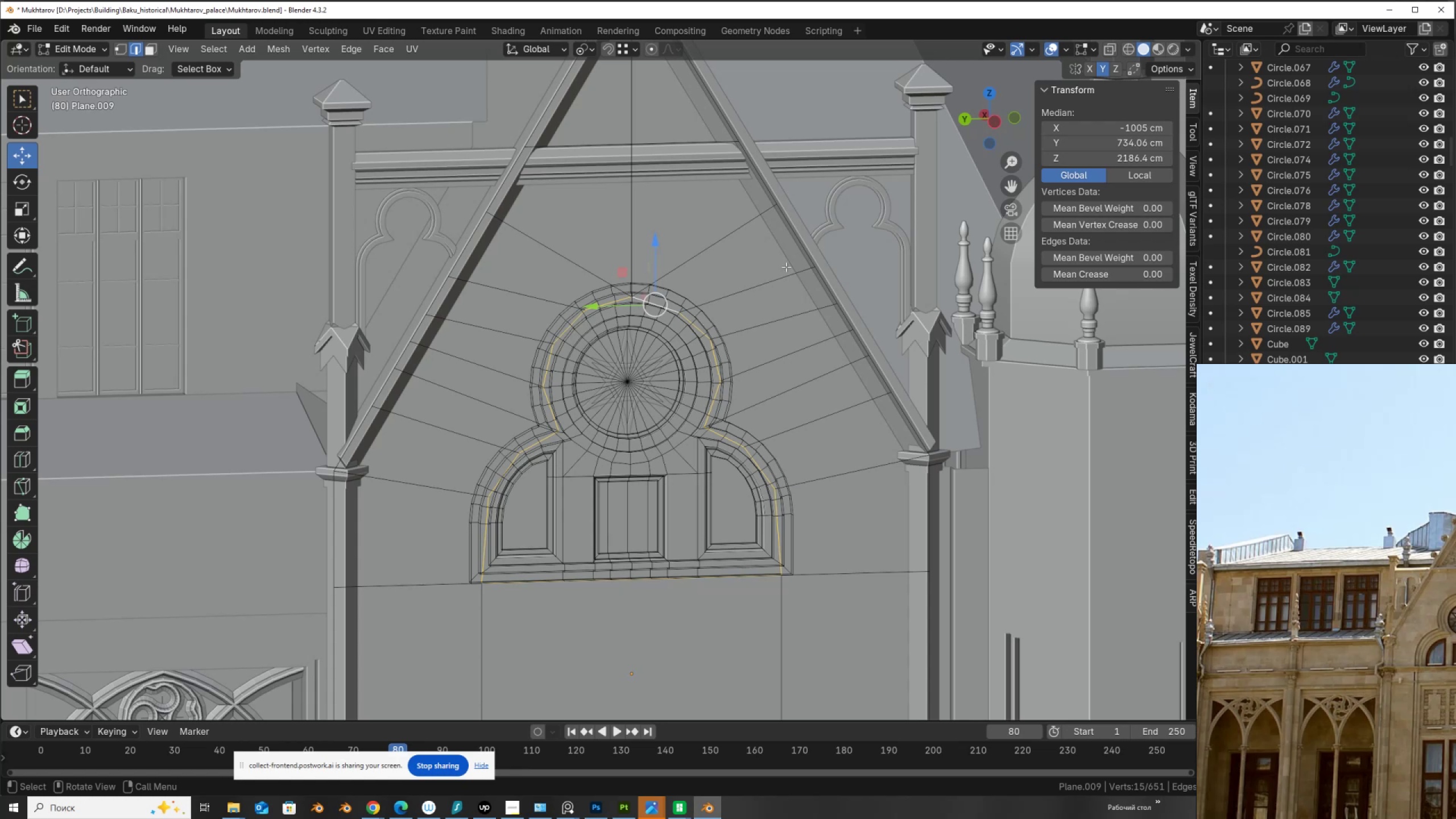 
hold_key(key=AltLeft, duration=0.44)
 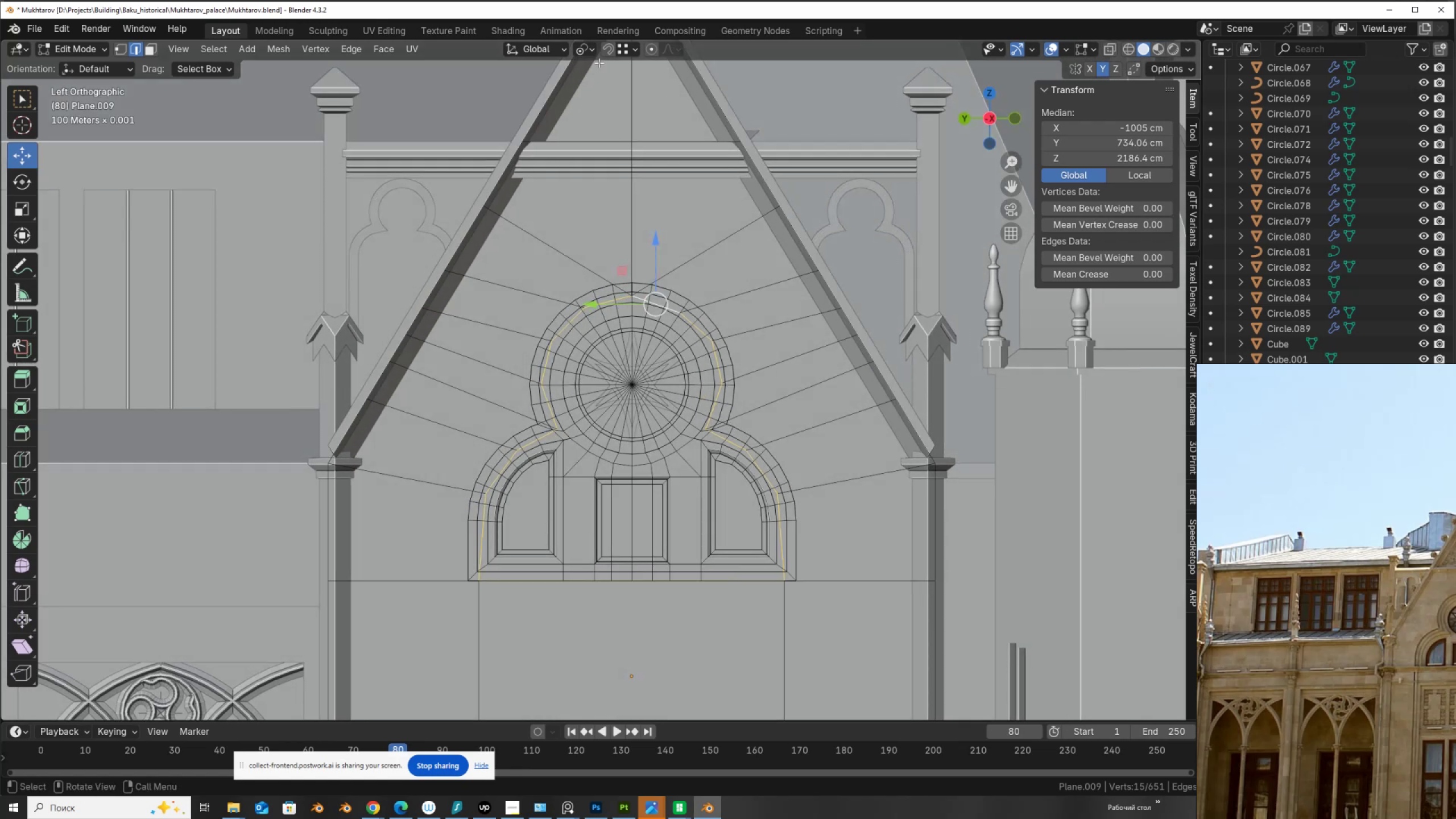 
left_click([584, 51])
 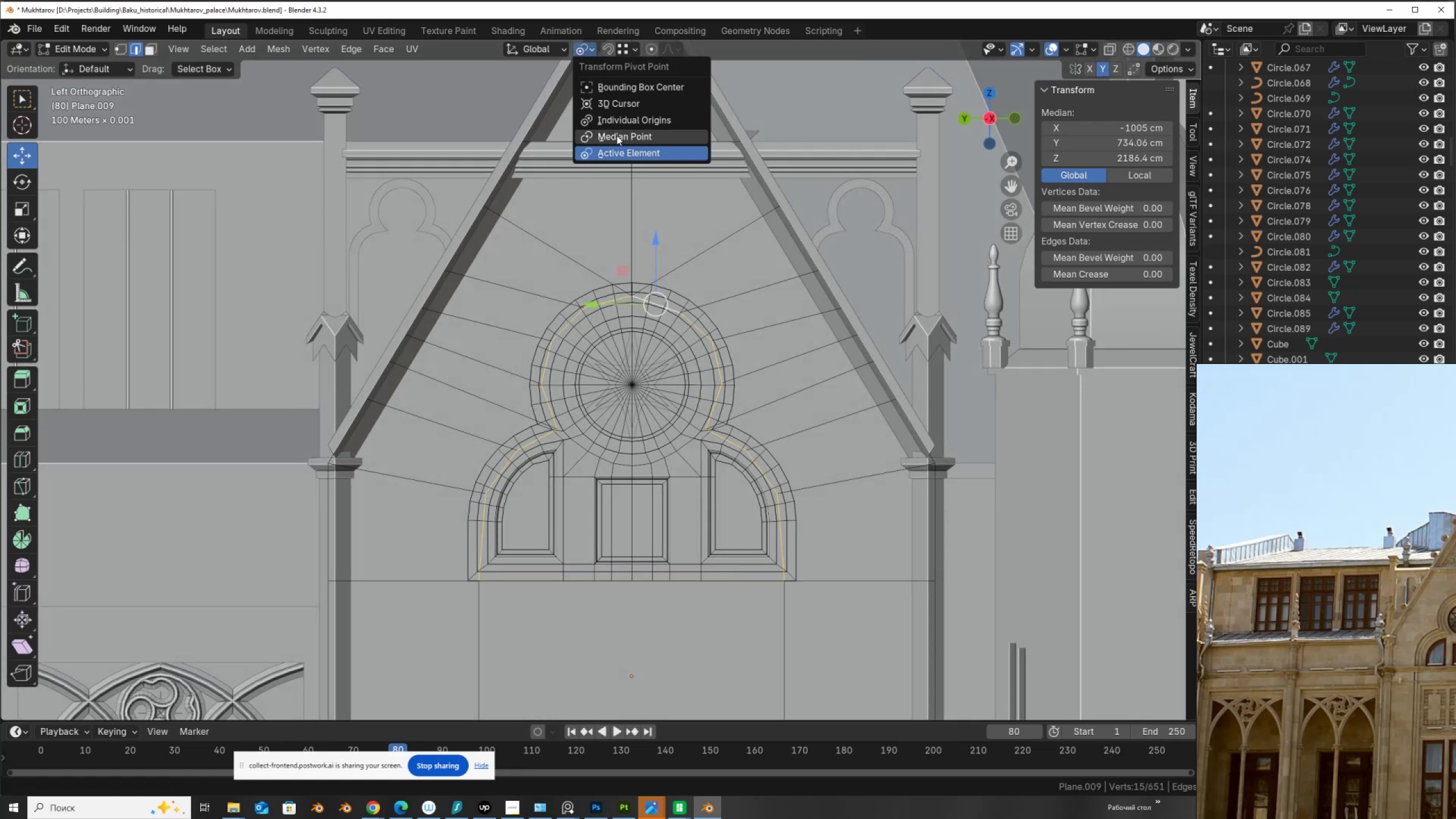 
left_click([617, 135])
 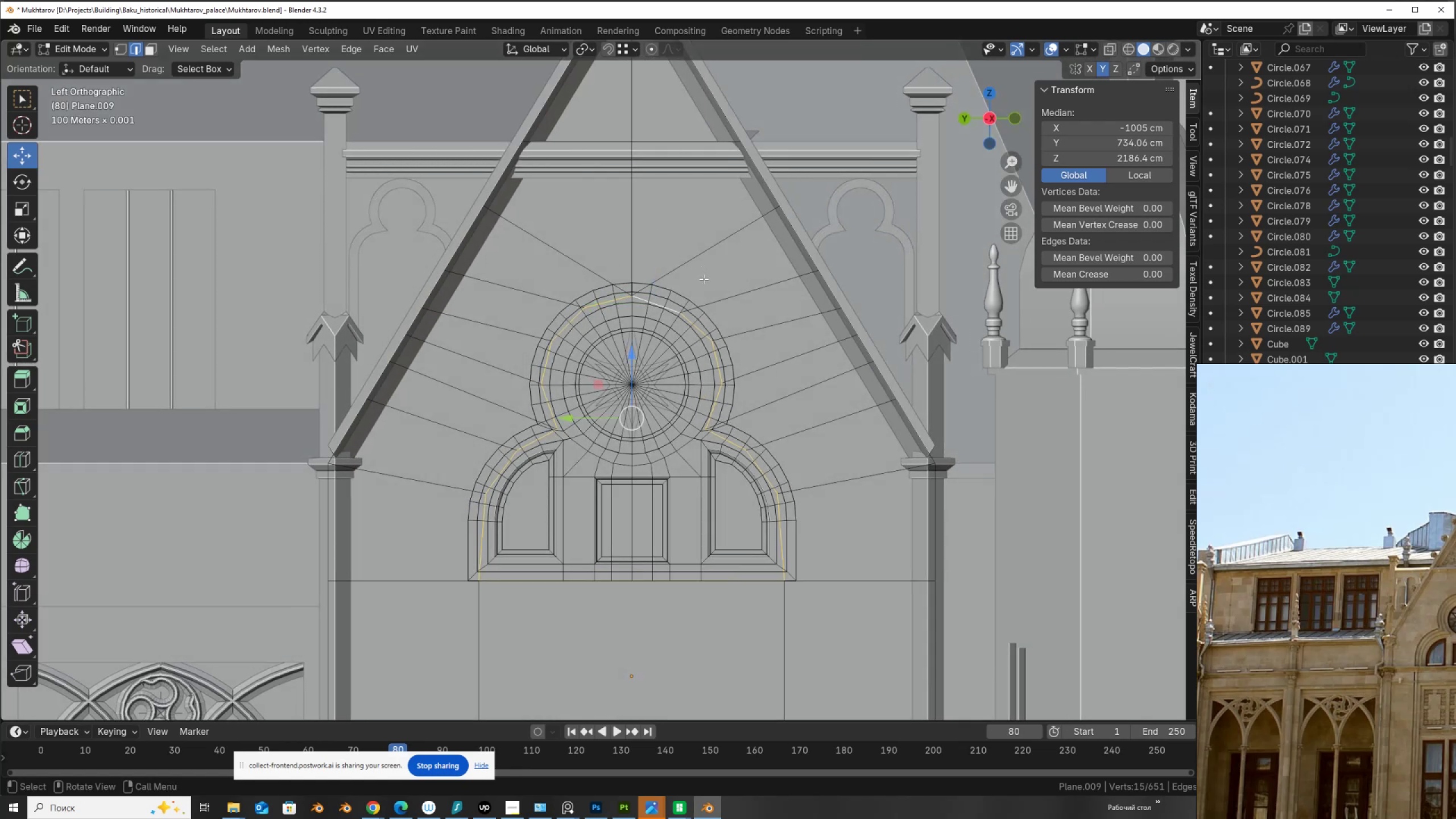 
type(sx)
 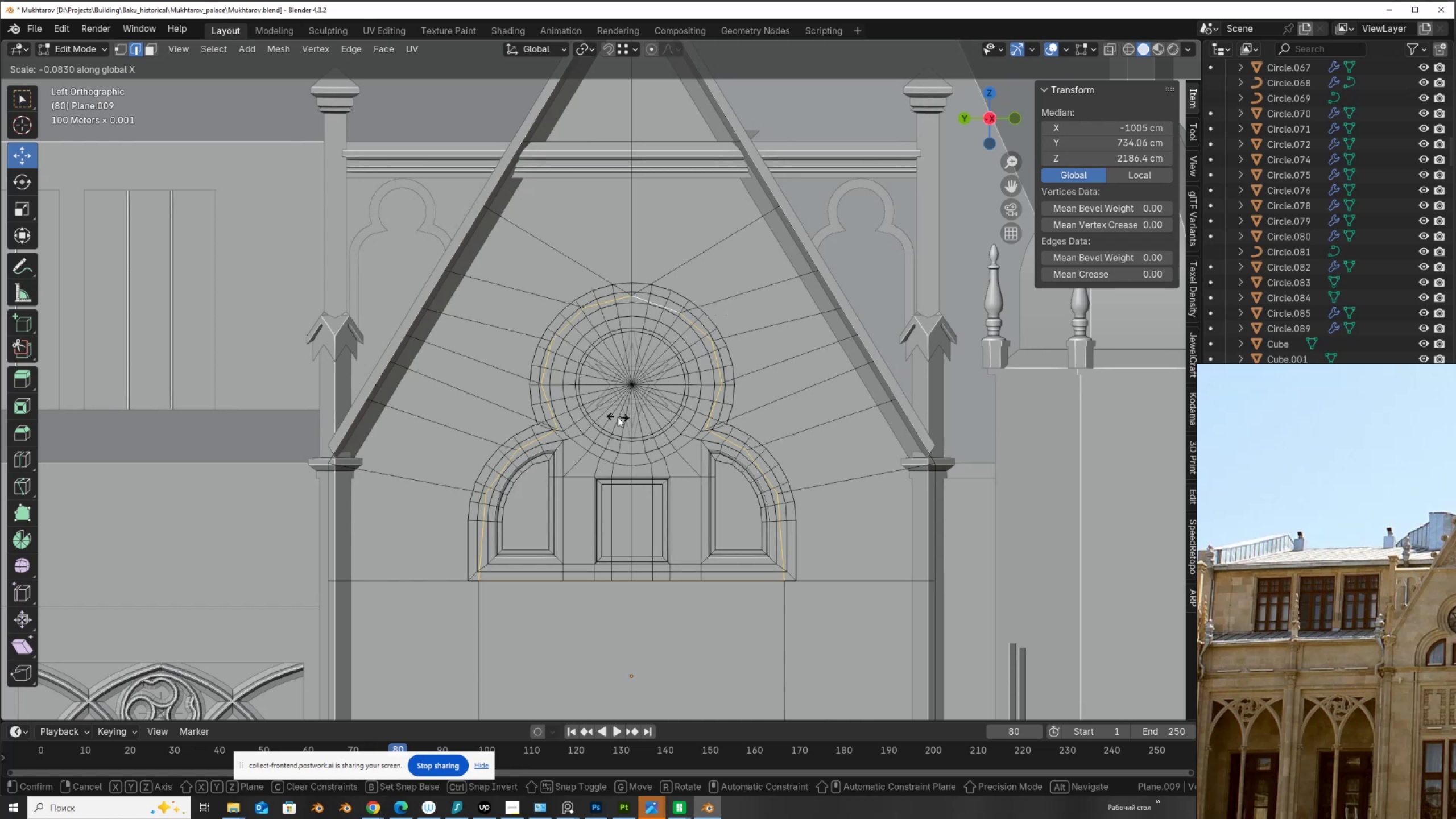 
right_click([682, 160])
 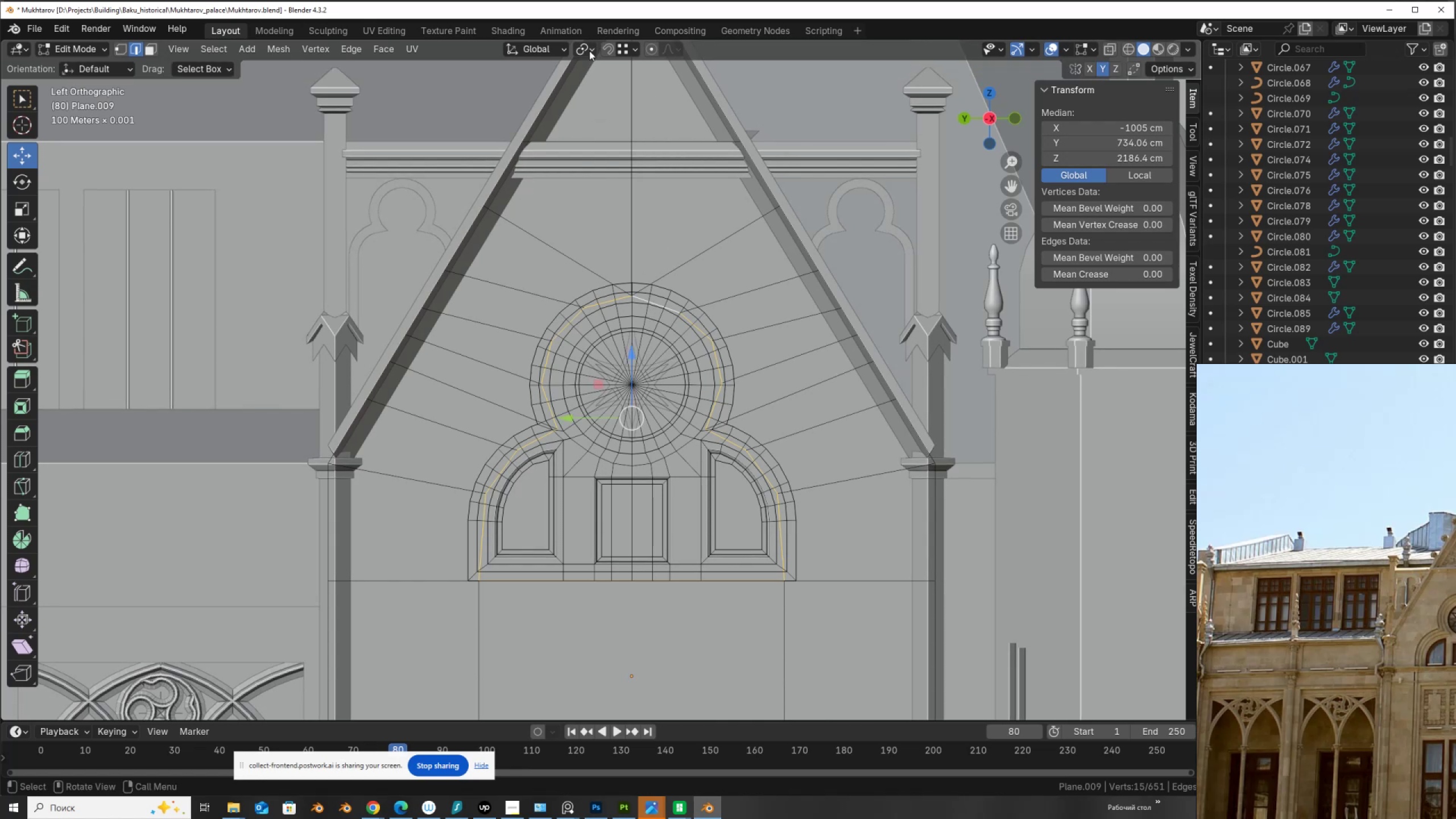 
left_click([589, 51])
 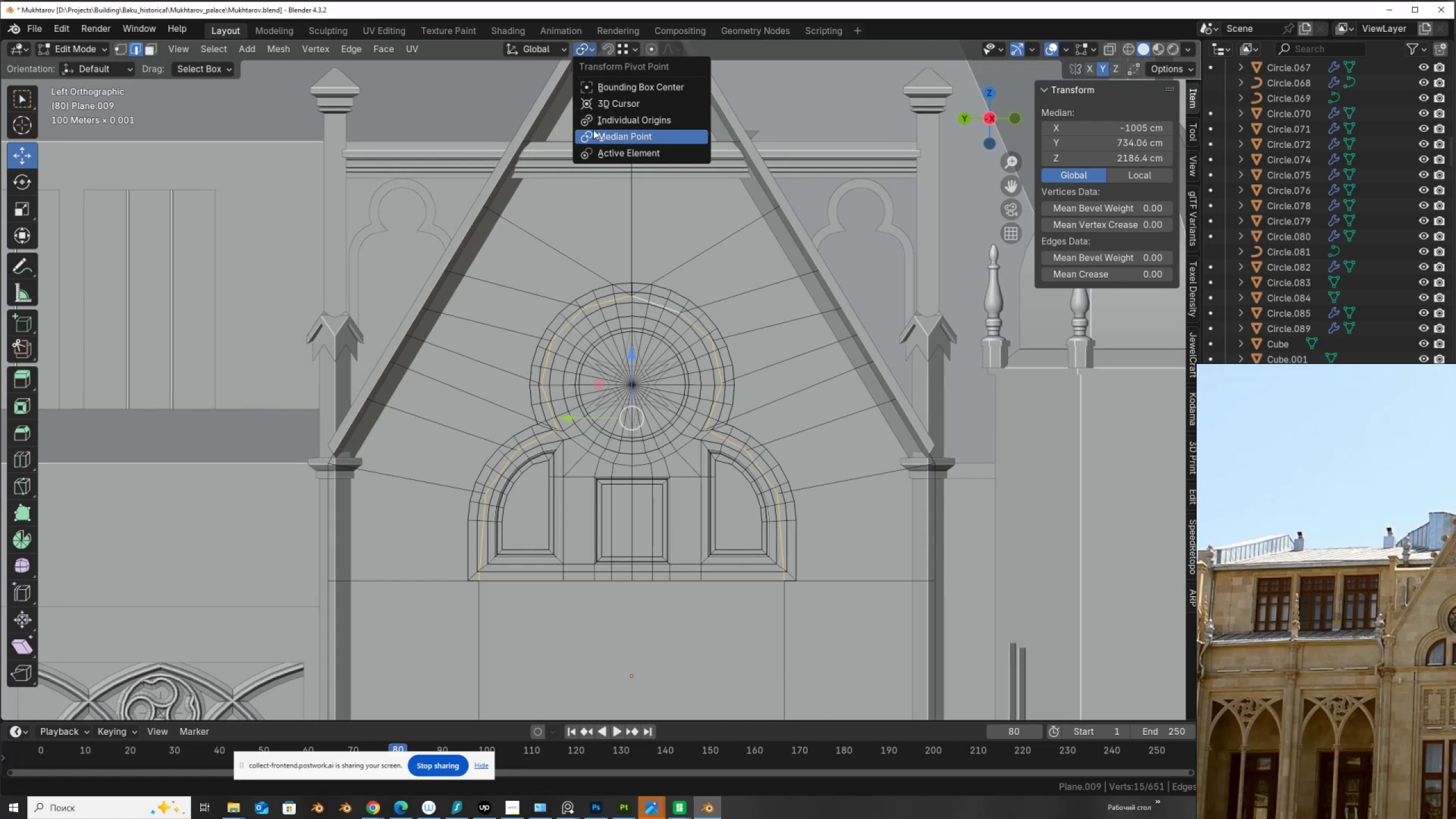 
mouse_move([613, 150])
 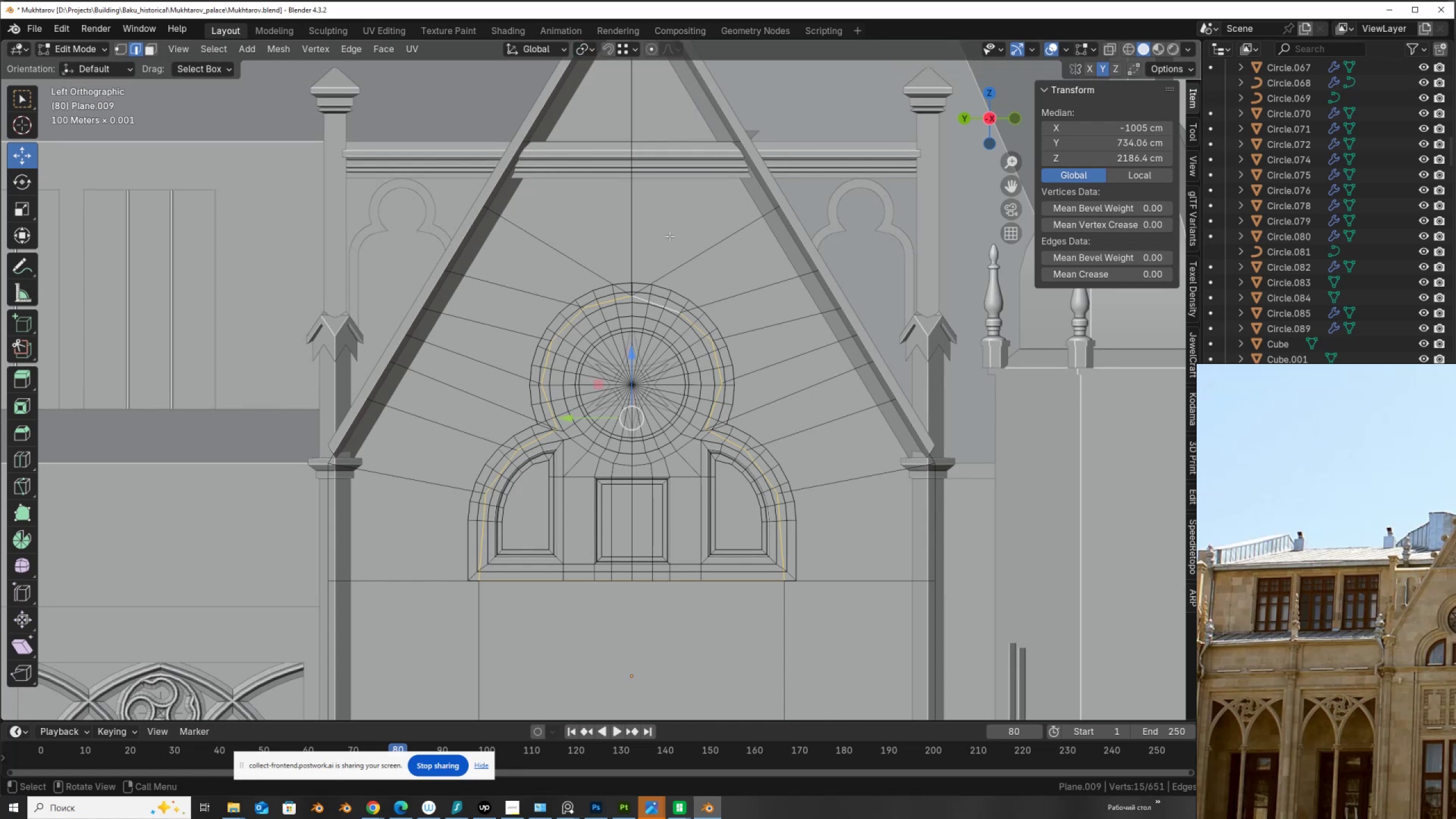 
type(sy)
 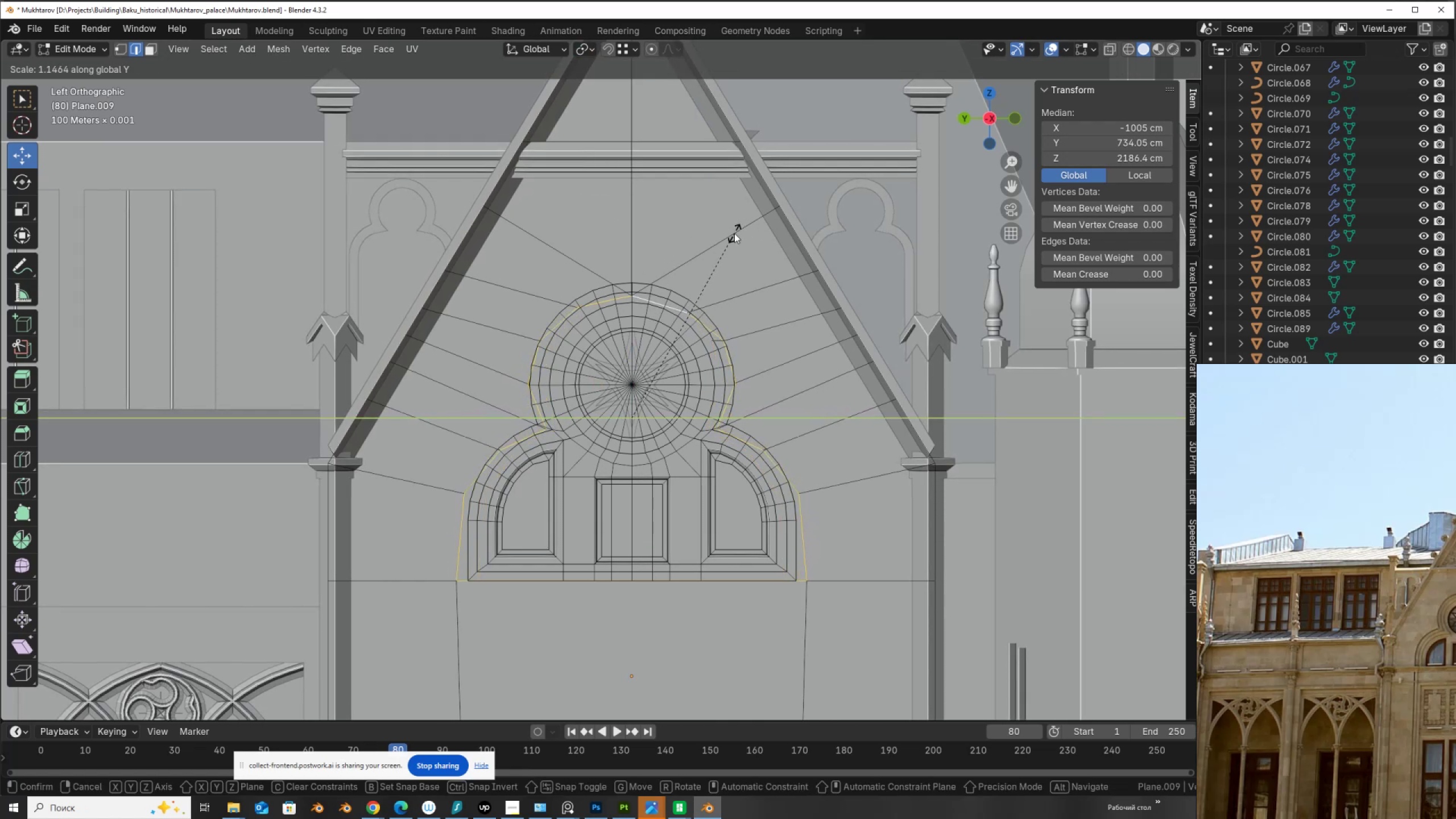 
right_click([723, 236])
 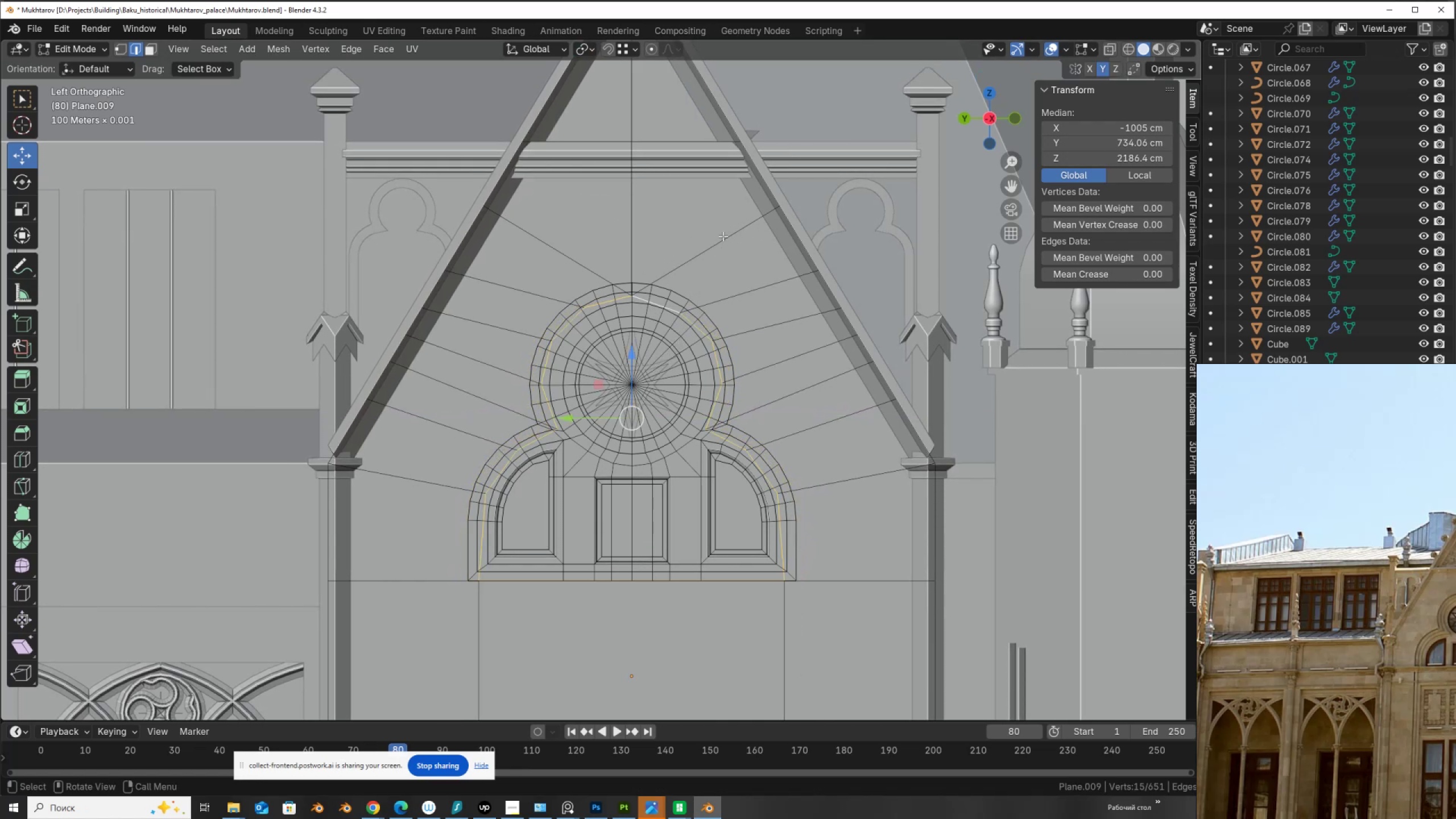 
scroll: coordinate [723, 236], scroll_direction: down, amount: 3.0
 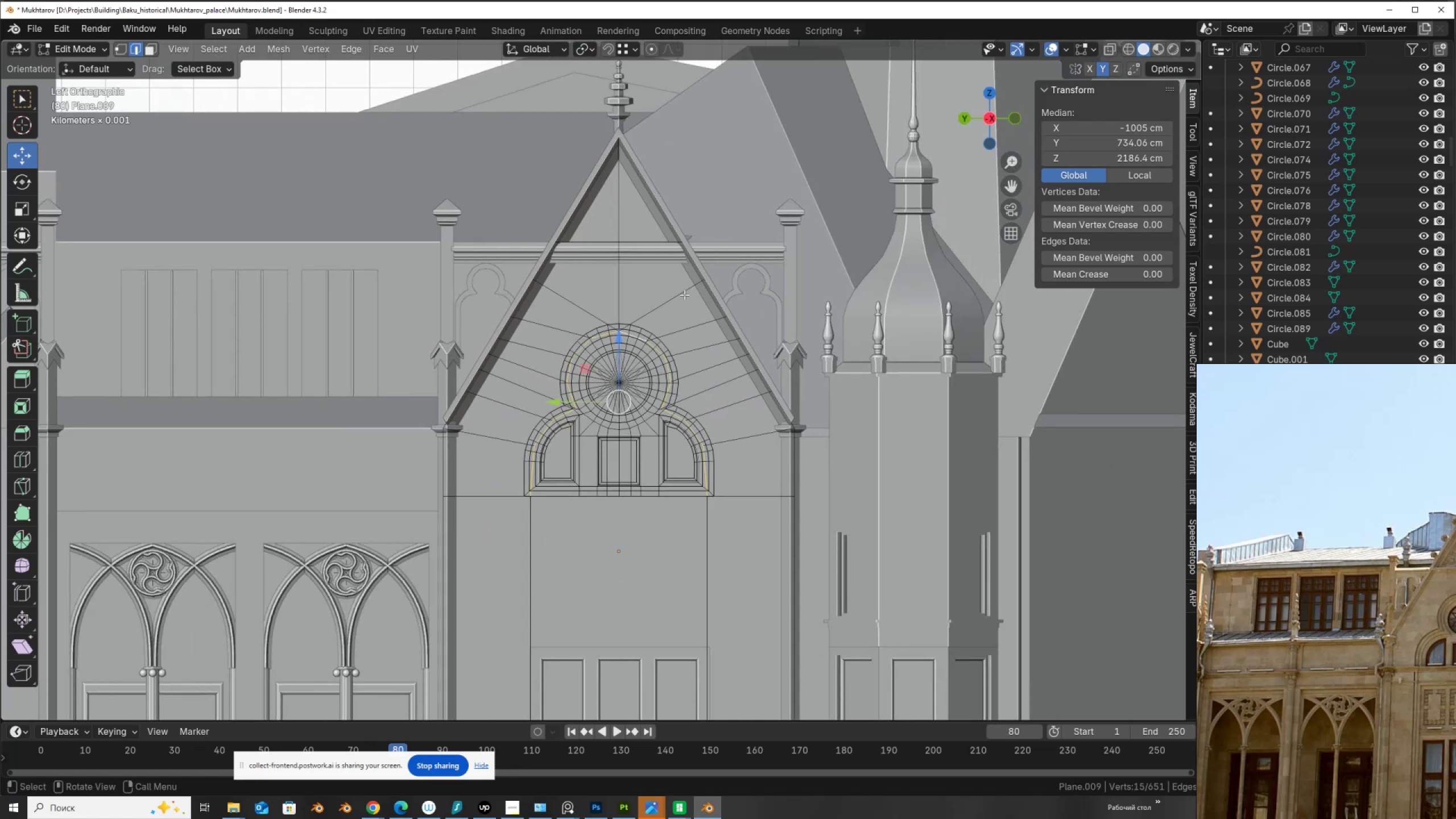 
scroll: coordinate [640, 419], scroll_direction: up, amount: 6.0
 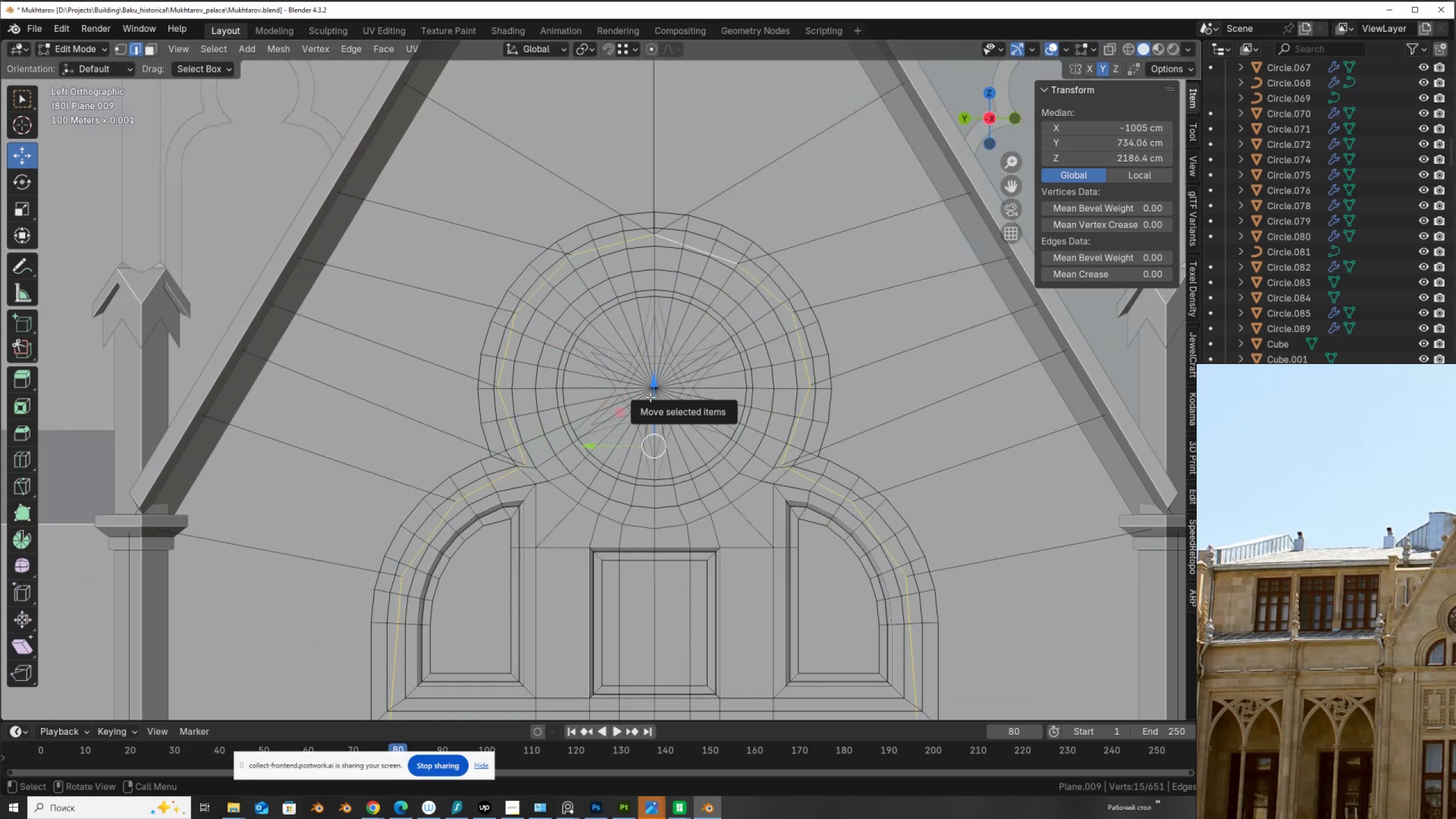 
key(1)
 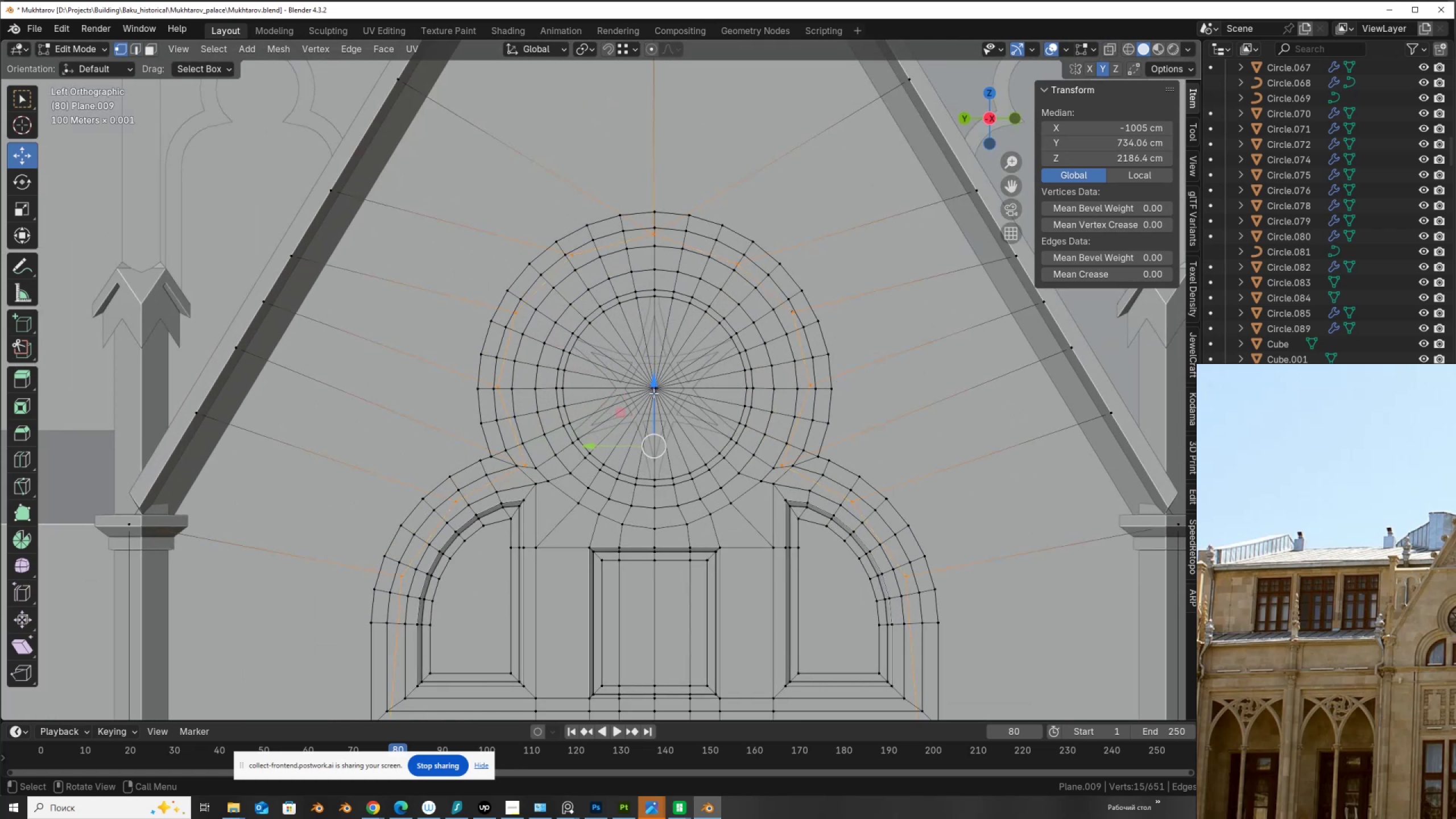 
left_click([653, 393])
 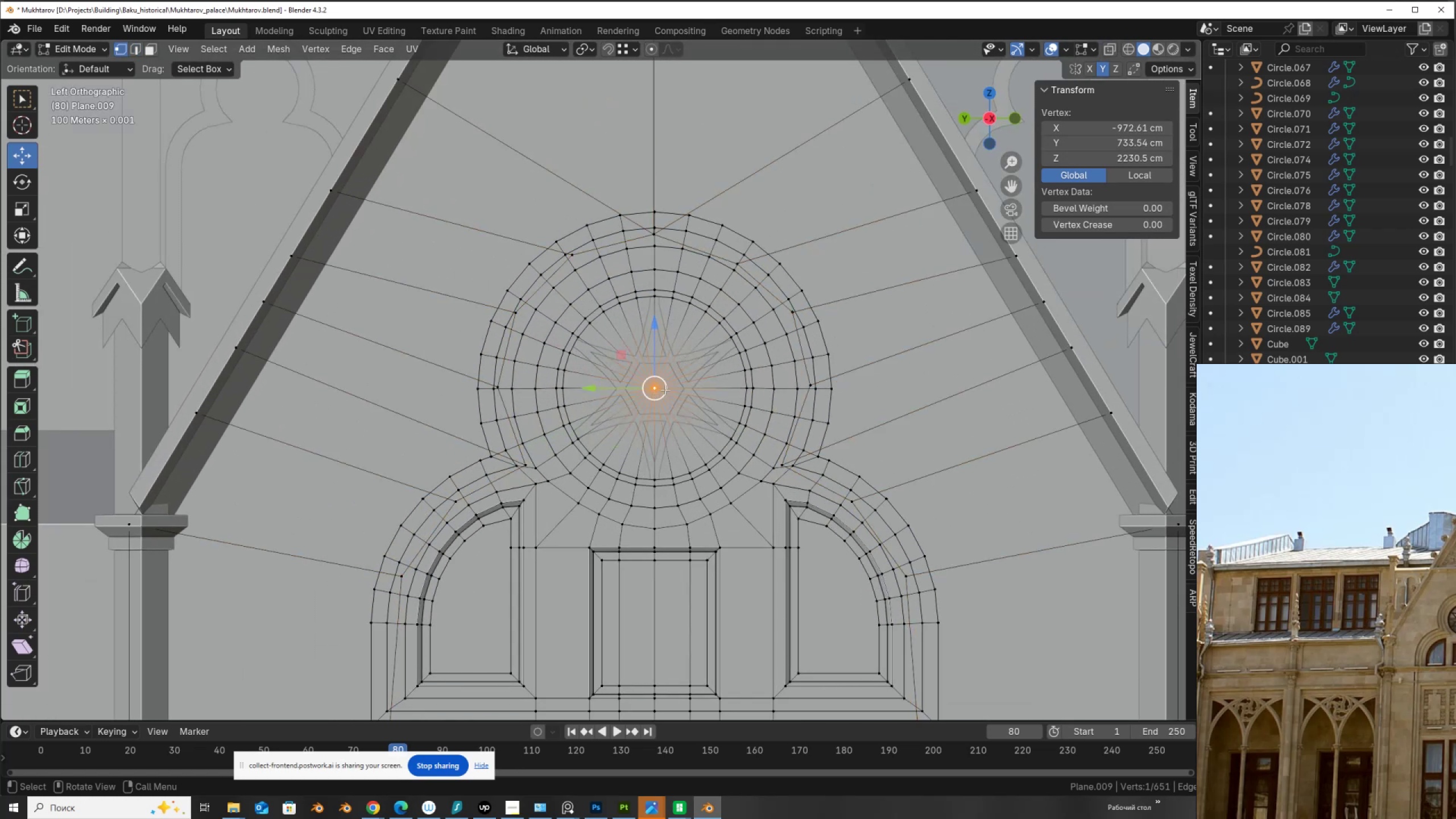 
hold_key(key=ShiftLeft, duration=1.33)
 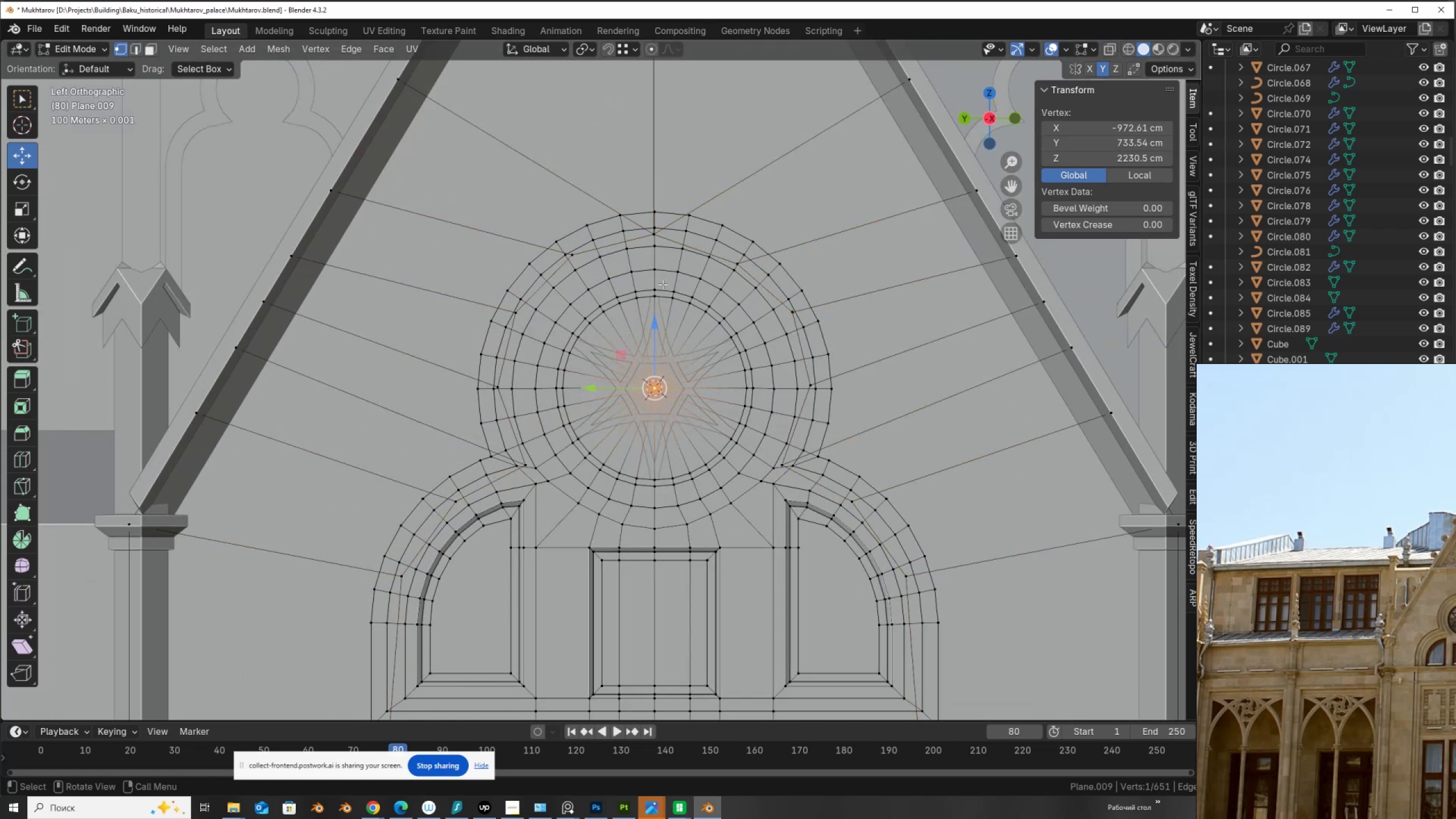 
hold_key(key=S, duration=0.79)
 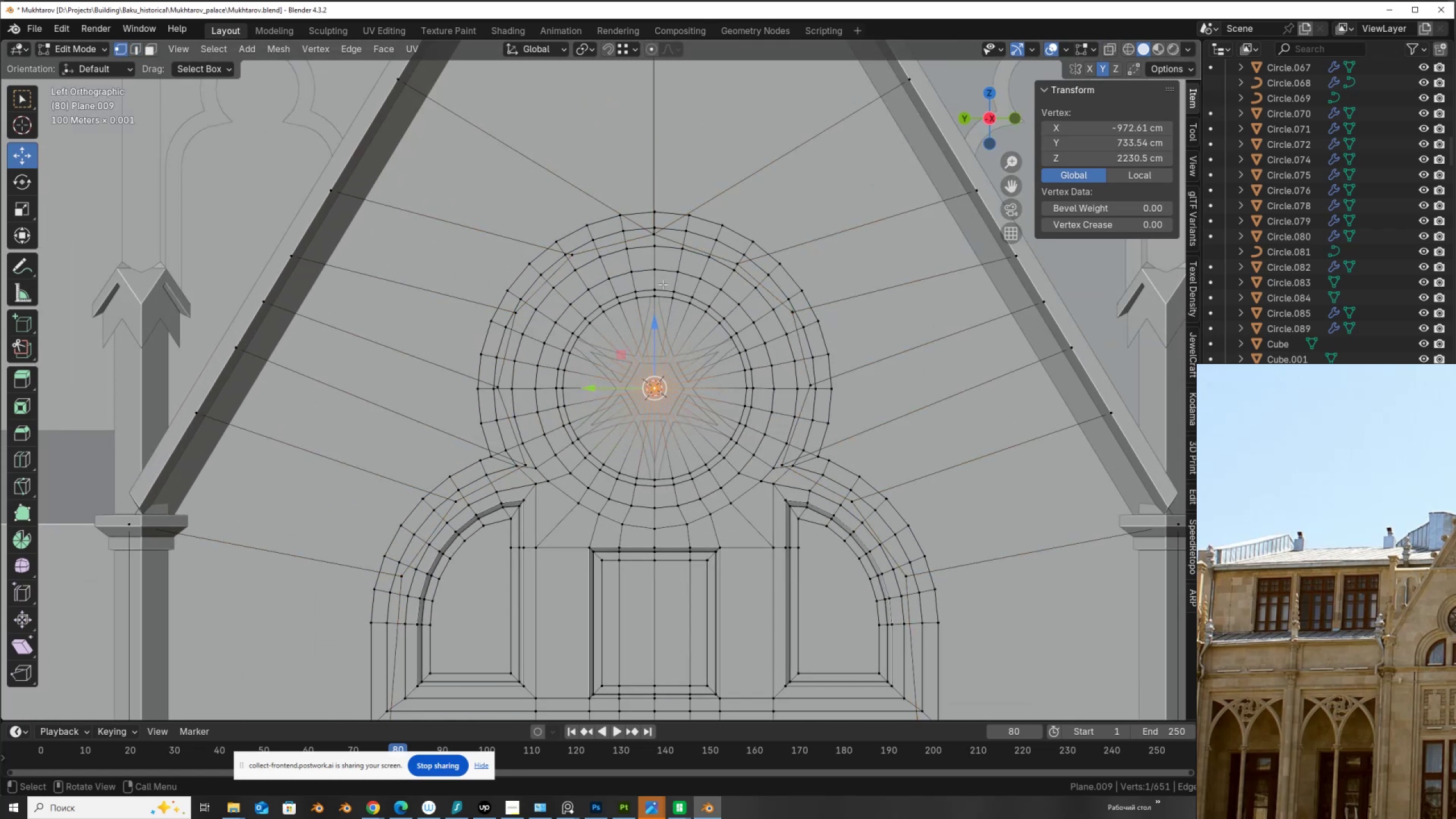 
scroll: coordinate [663, 284], scroll_direction: down, amount: 1.0
 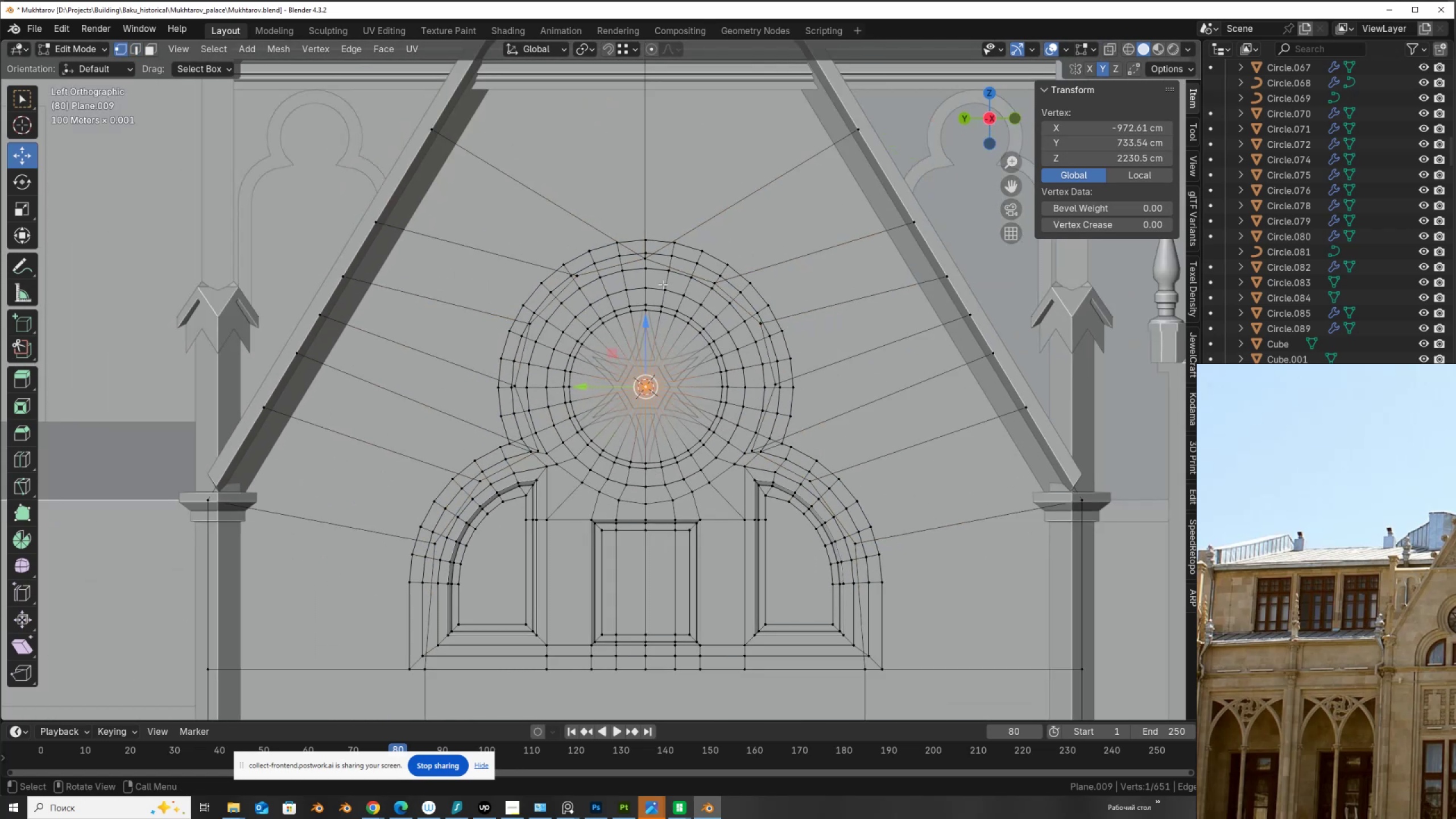 
key(2)
 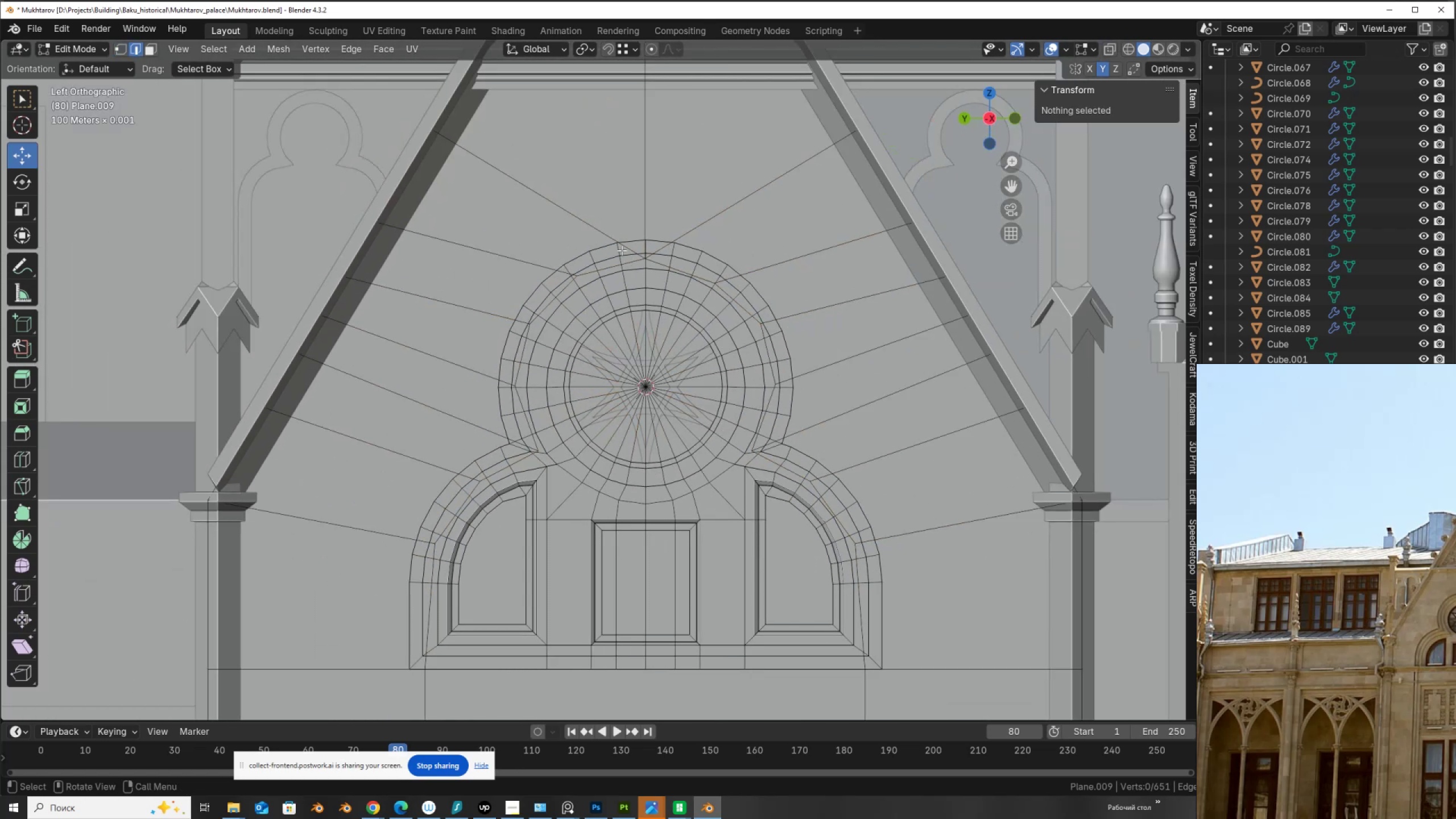 
hold_key(key=AltLeft, duration=0.48)
left_click([606, 268])
 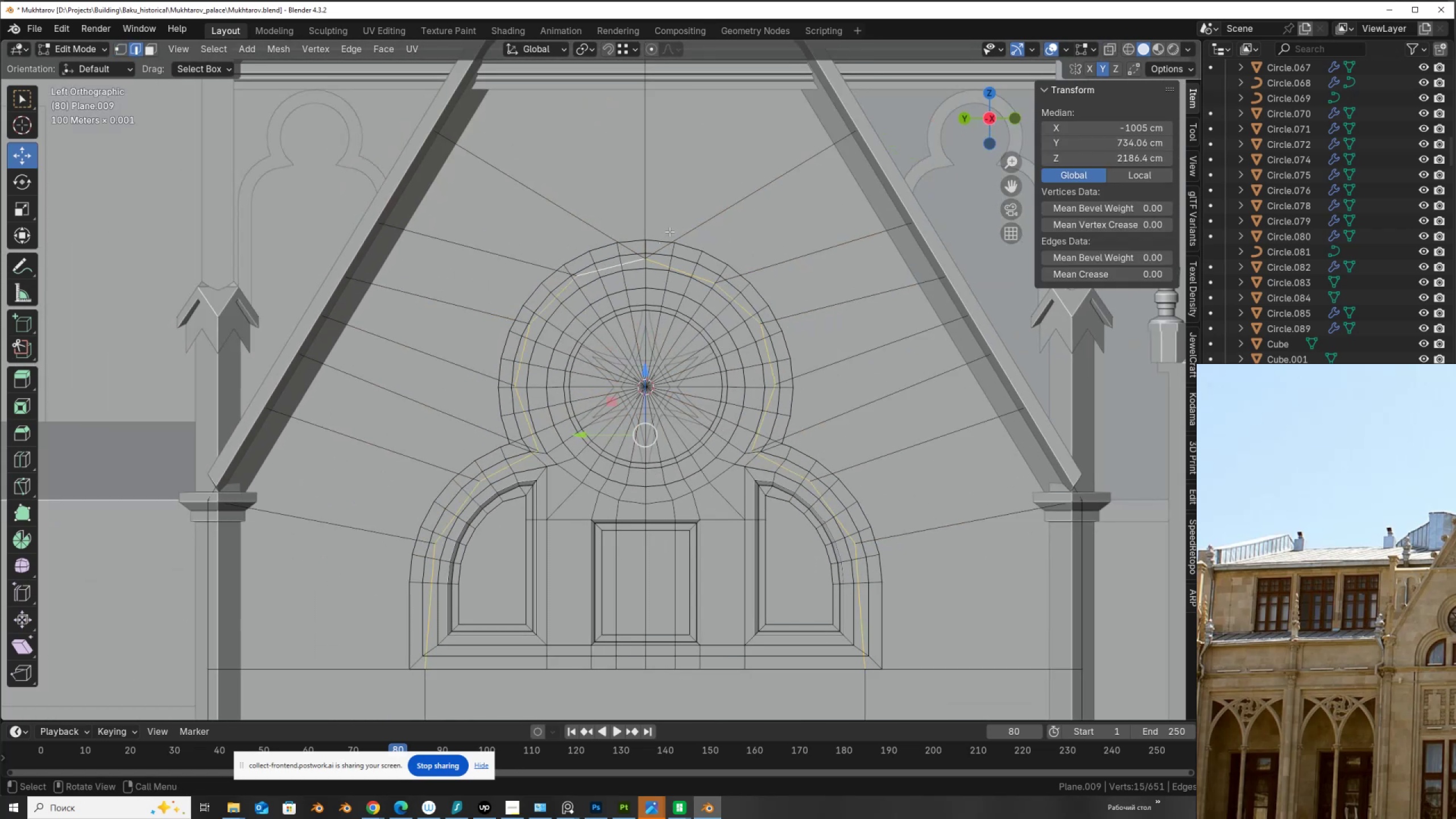 
key(S)
 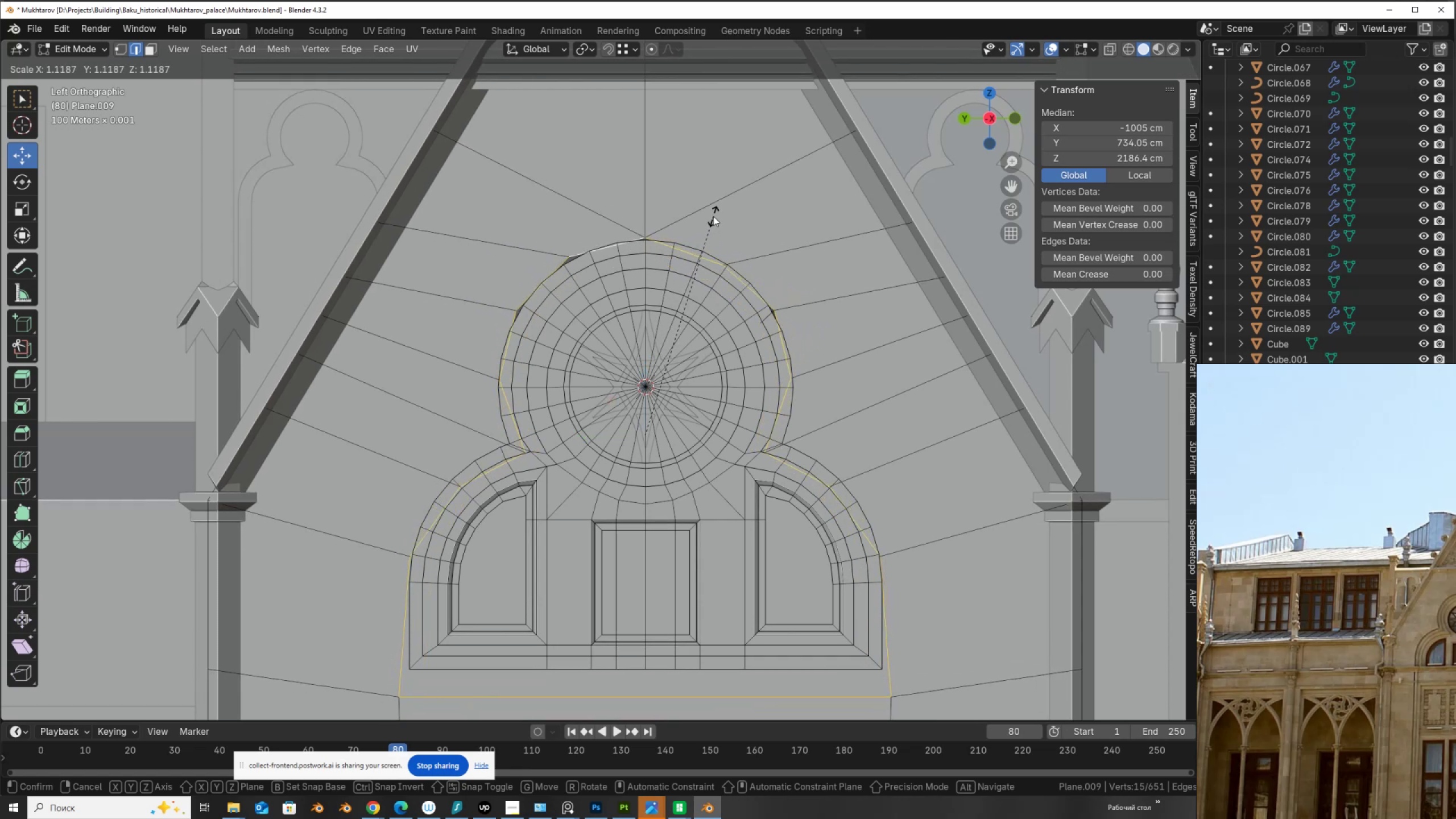 
left_click([717, 209])
 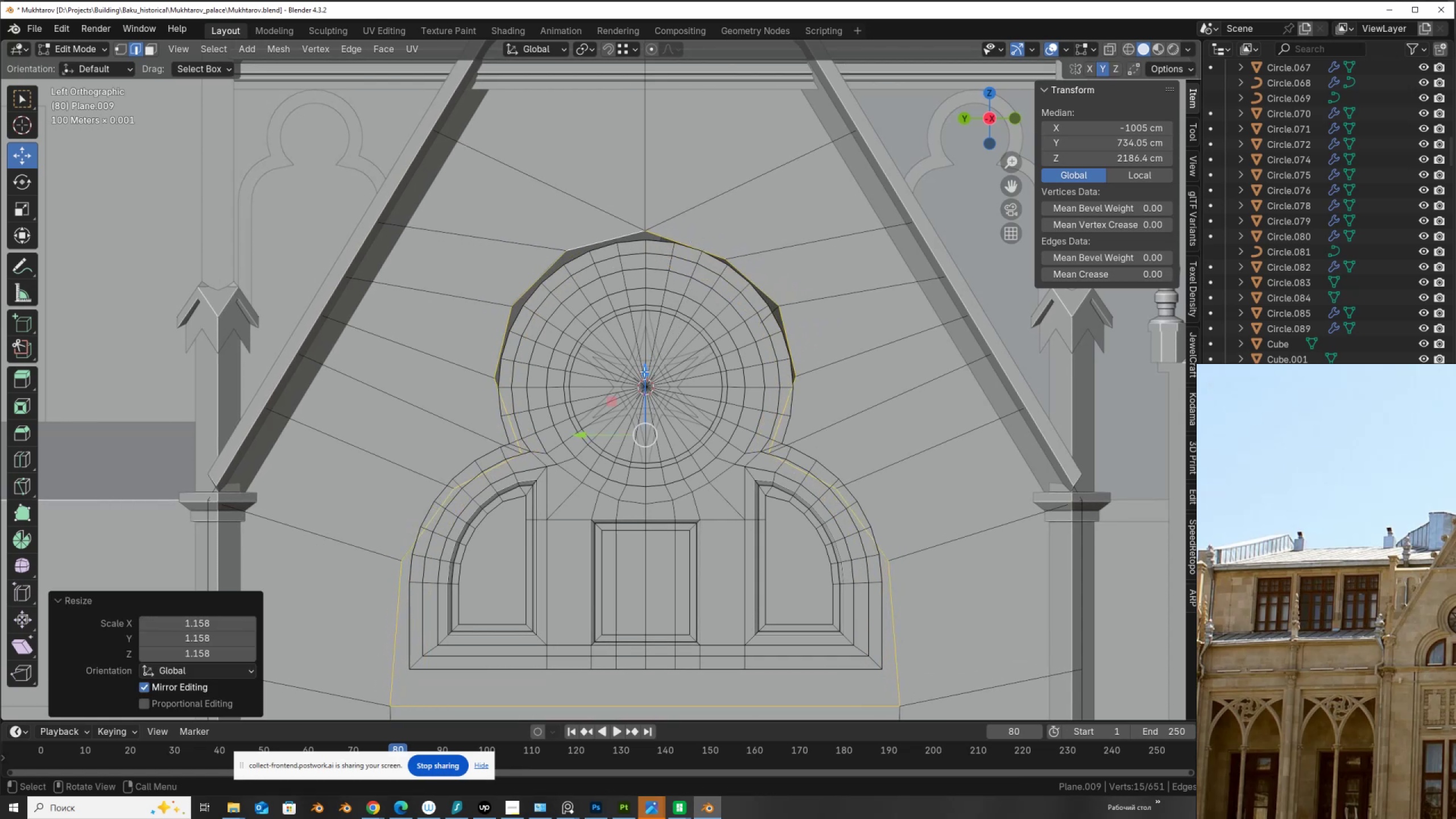 
left_click_drag(start_coordinate=[644, 372], to_coordinate=[639, 345])
 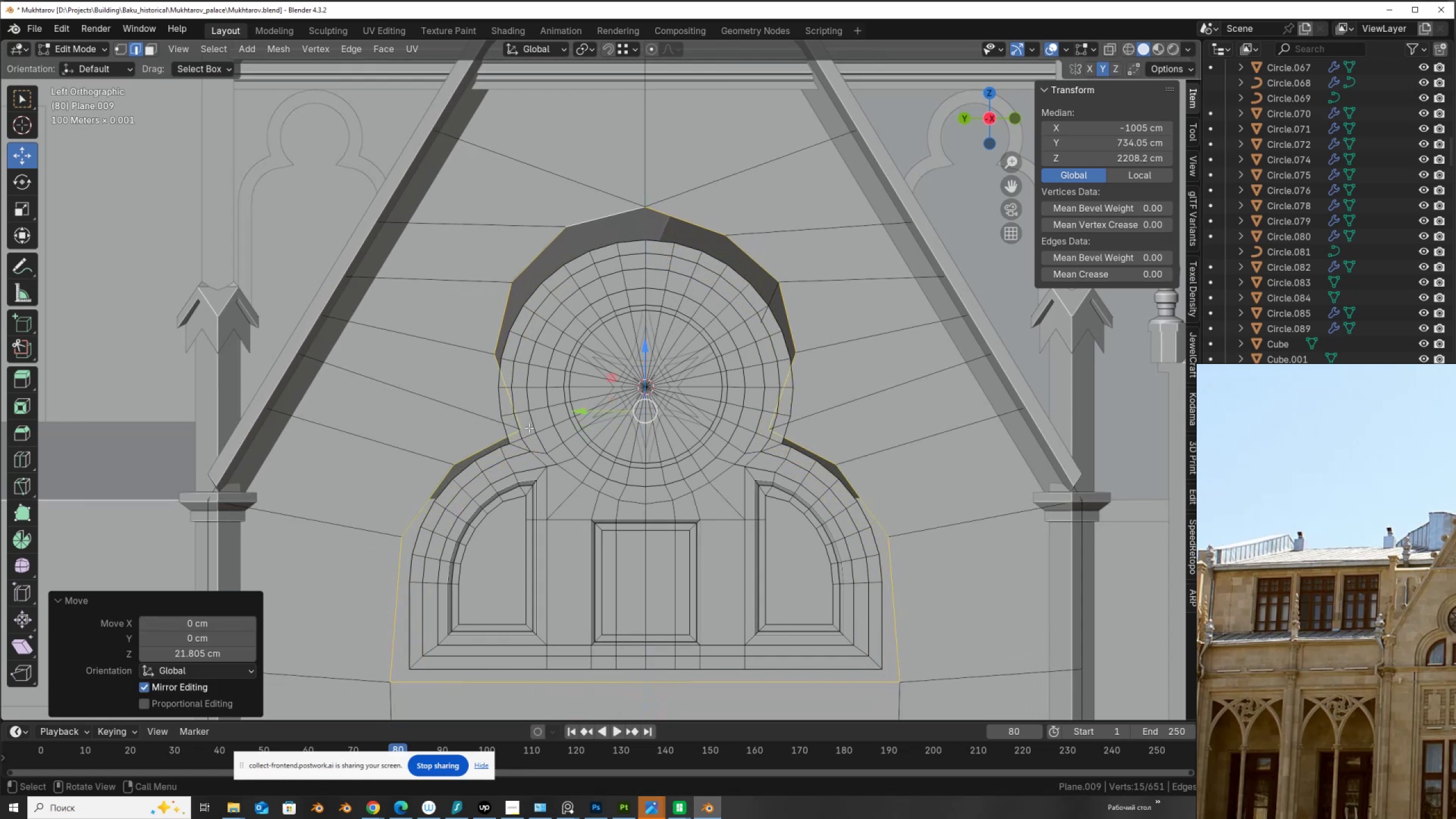 
key(1)
 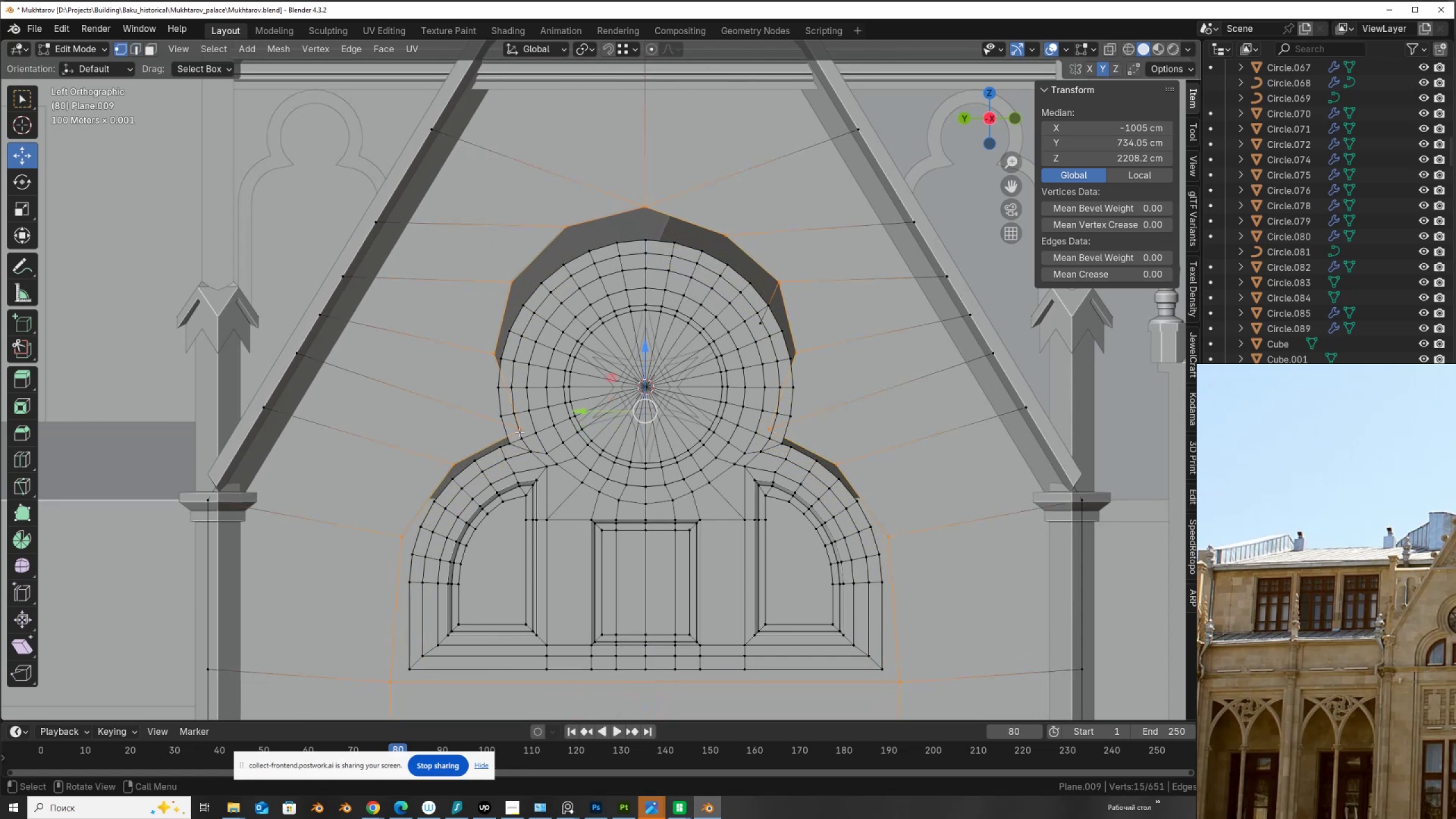 
left_click([519, 432])
 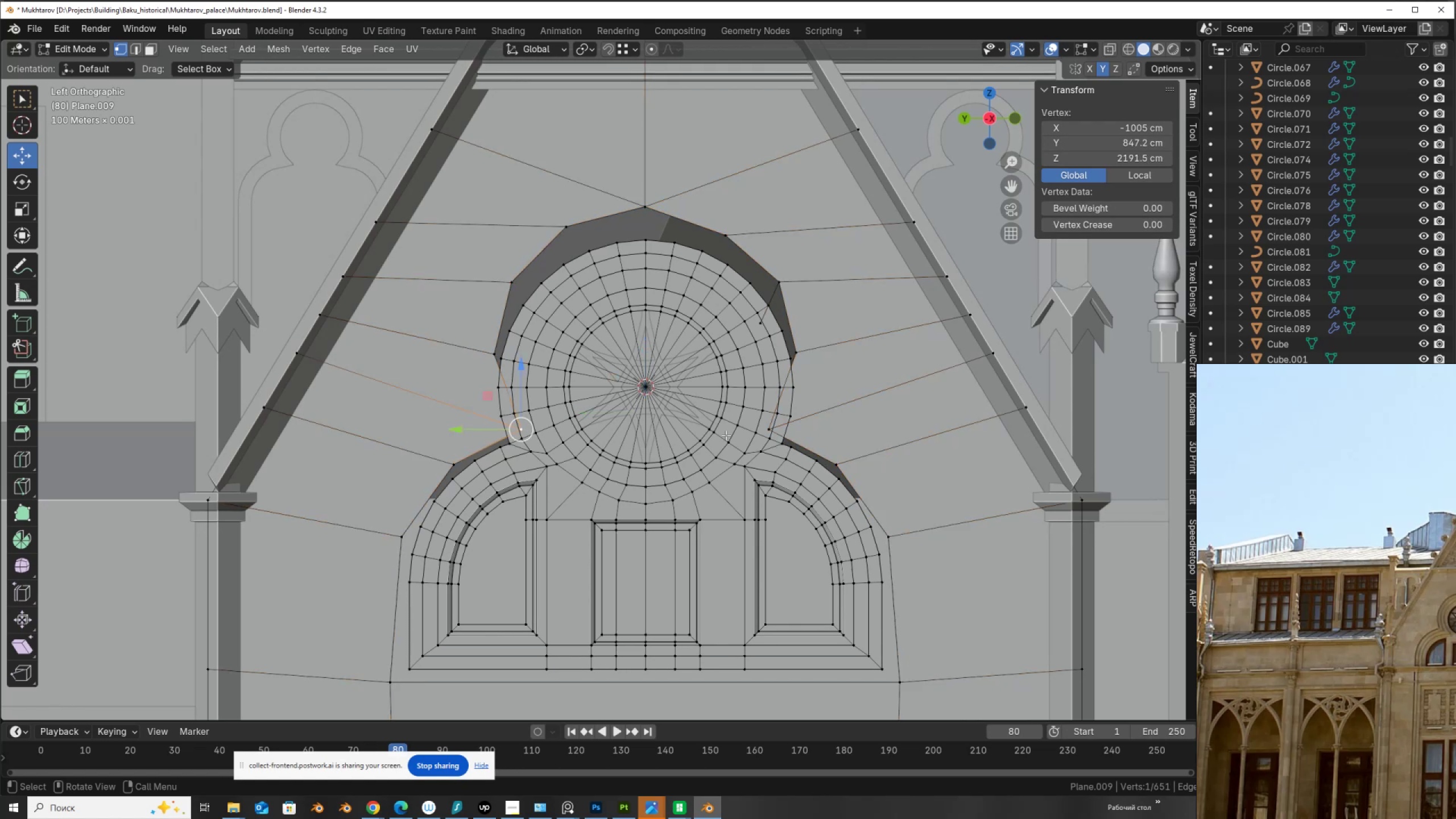 
hold_key(key=ShiftLeft, duration=0.86)
left_click([771, 426])
 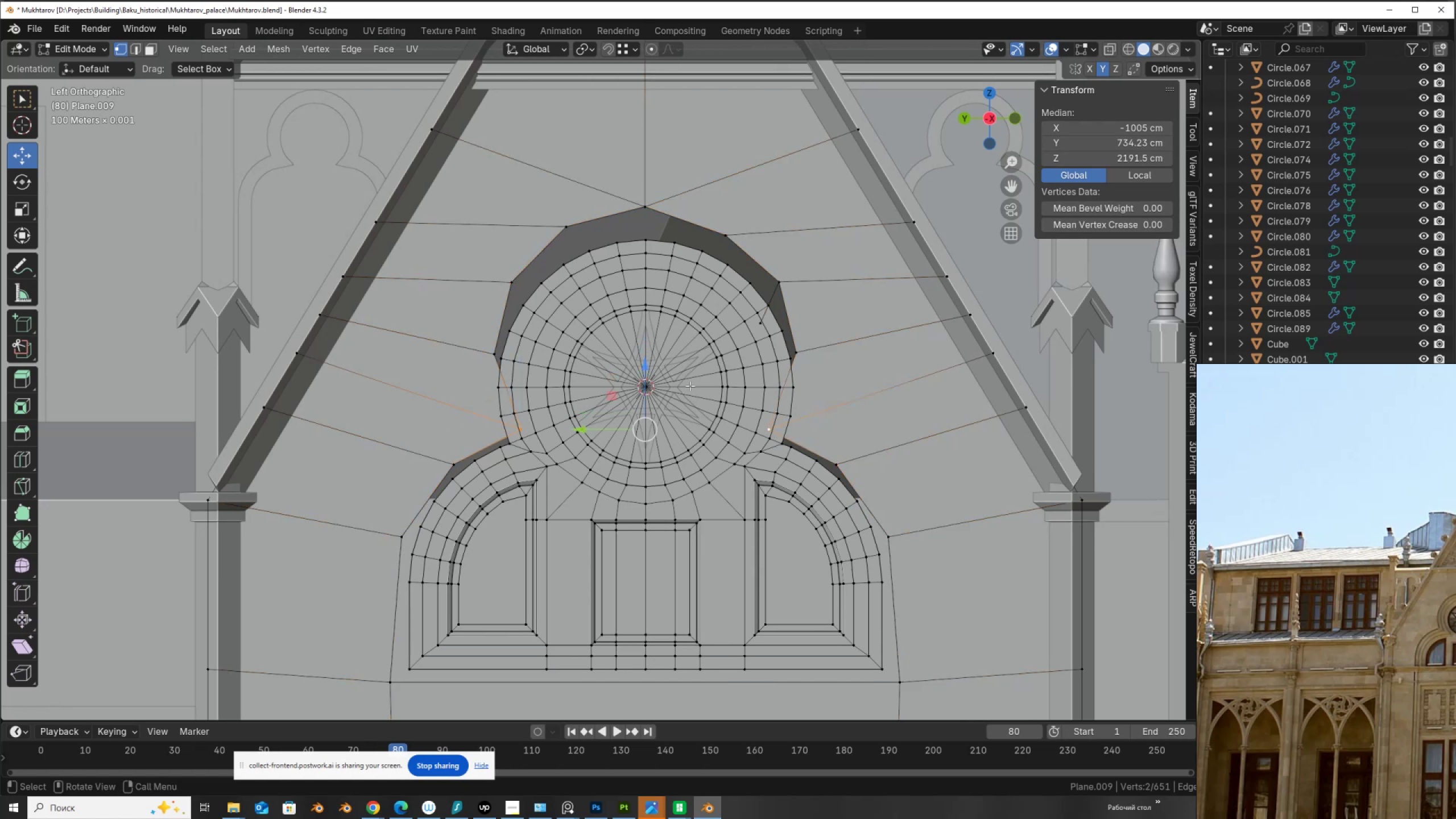 
type(sy)
 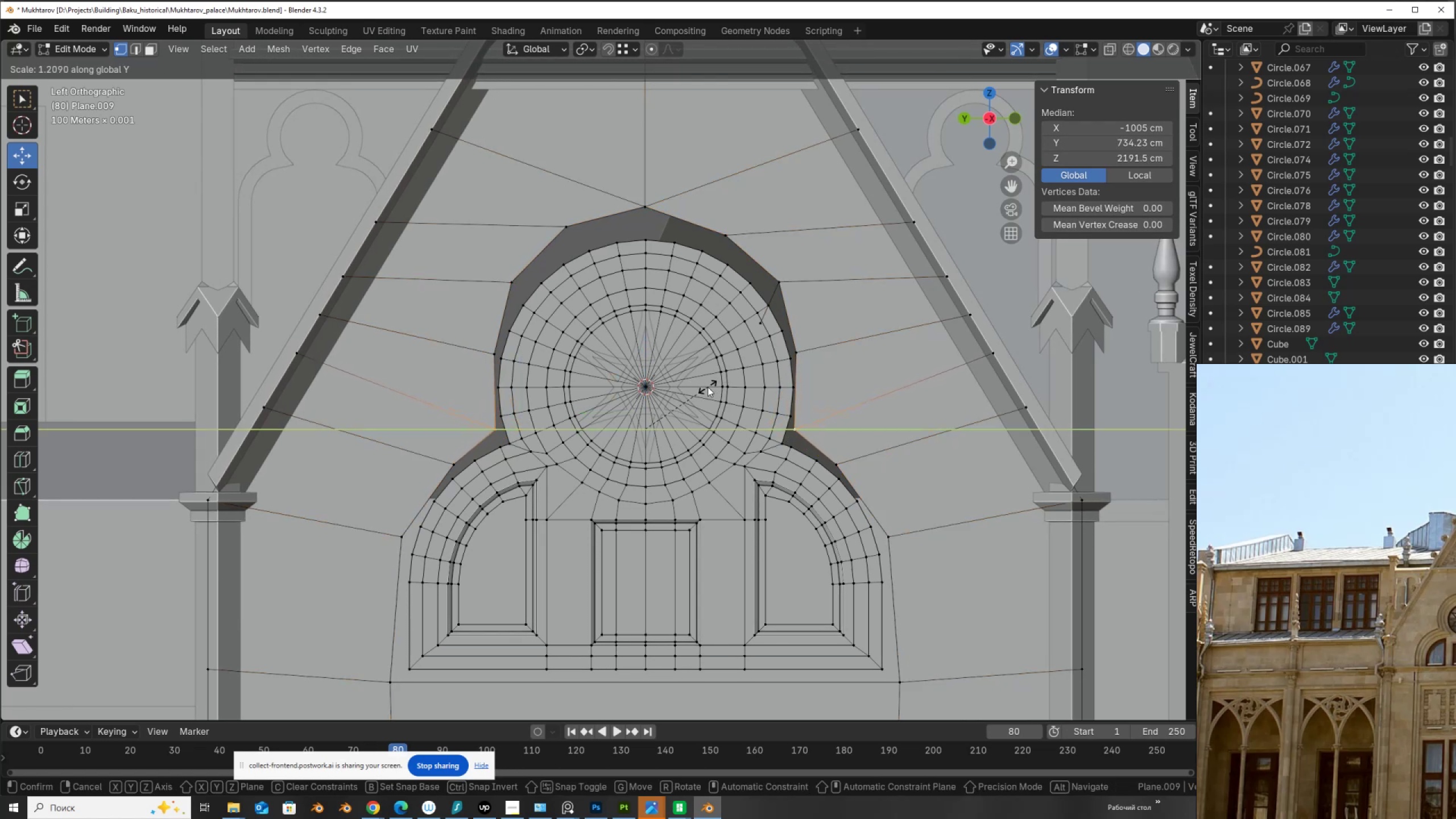 
left_click([708, 387])
 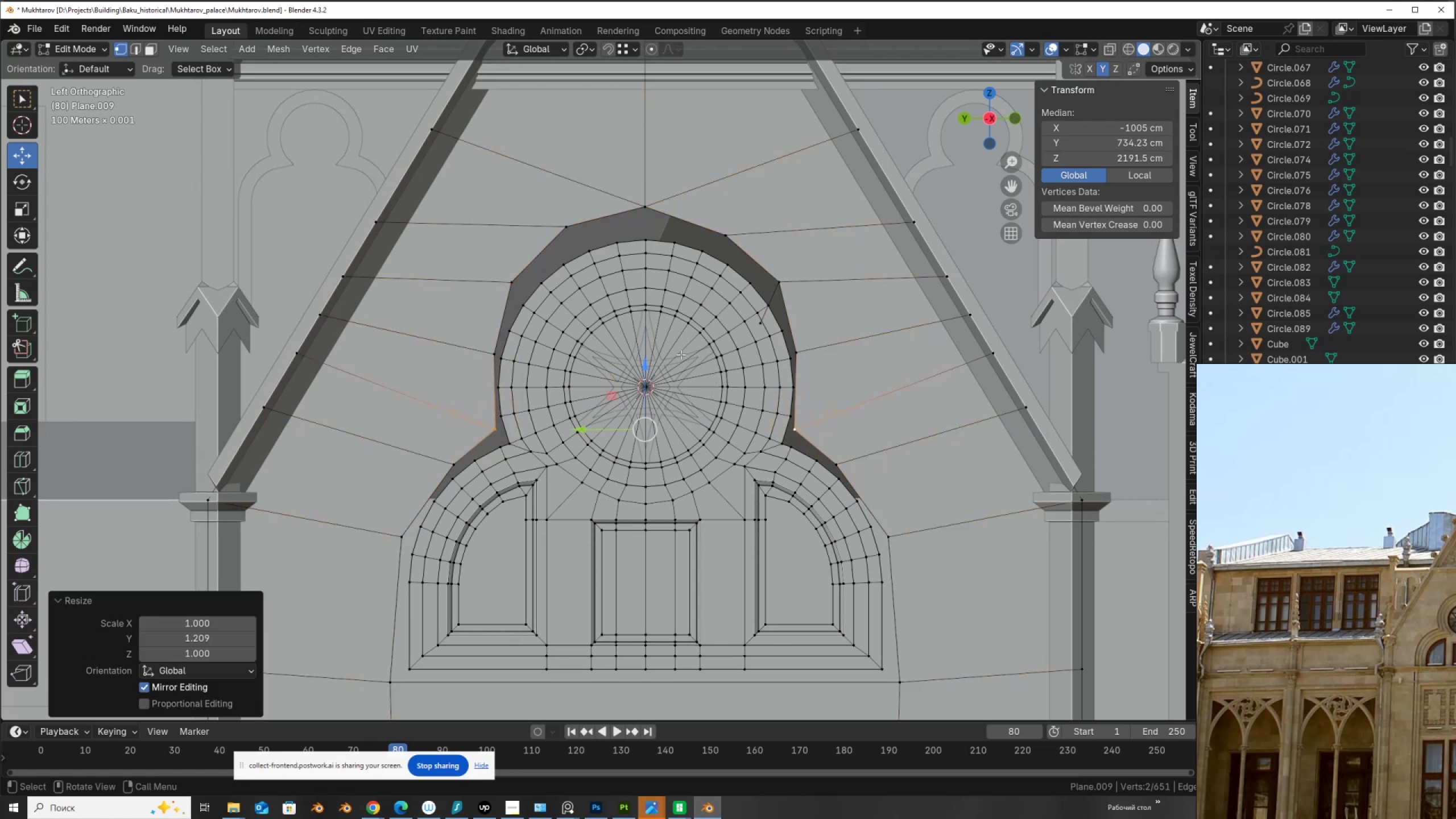 
scroll: coordinate [641, 528], scroll_direction: down, amount: 7.0
 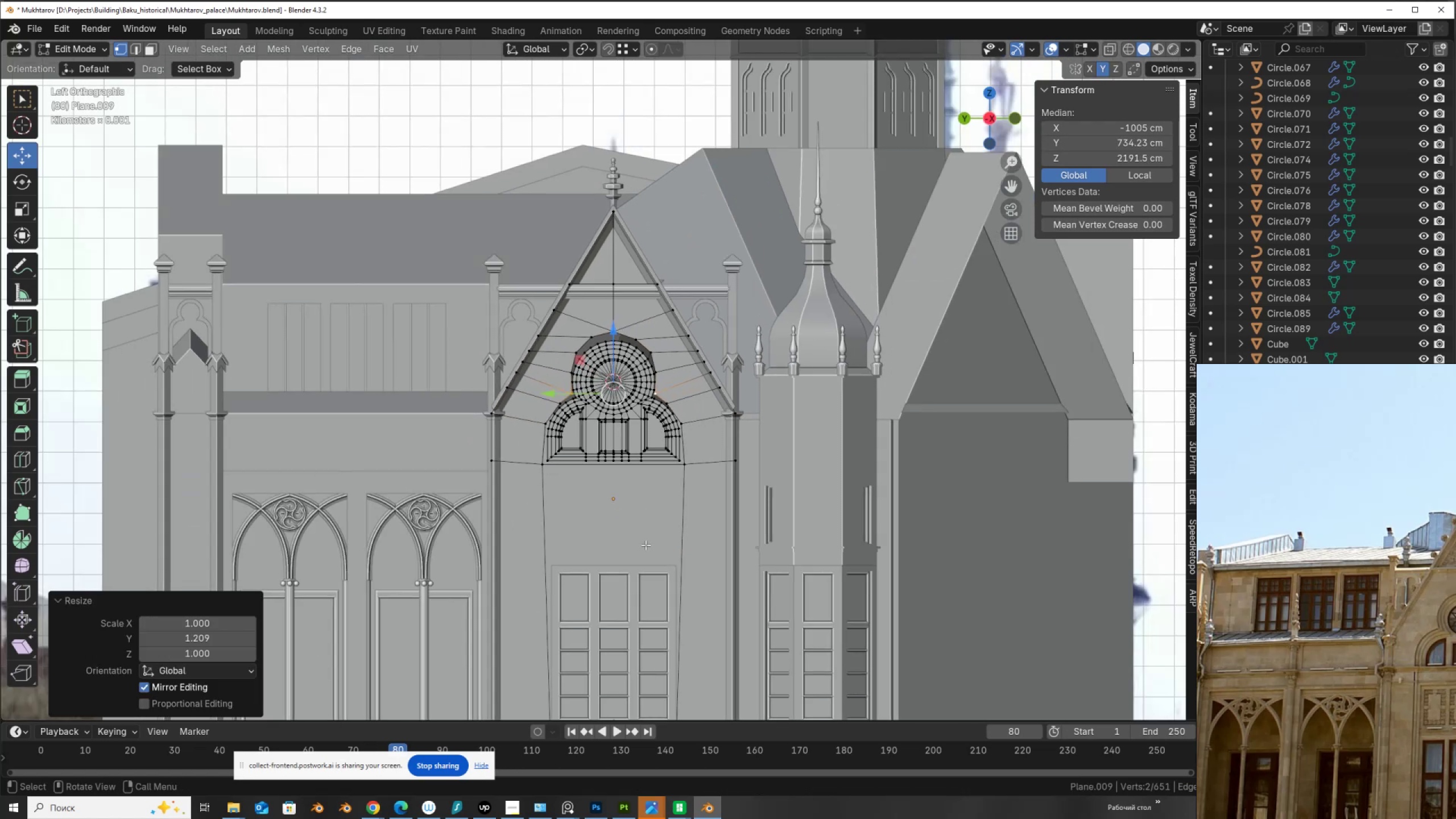 
hold_key(key=ShiftLeft, duration=0.98)
 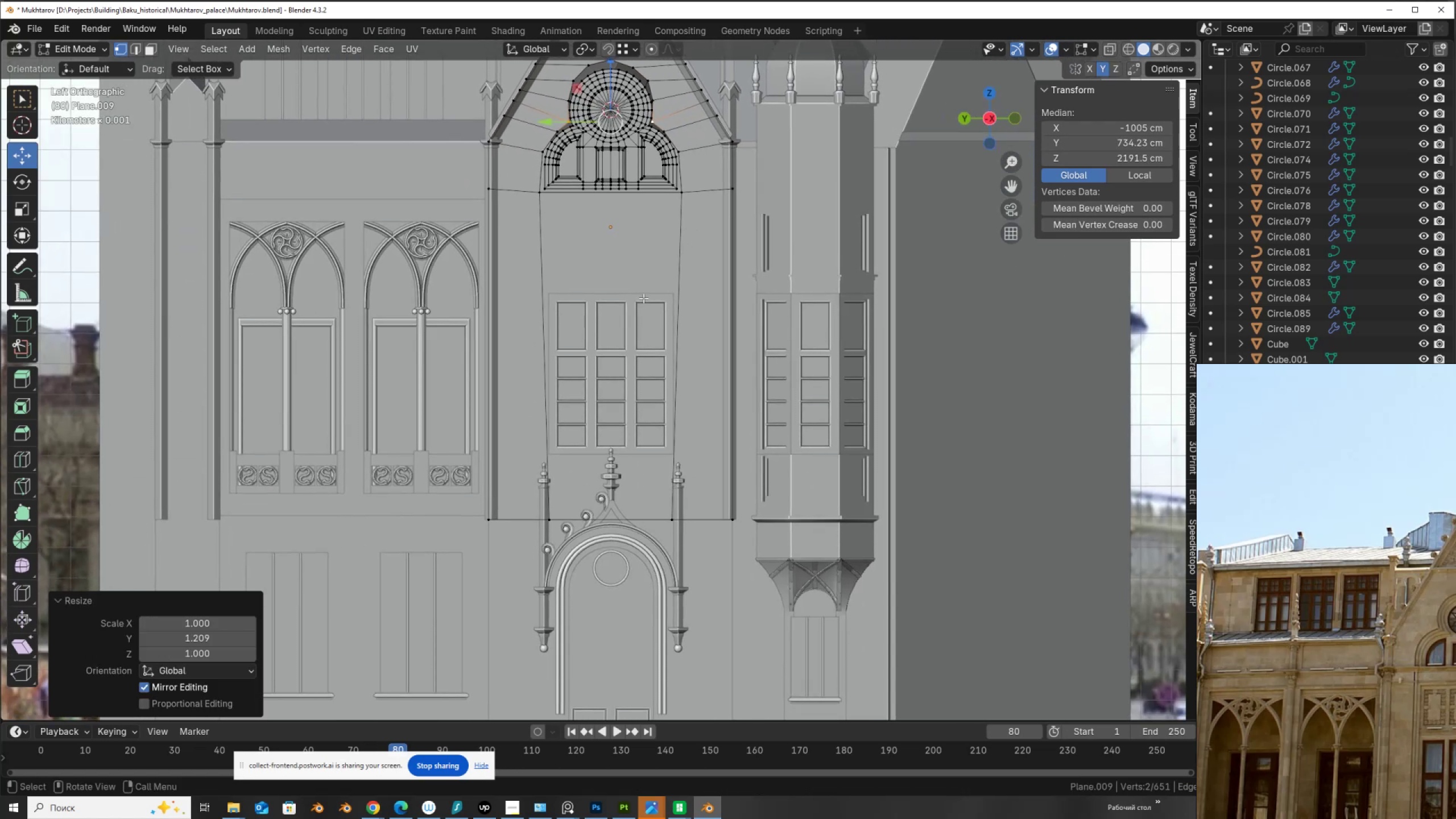 
hold_key(key=ShiftLeft, duration=0.42)
 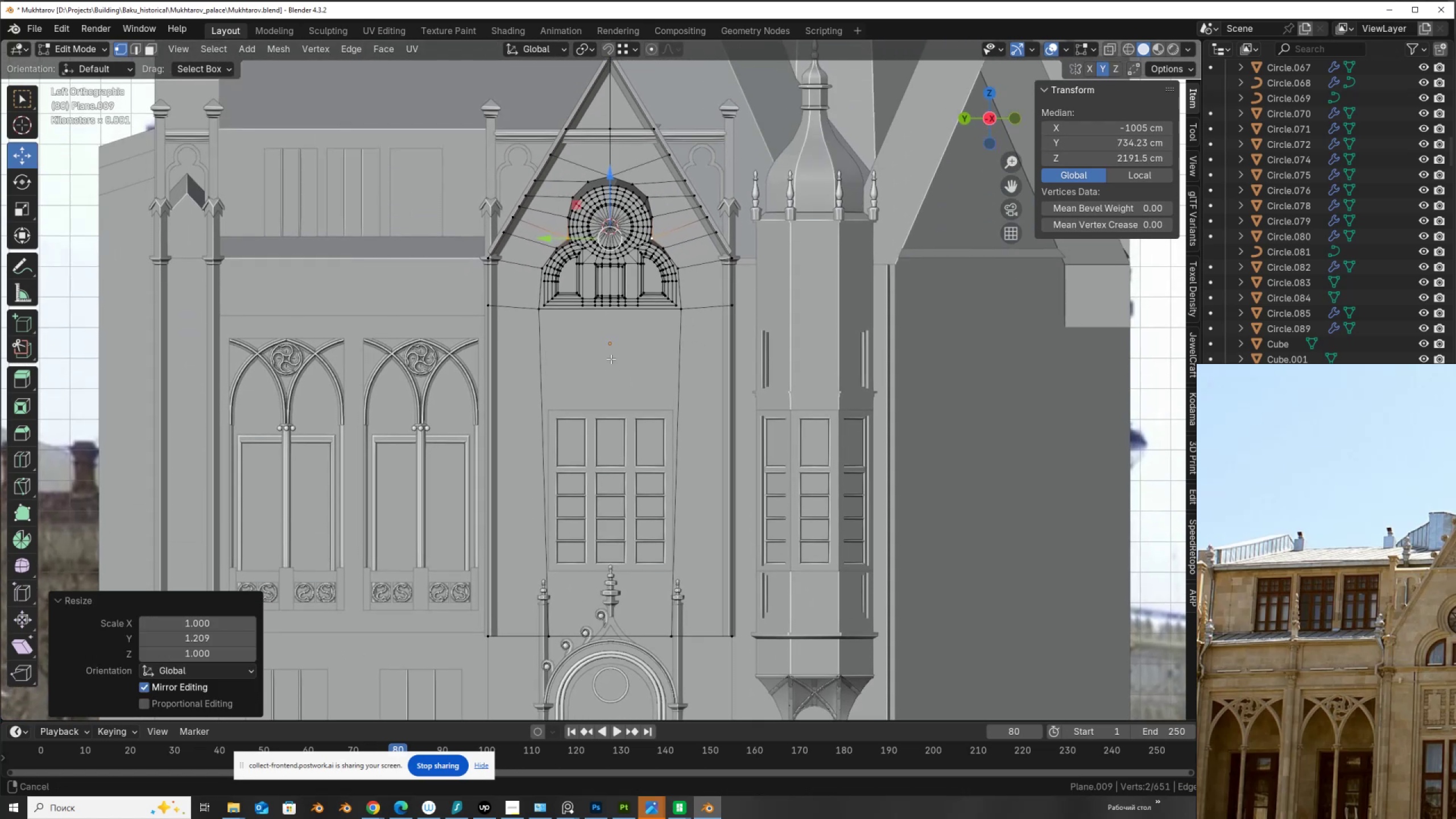 
scroll: coordinate [611, 359], scroll_direction: up, amount: 5.0
 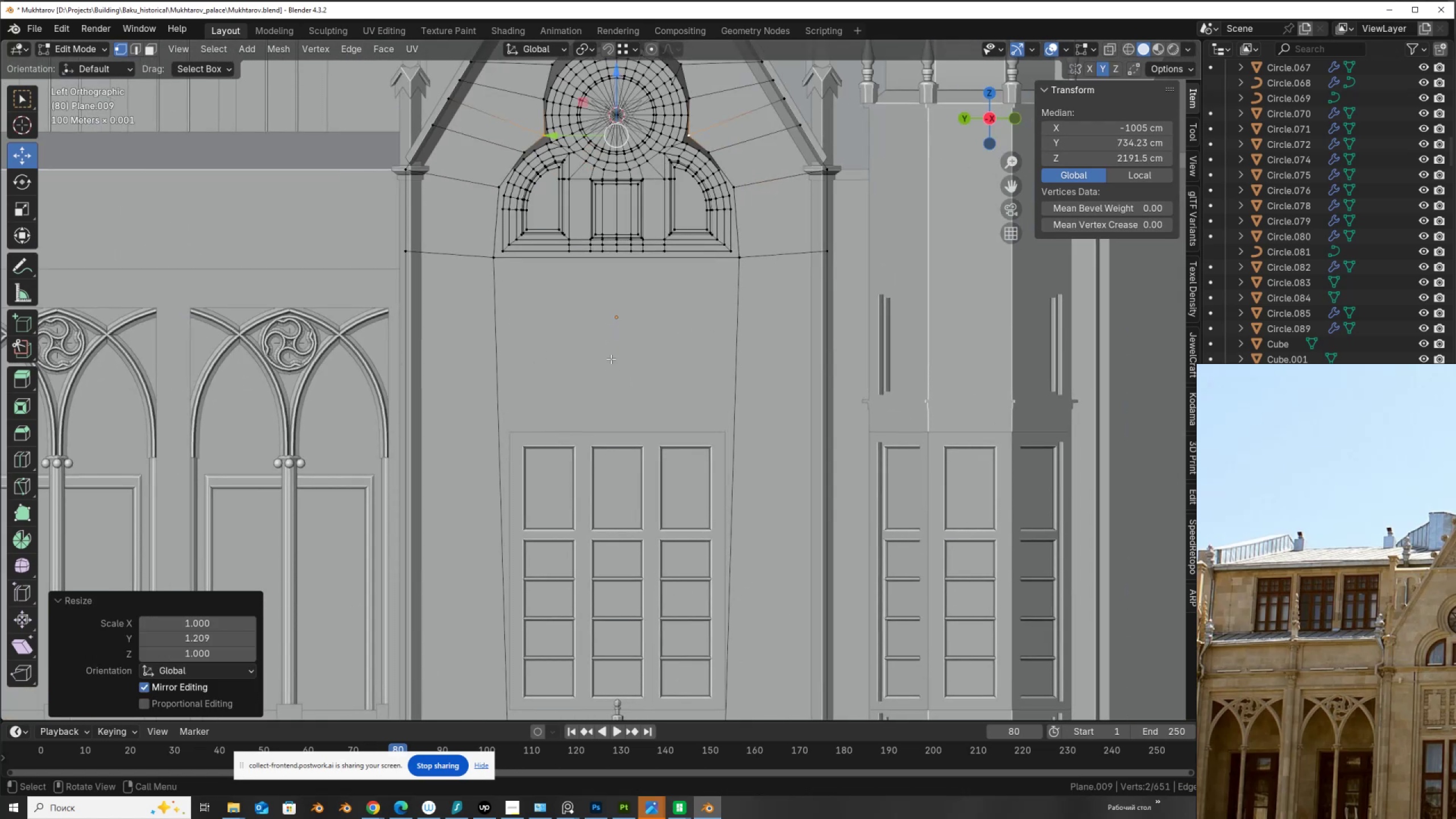 
scroll: coordinate [611, 359], scroll_direction: down, amount: 3.0
 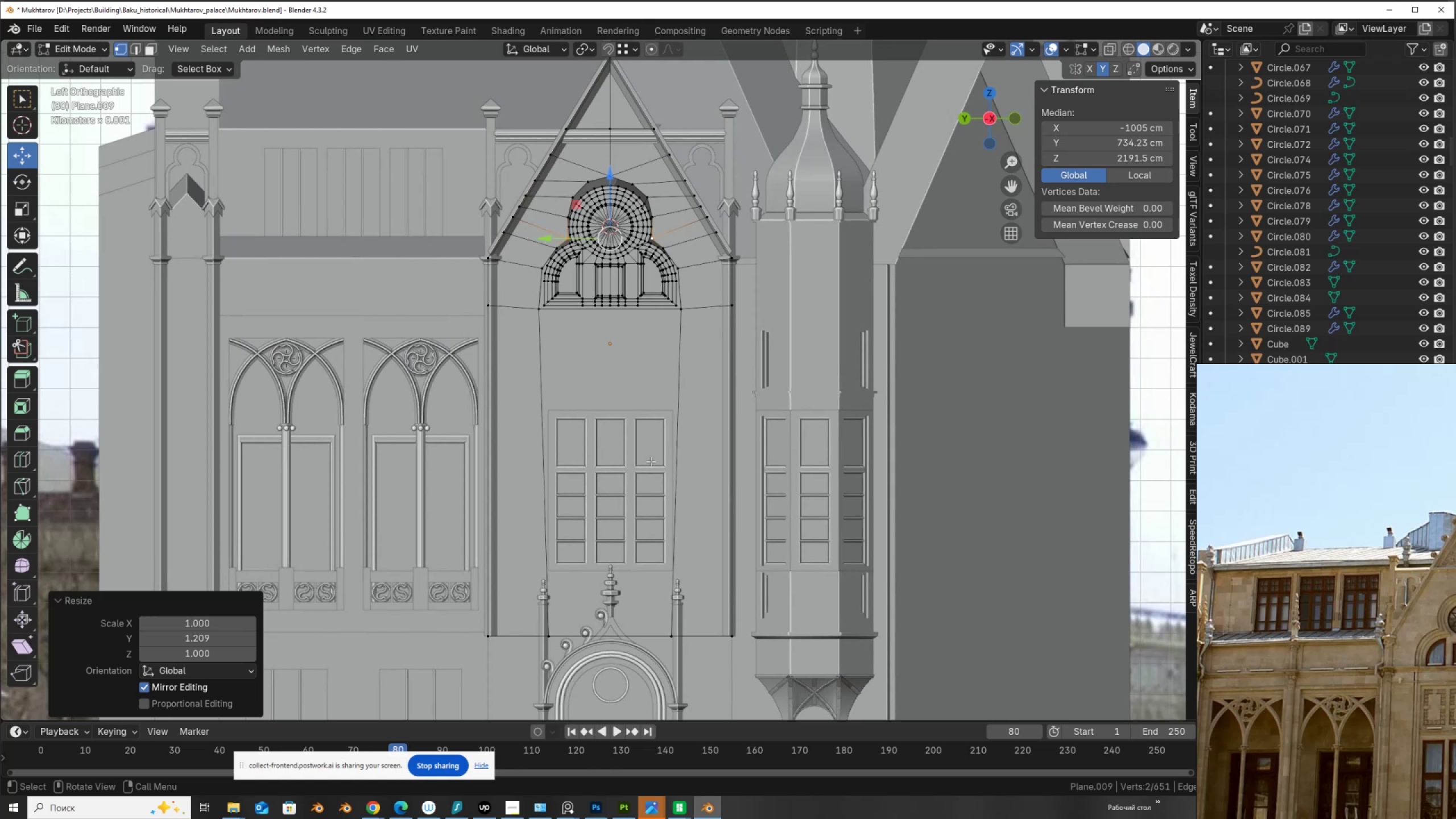 
key(Control+R)
 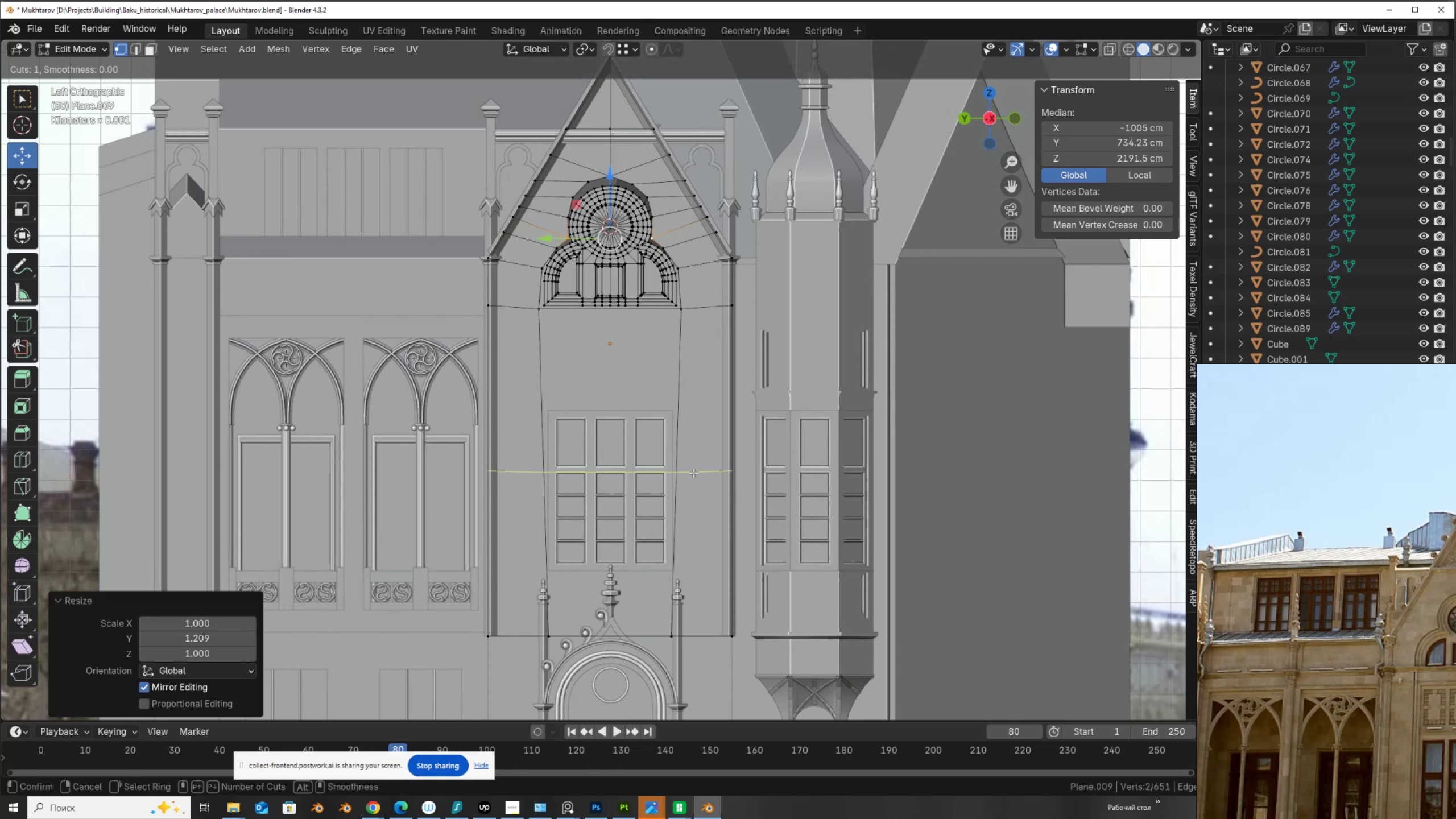 
left_click([693, 473])
 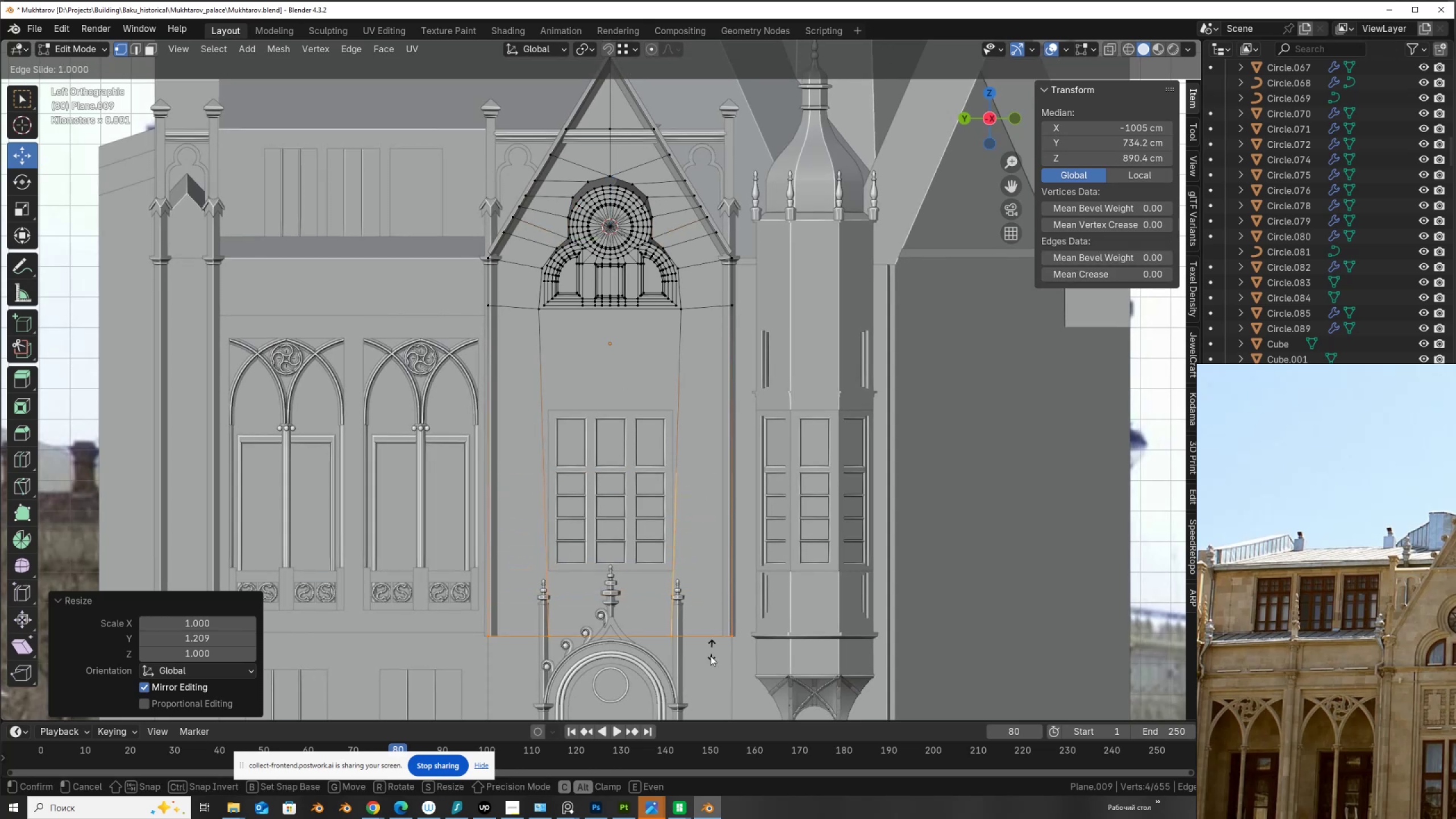 
left_click([696, 703])
 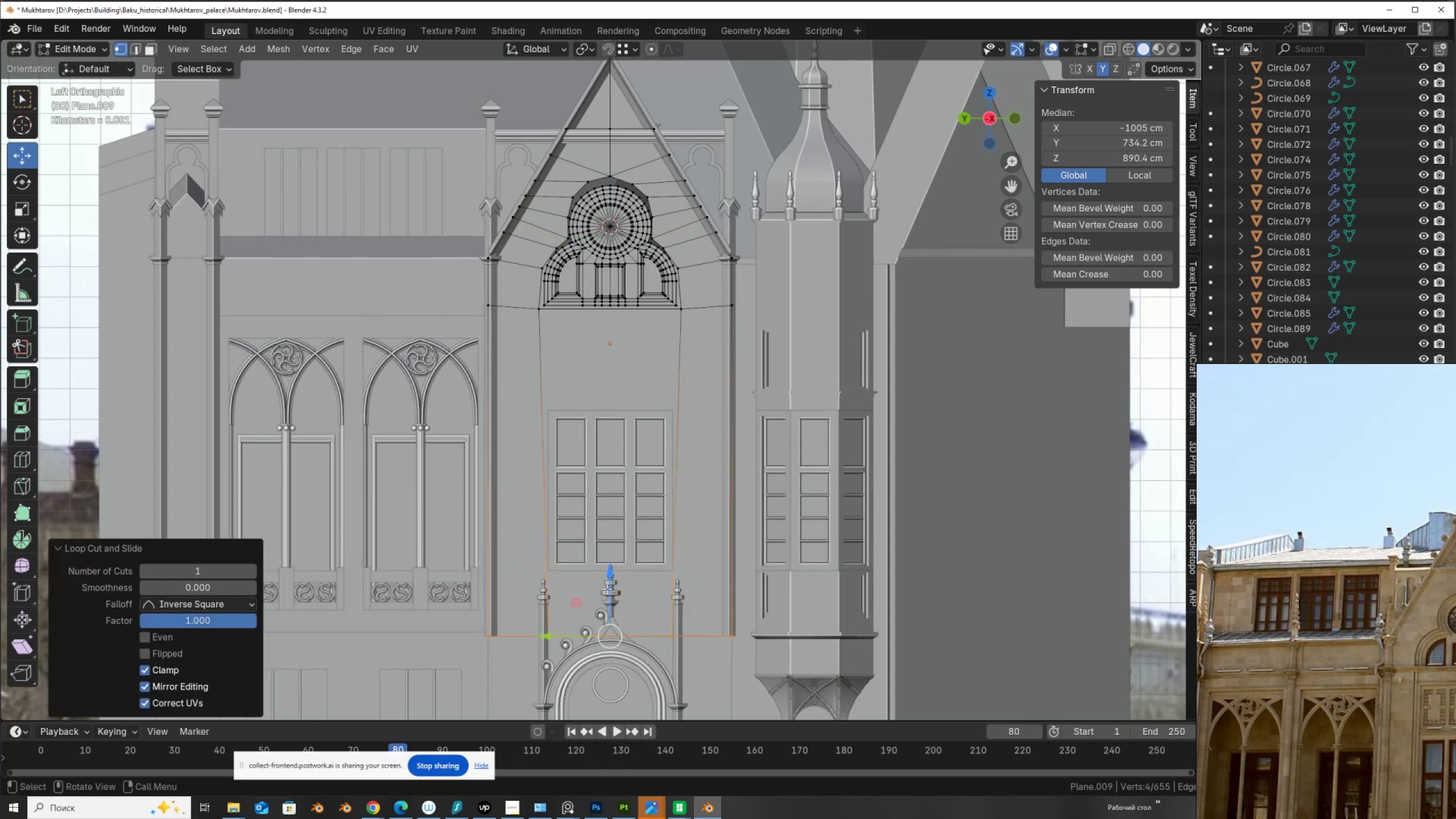 
left_click_drag(start_coordinate=[607, 589], to_coordinate=[607, 253])
 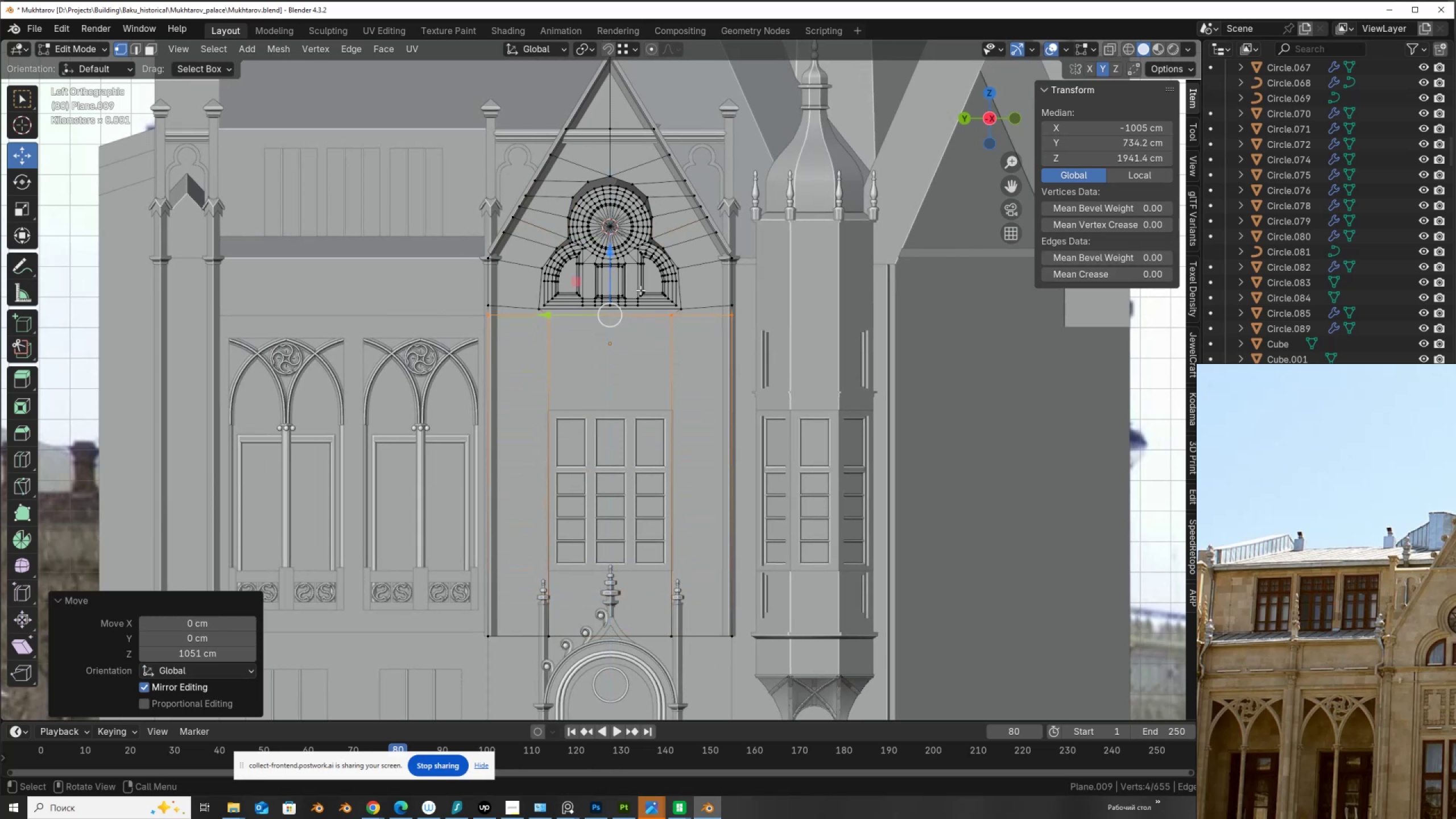 
scroll: coordinate [640, 290], scroll_direction: up, amount: 1.0
 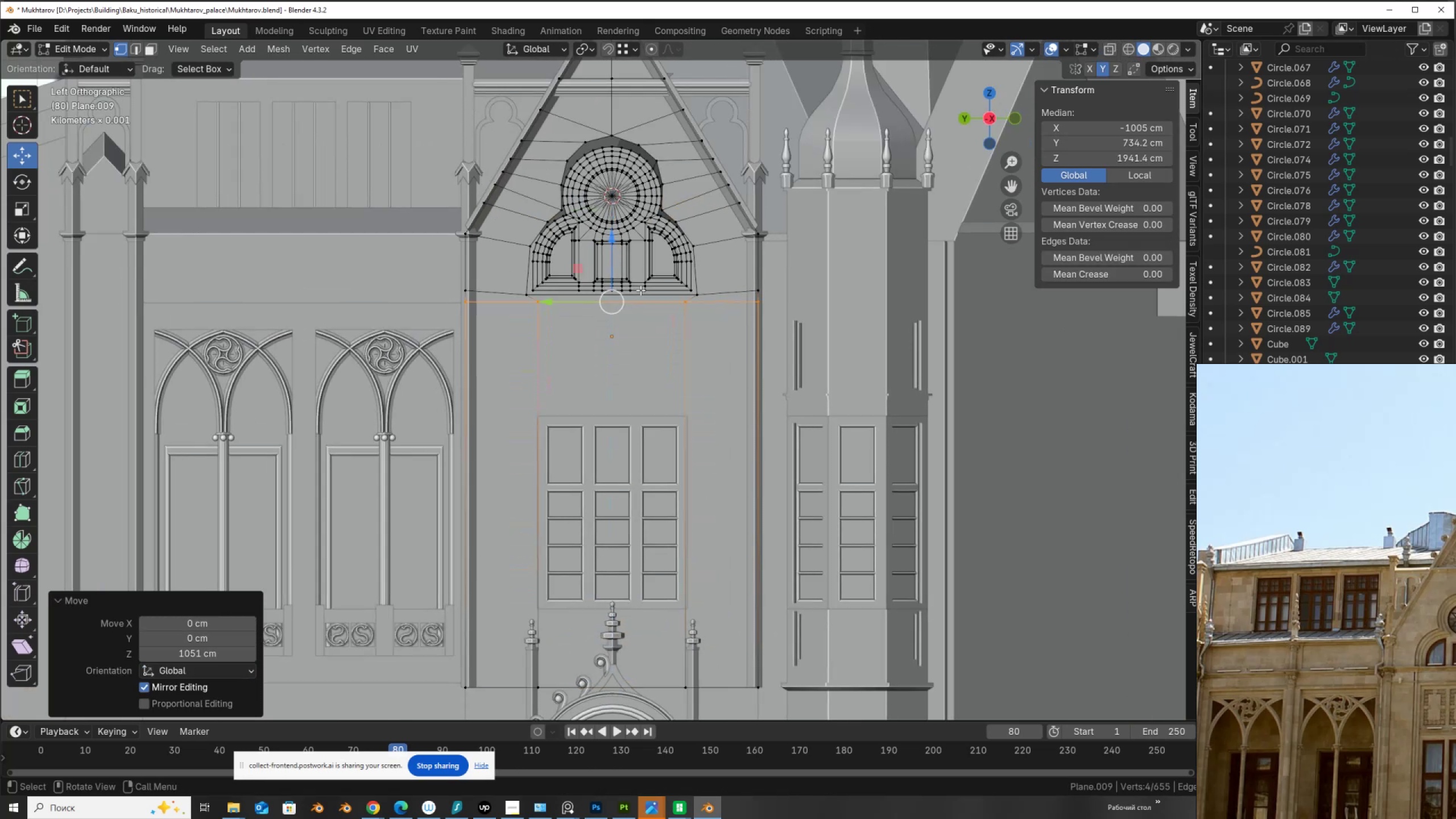 
hold_key(key=ShiftLeft, duration=0.34)
 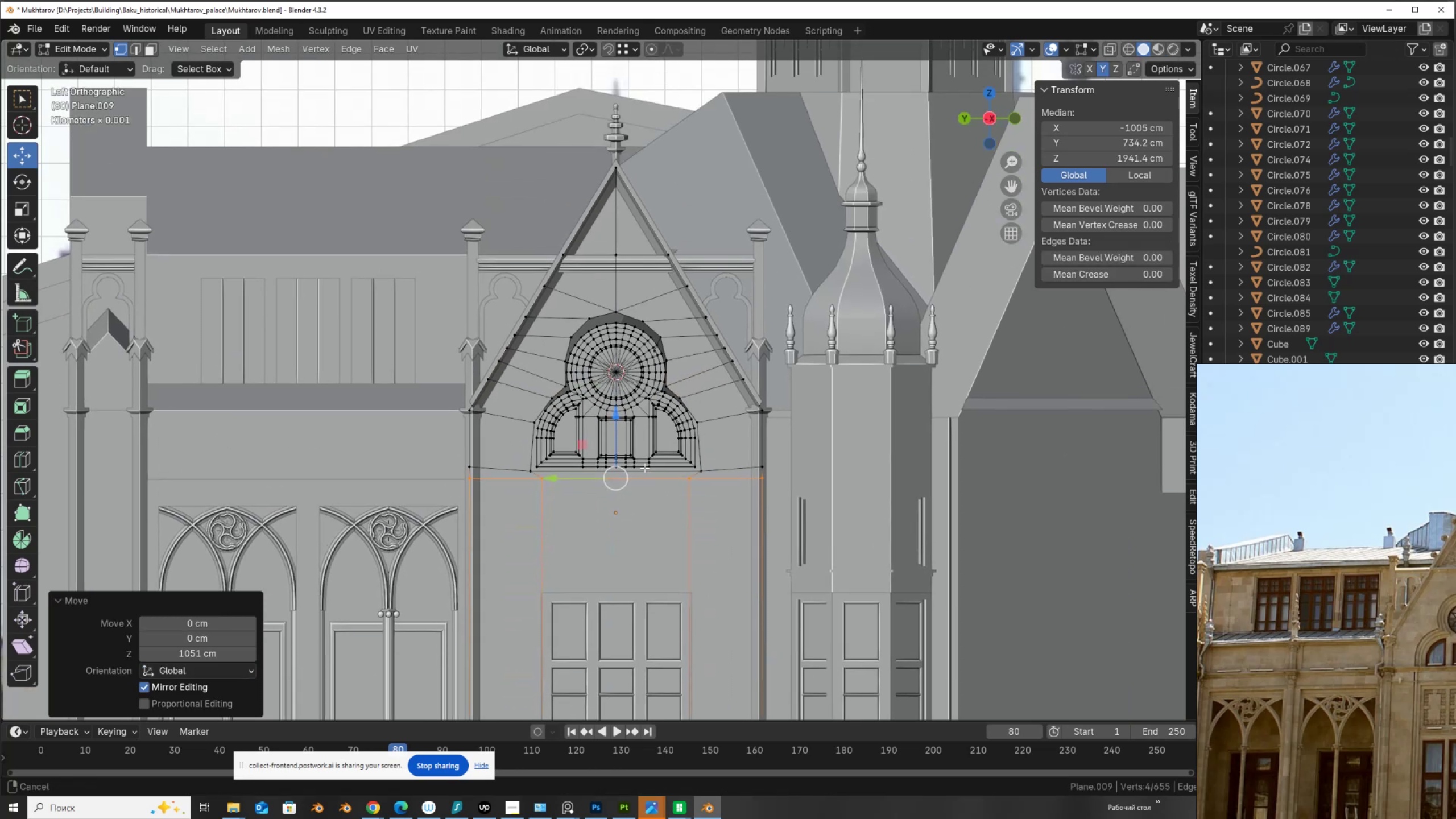 
scroll: coordinate [645, 468], scroll_direction: up, amount: 8.0
 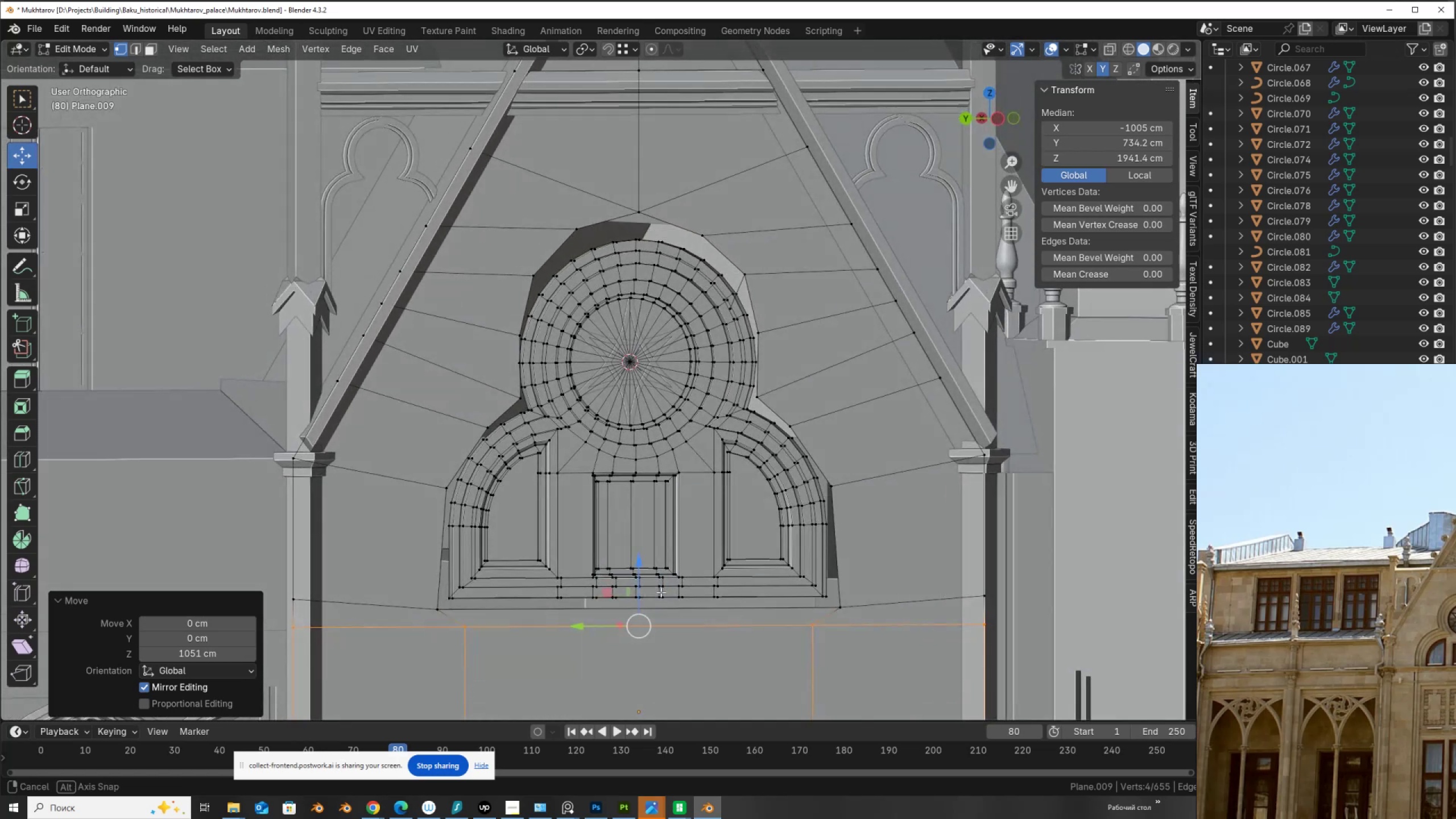 
wait(6.5)
 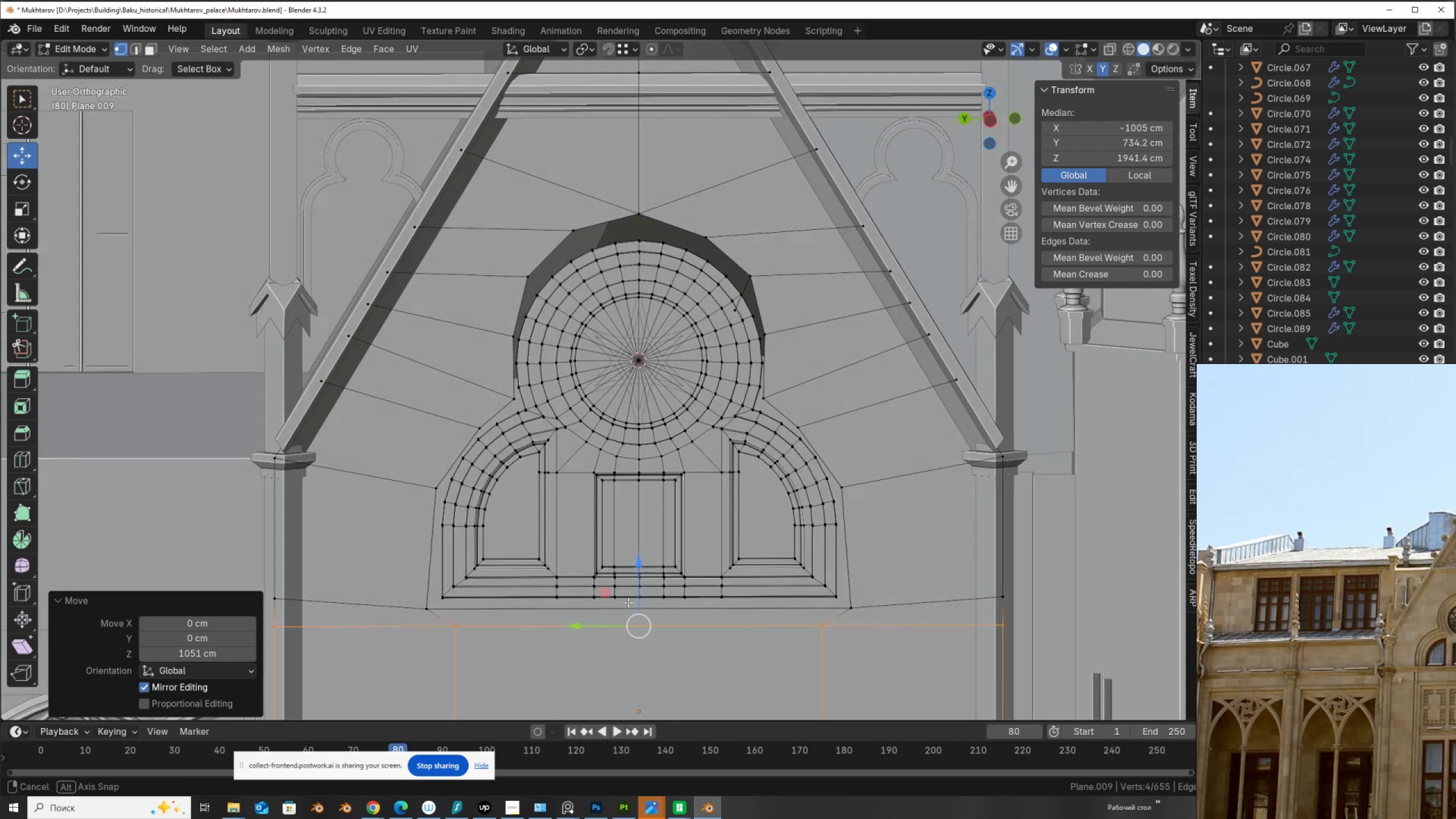 
key(2)
 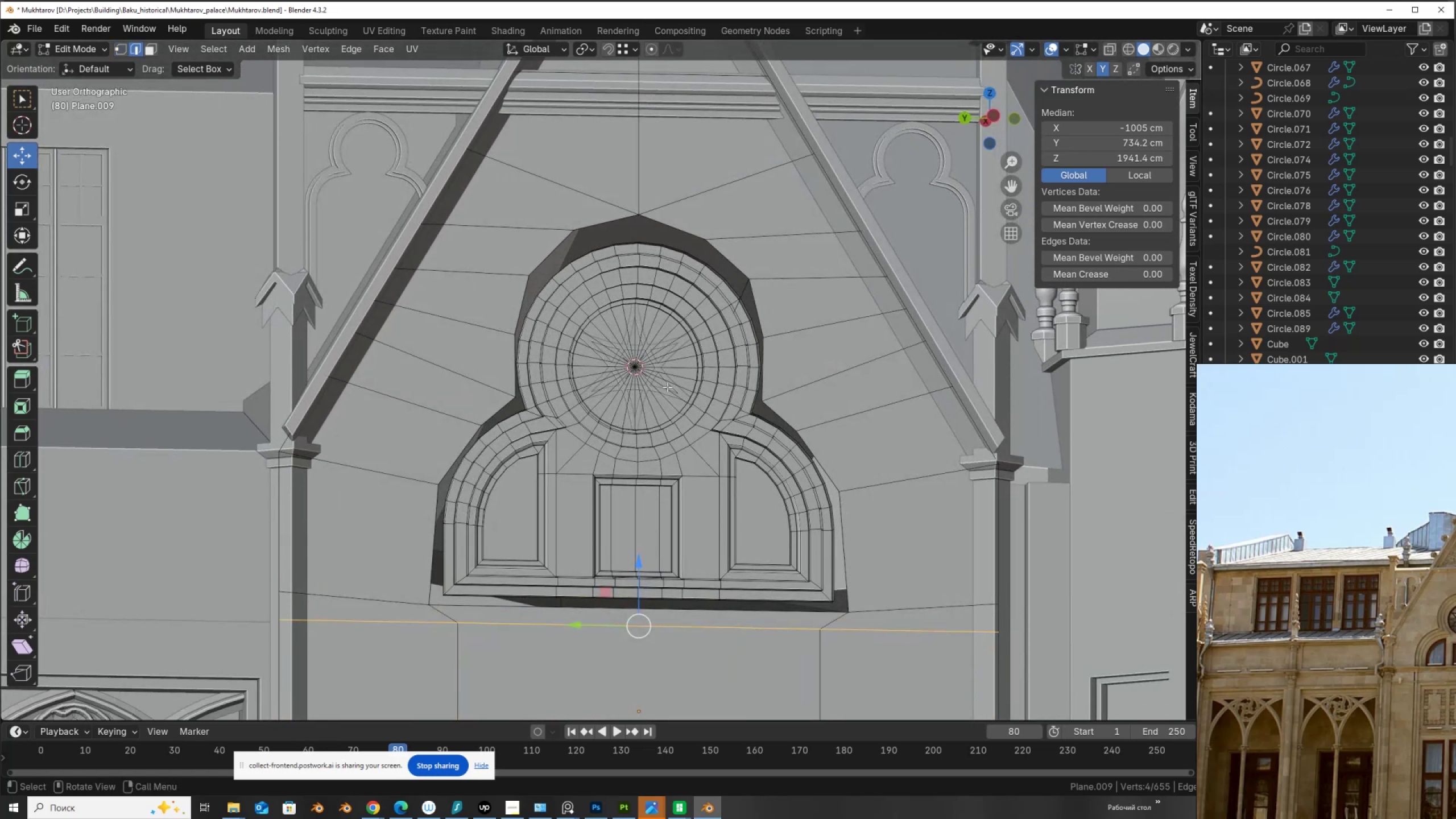 
scroll: coordinate [671, 387], scroll_direction: up, amount: 1.0
 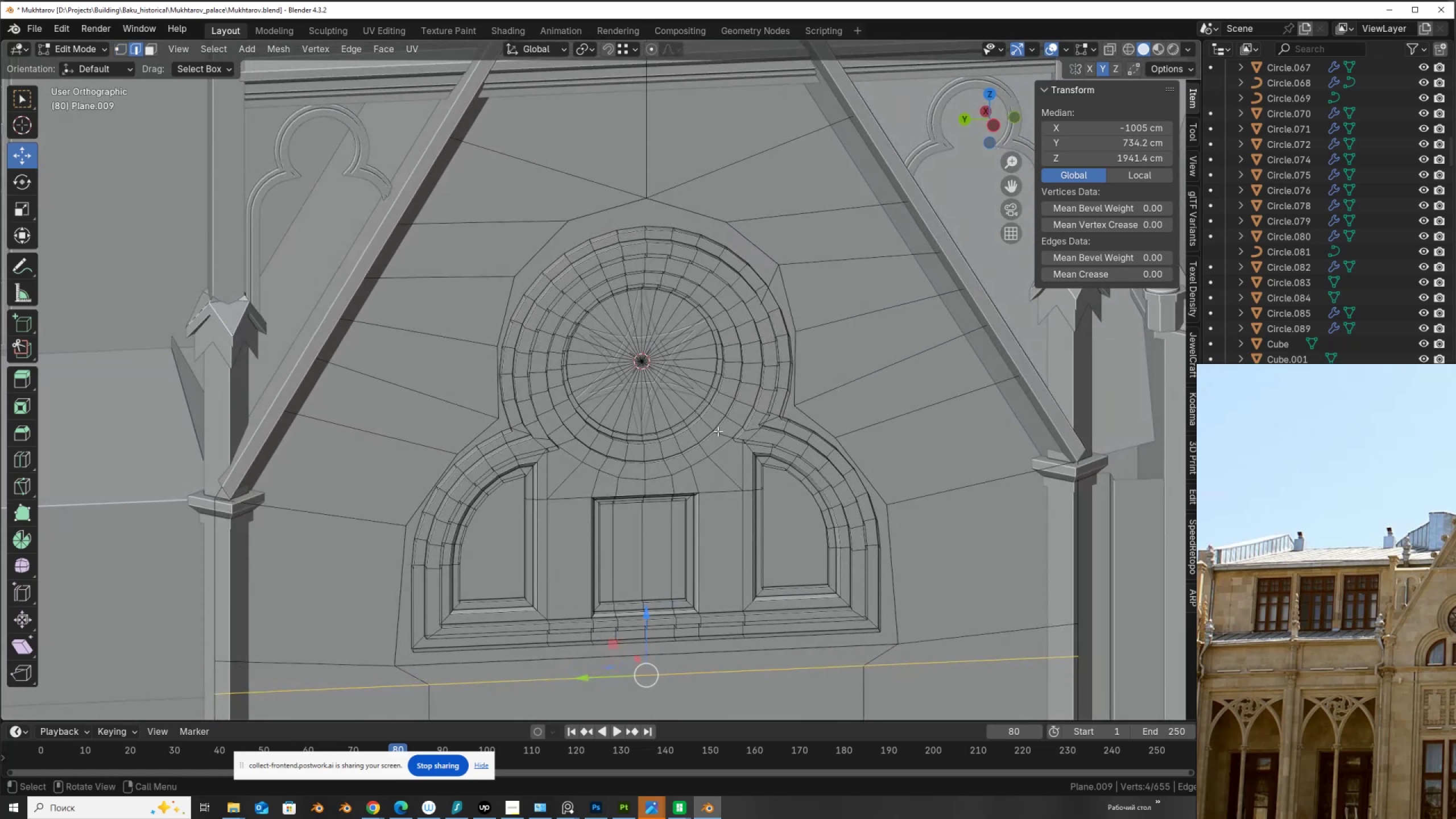 
hold_key(key=AltLeft, duration=0.78)
 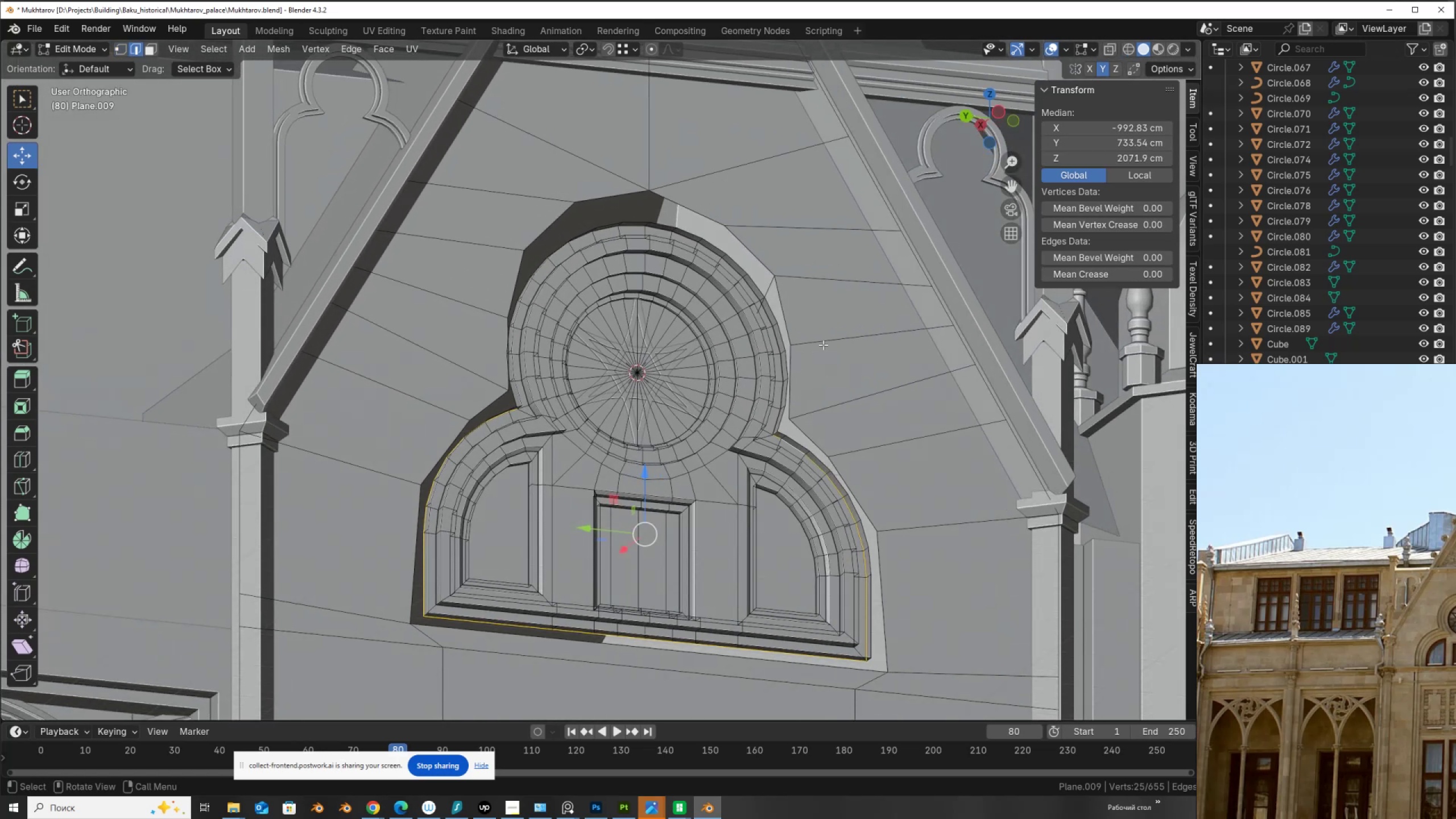 
hold_key(key=AltLeft, duration=1.44)
left_click([797, 439])
 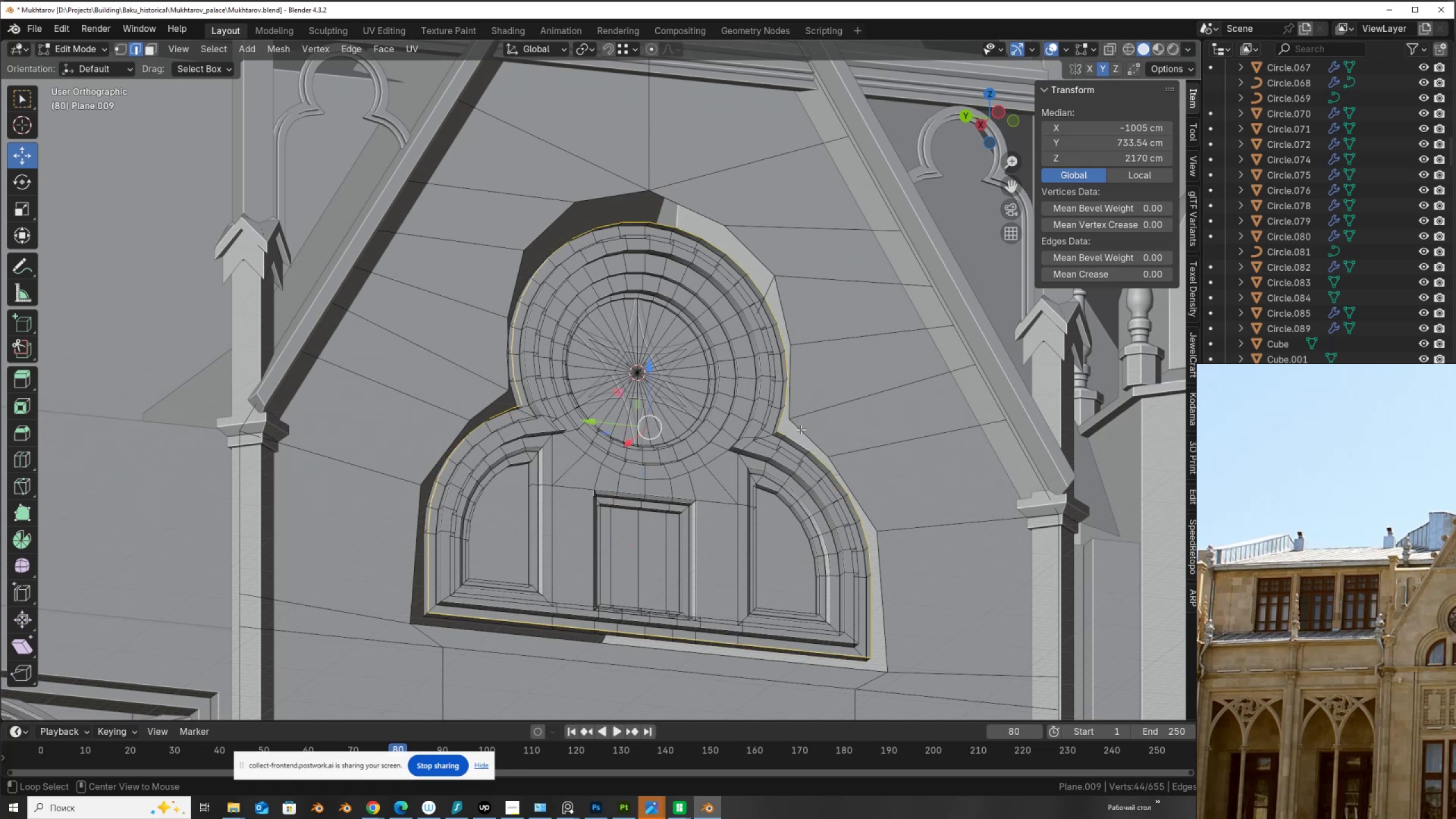 
hold_key(key=ShiftLeft, duration=0.48)
left_click([801, 429])
 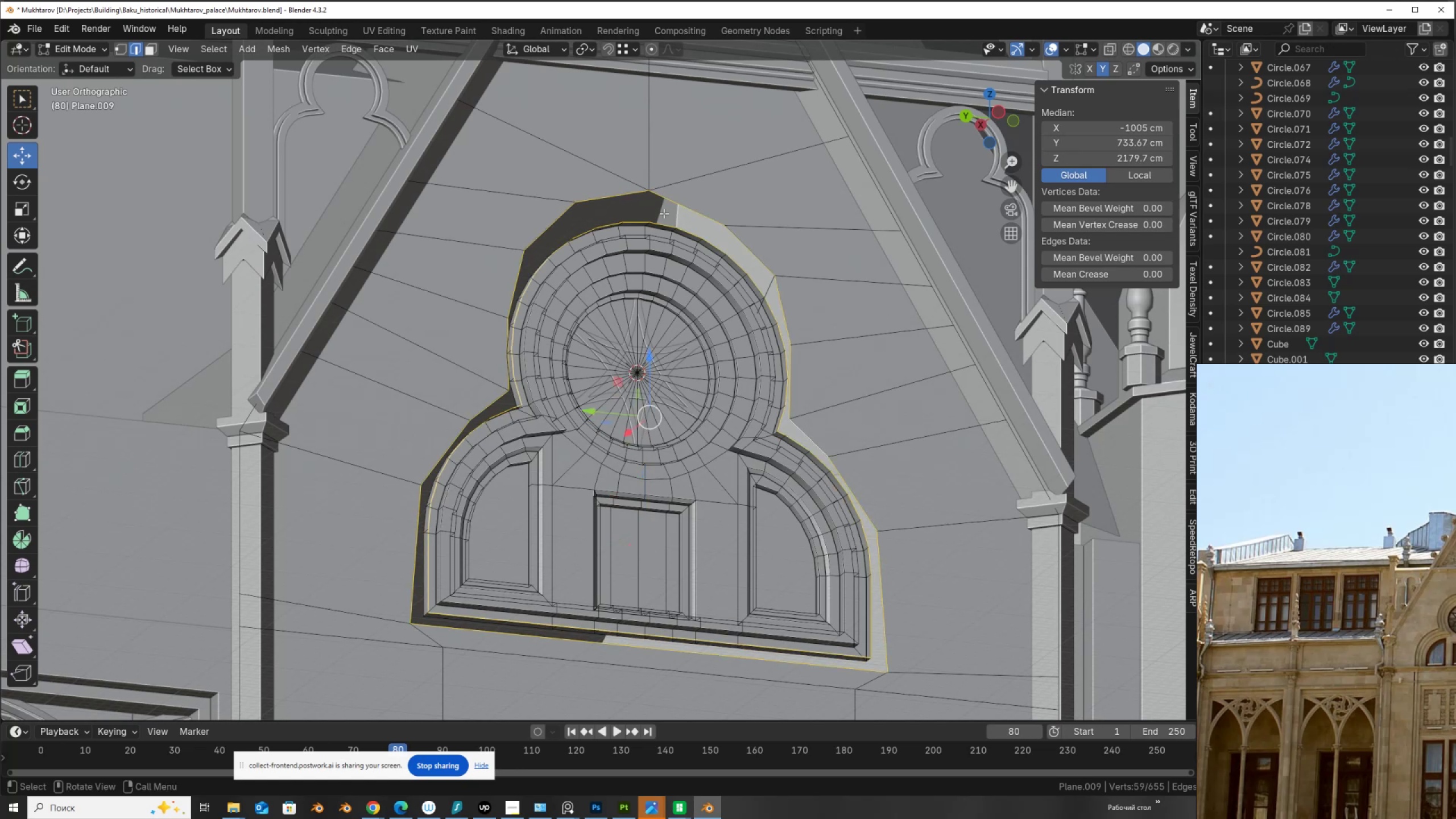 
key(Alt+AltLeft)
 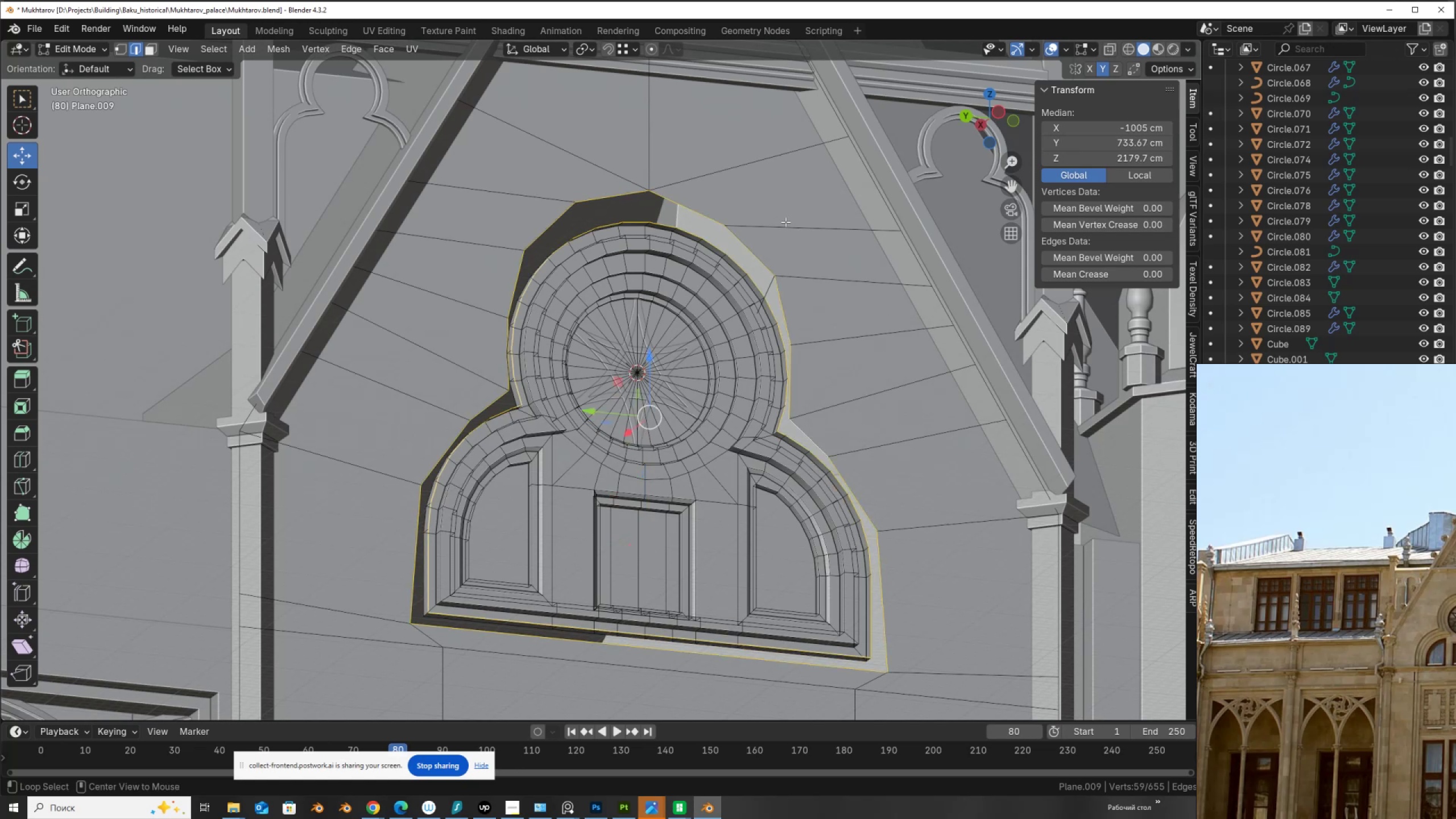 
key(Alt+F)
 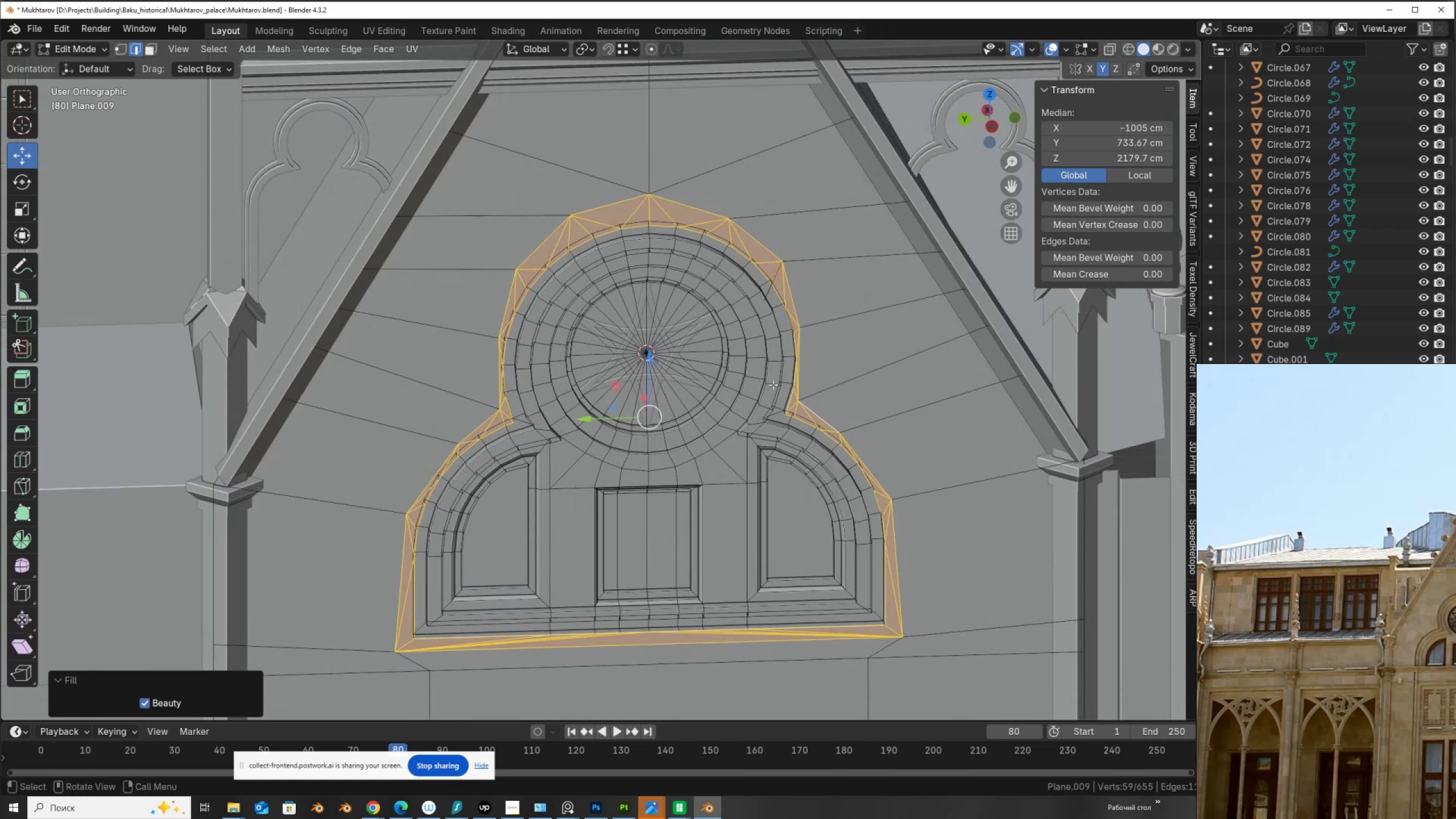 
wait(16.44)
 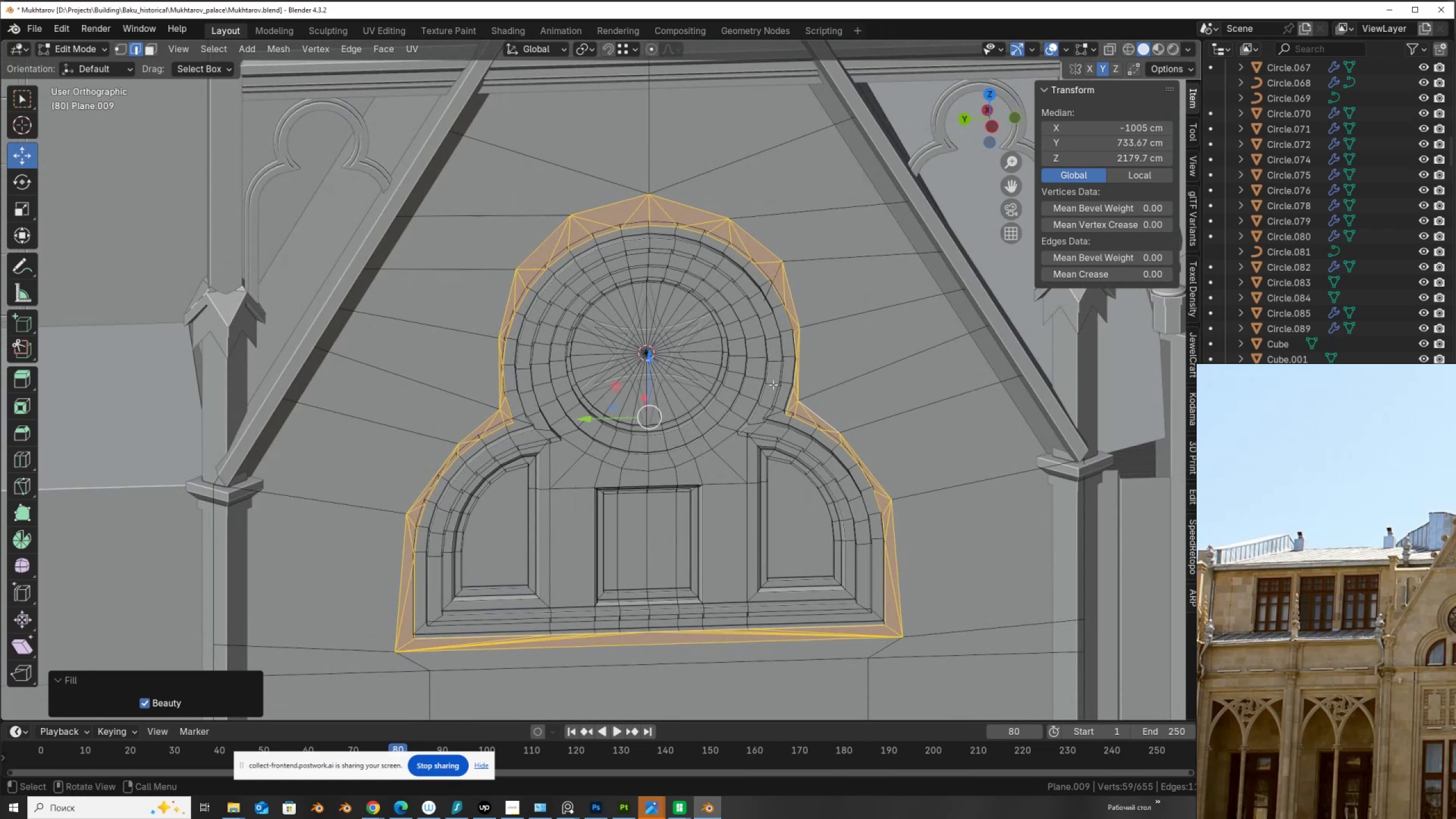 
type(aN)
key(Tab)
 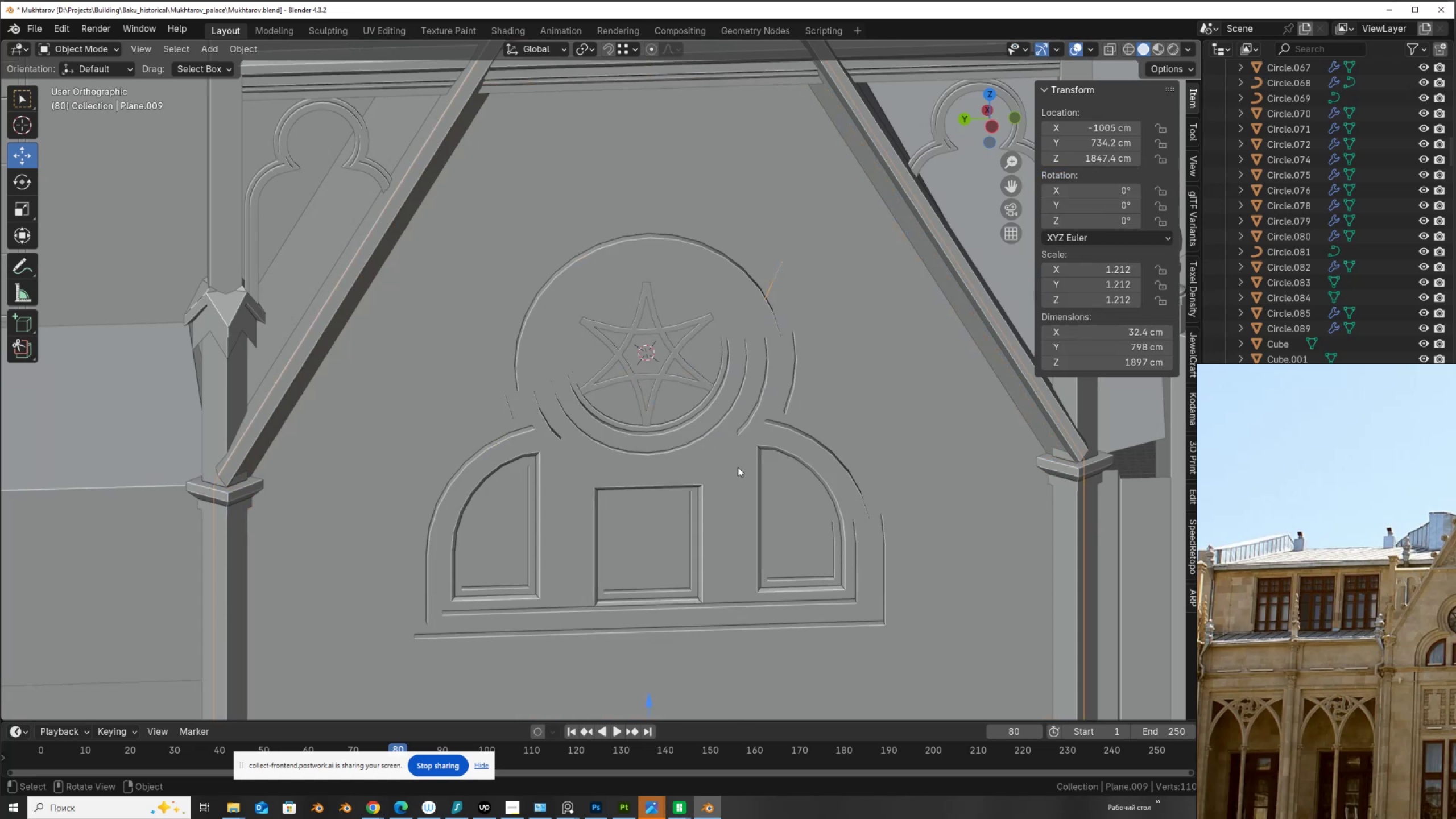 
wait(9.26)
 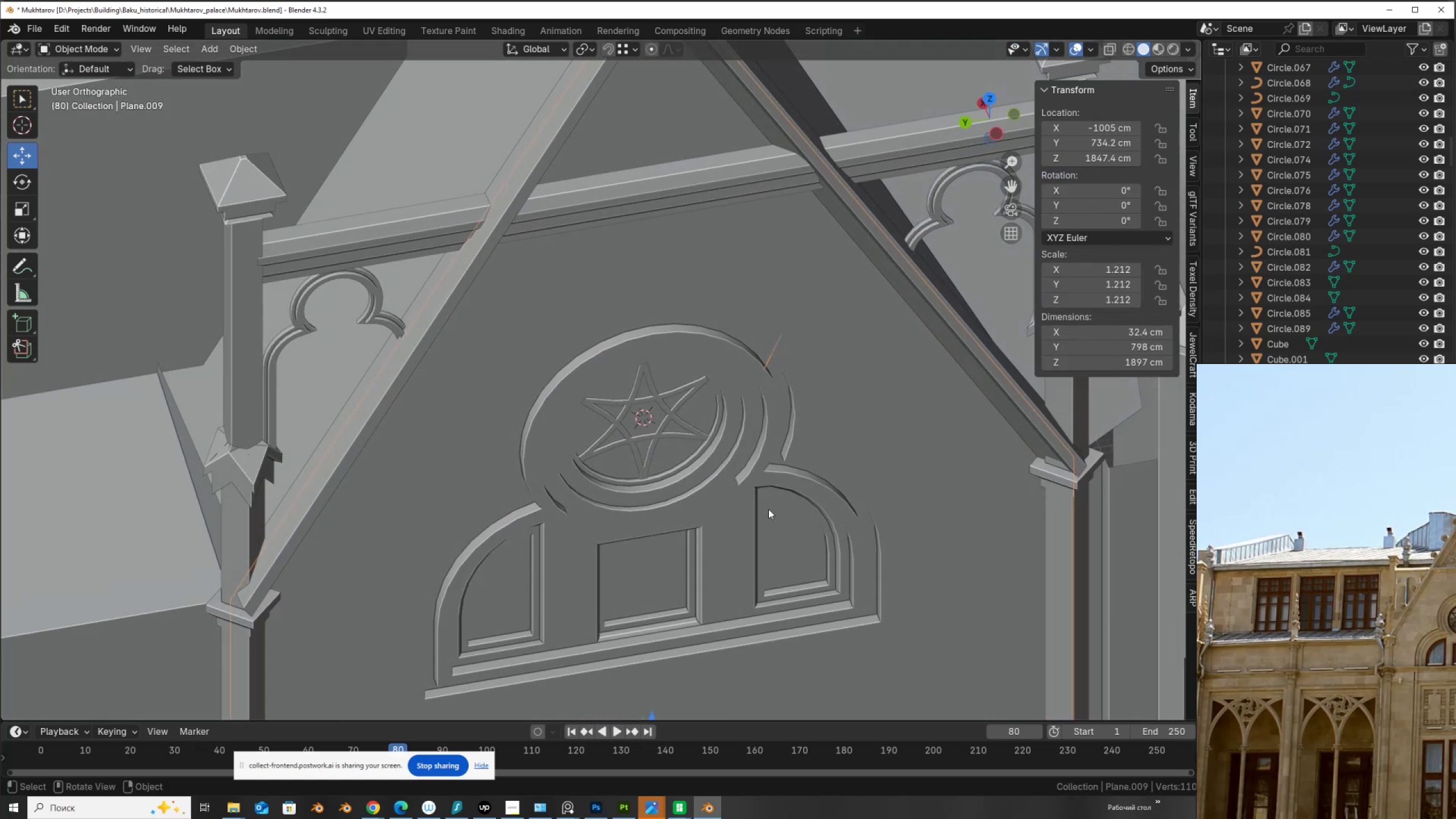 
scroll: coordinate [768, 509], scroll_direction: down, amount: 1.0
 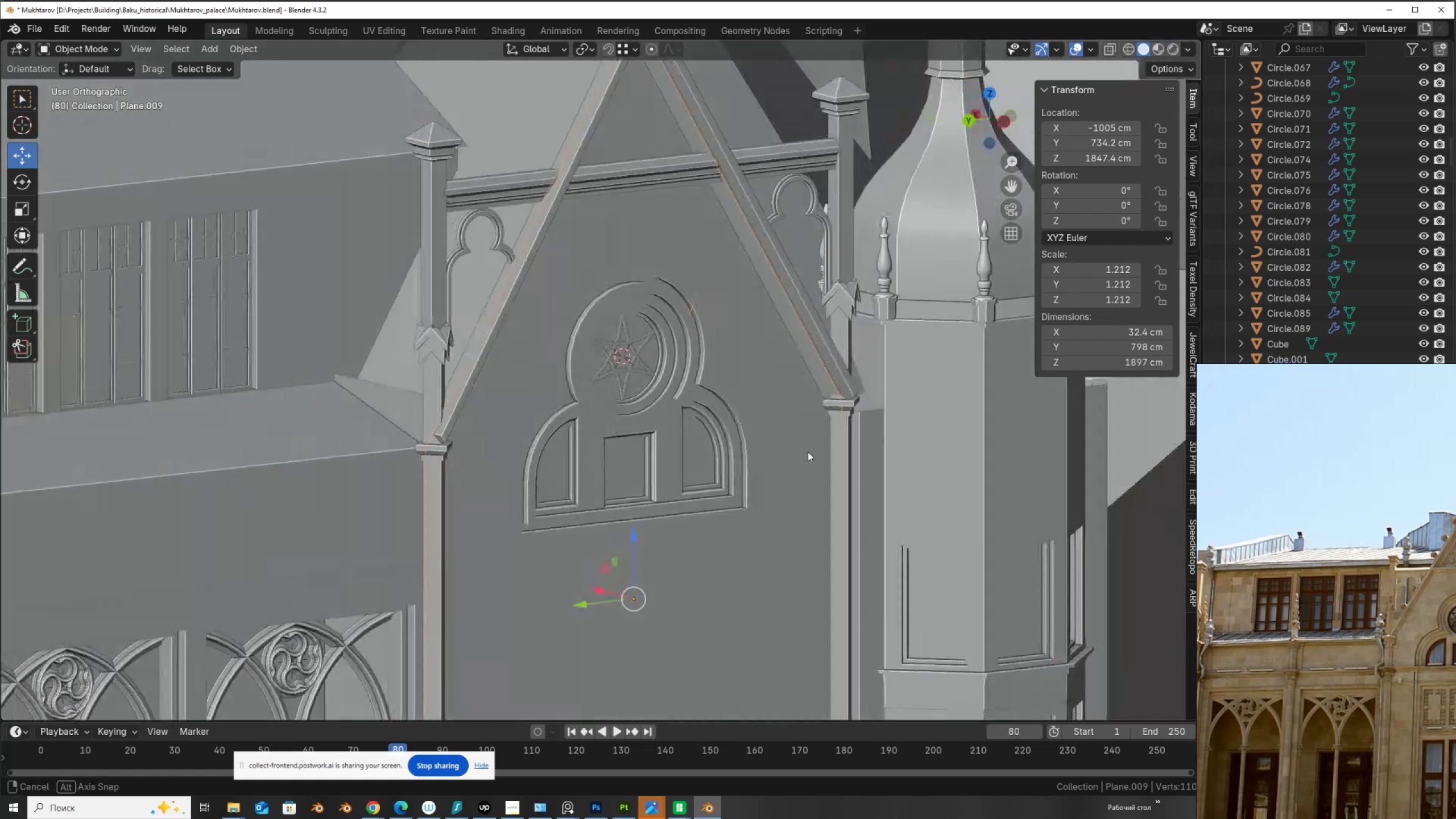 
scroll: coordinate [749, 420], scroll_direction: up, amount: 3.0
 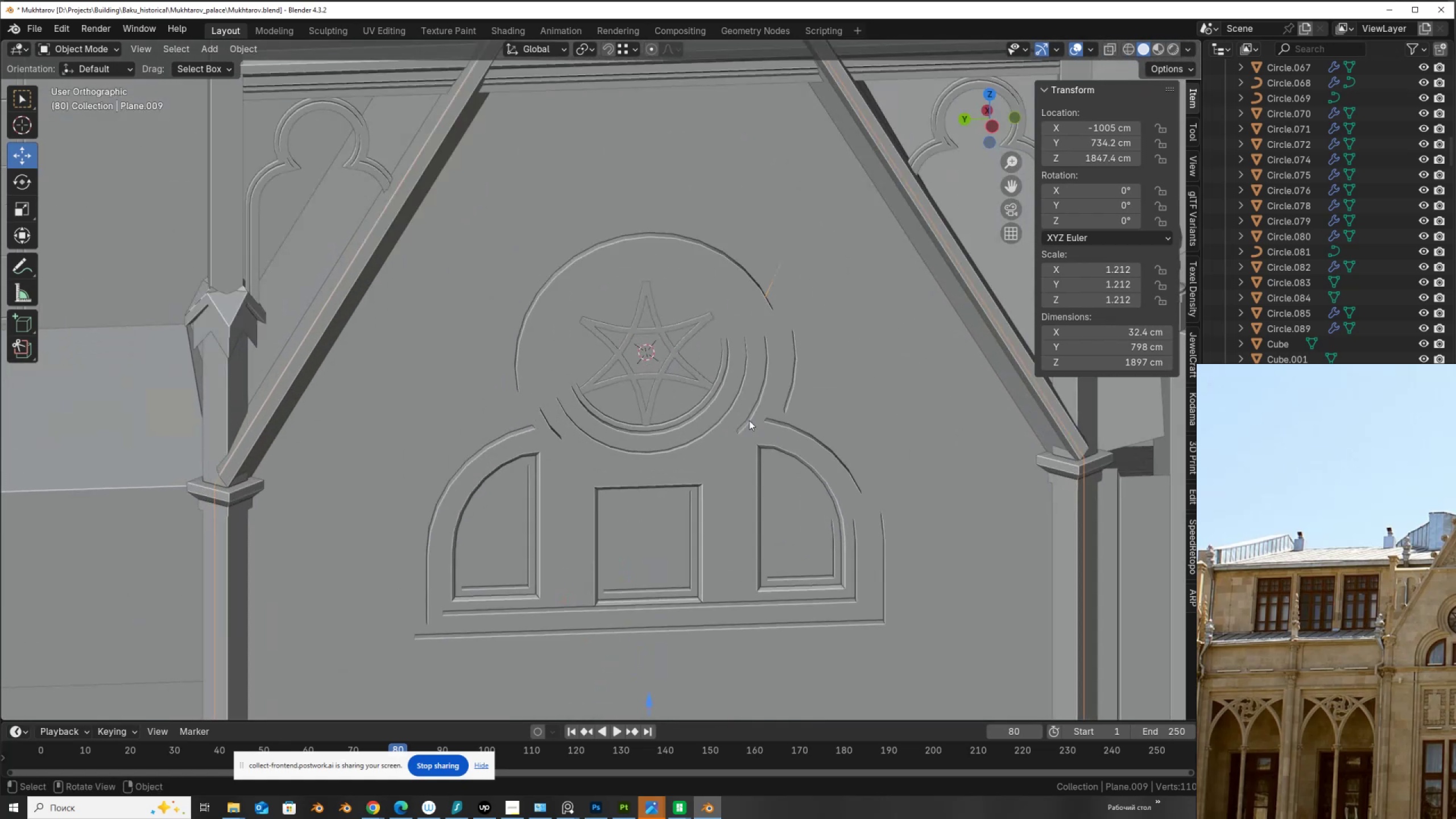 
hold_key(key=ShiftLeft, duration=0.38)
 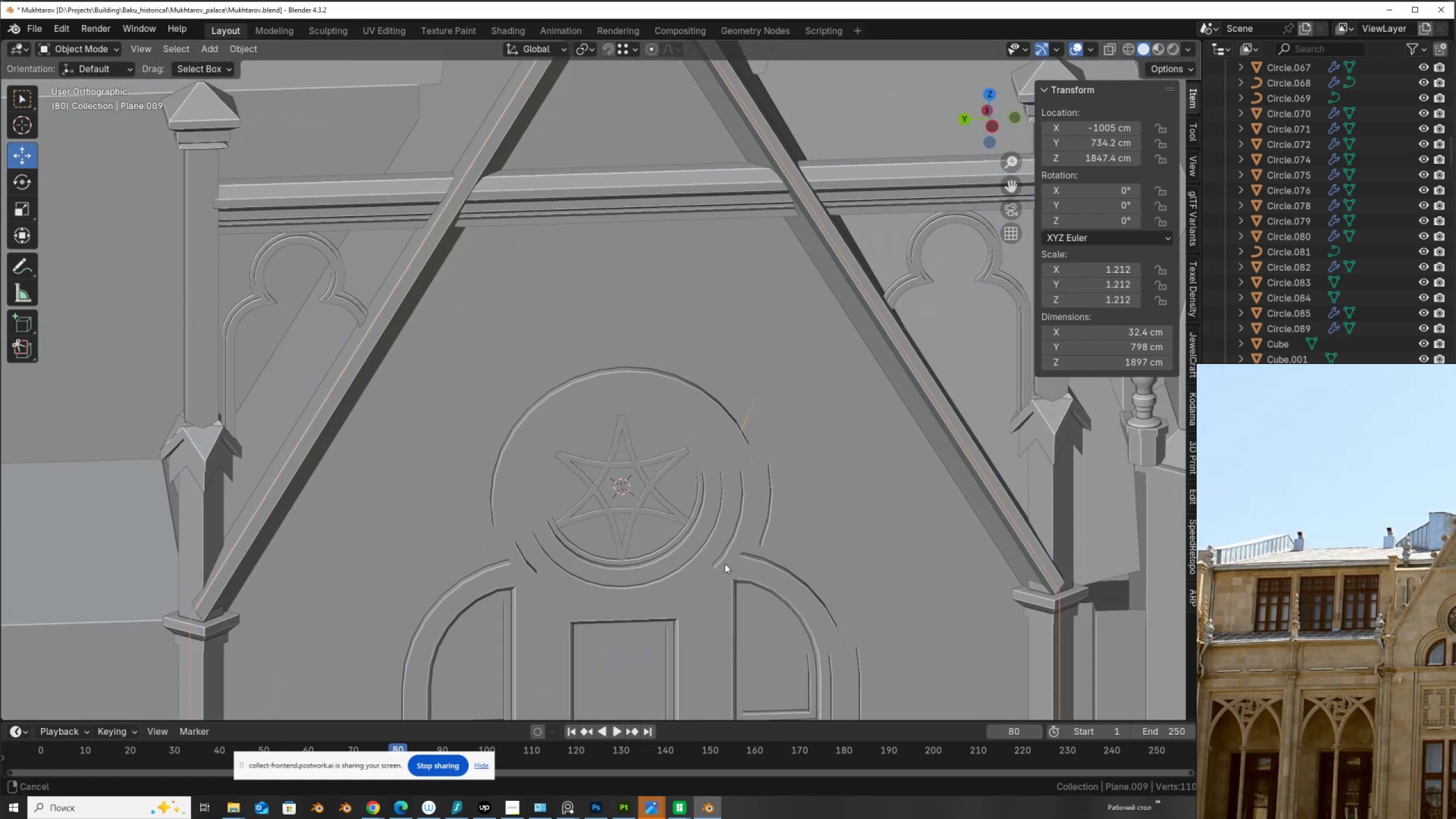 
scroll: coordinate [725, 564], scroll_direction: up, amount: 2.0
 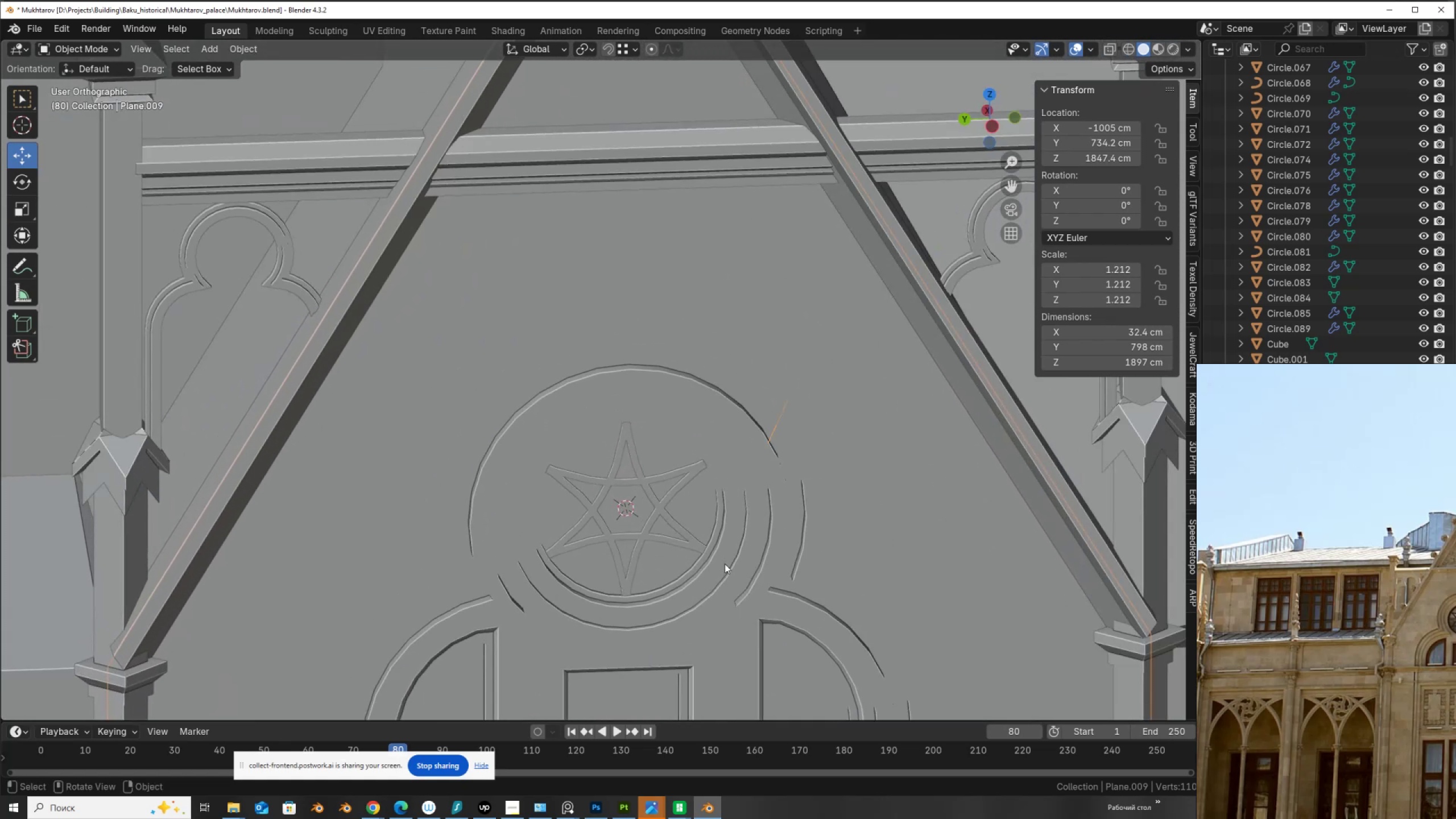 
hold_key(key=Tab, duration=0.31)
 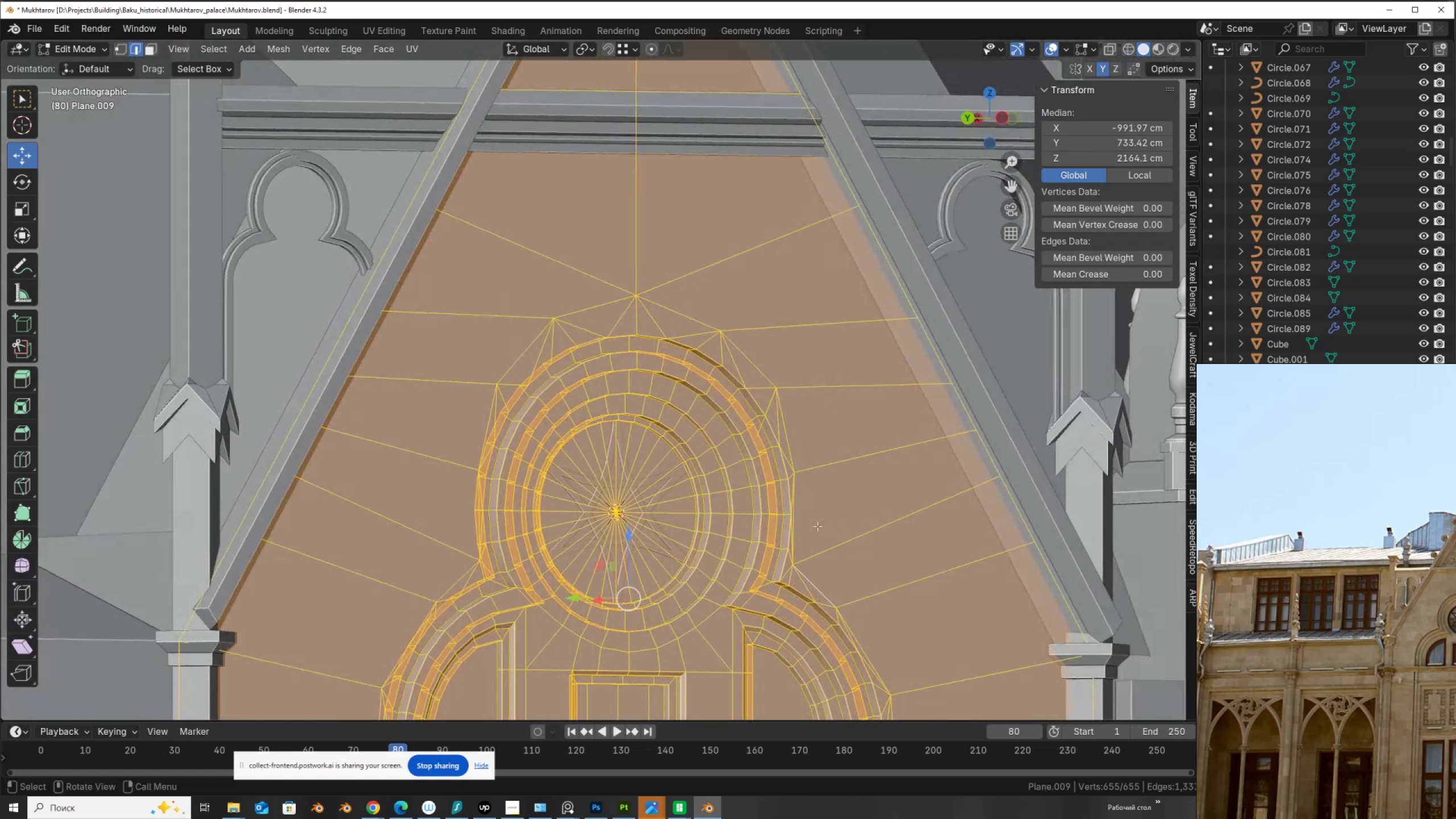 
key(1)
 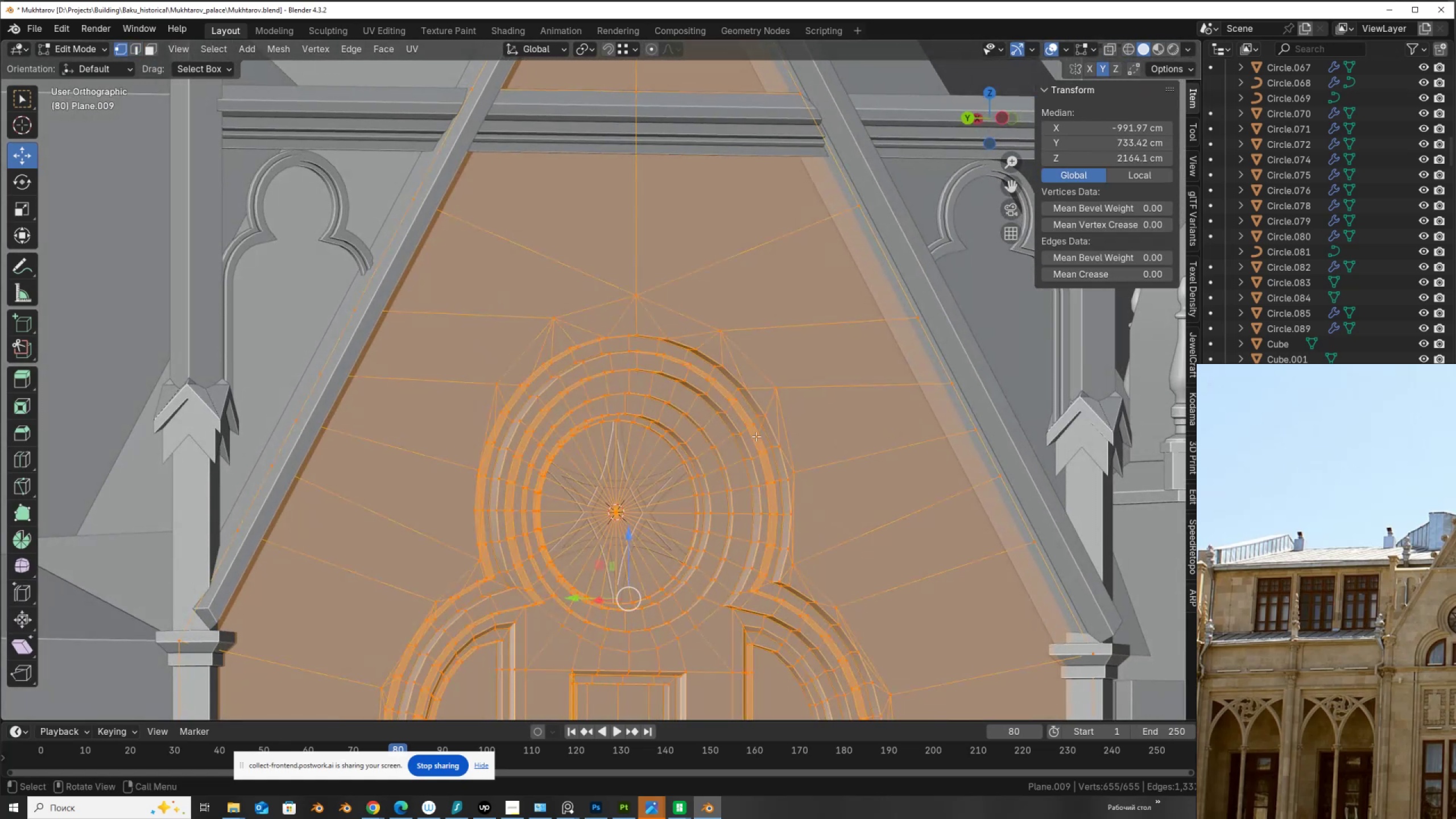 
left_click([758, 436])
 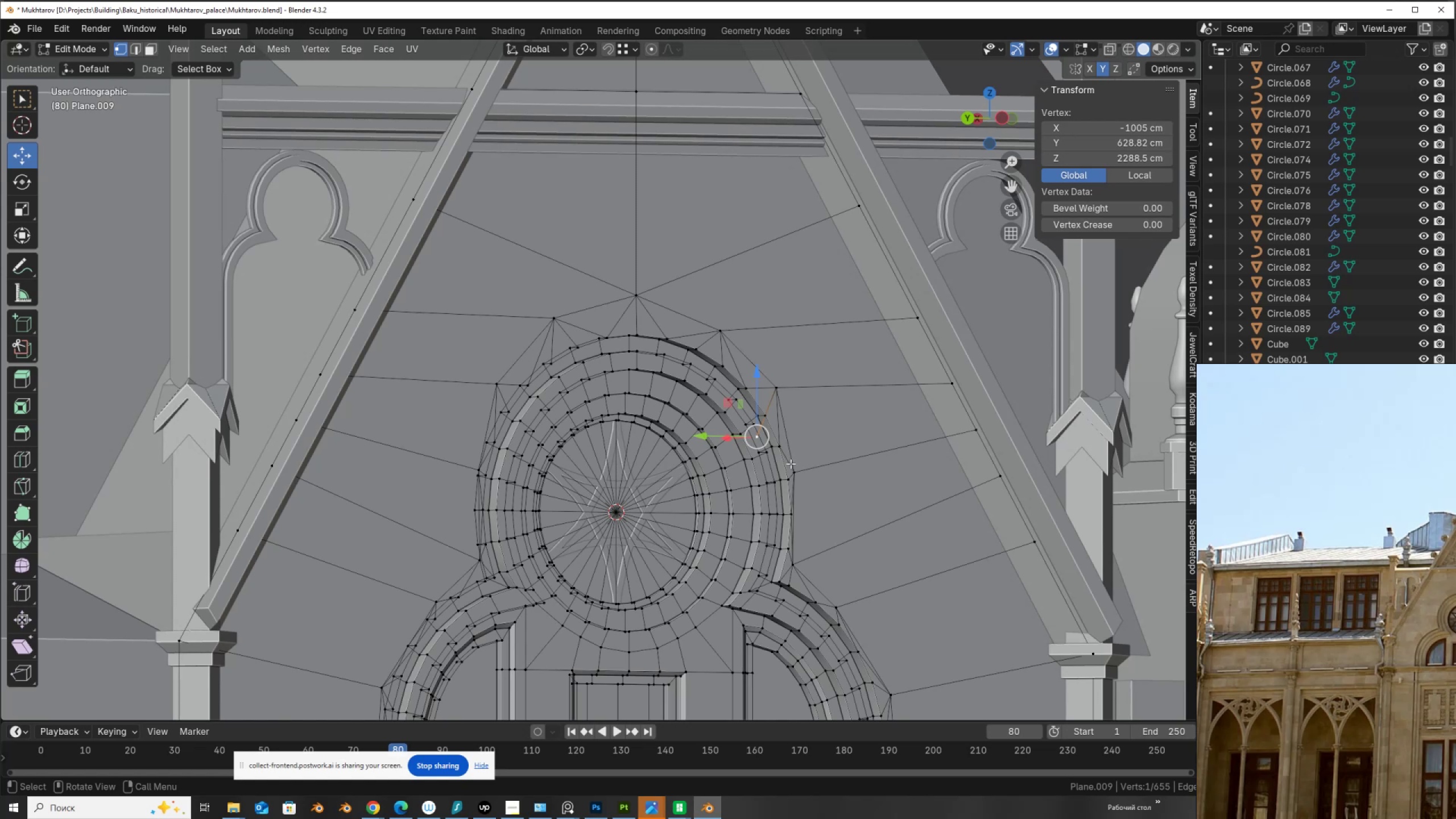 
wait(7.55)
 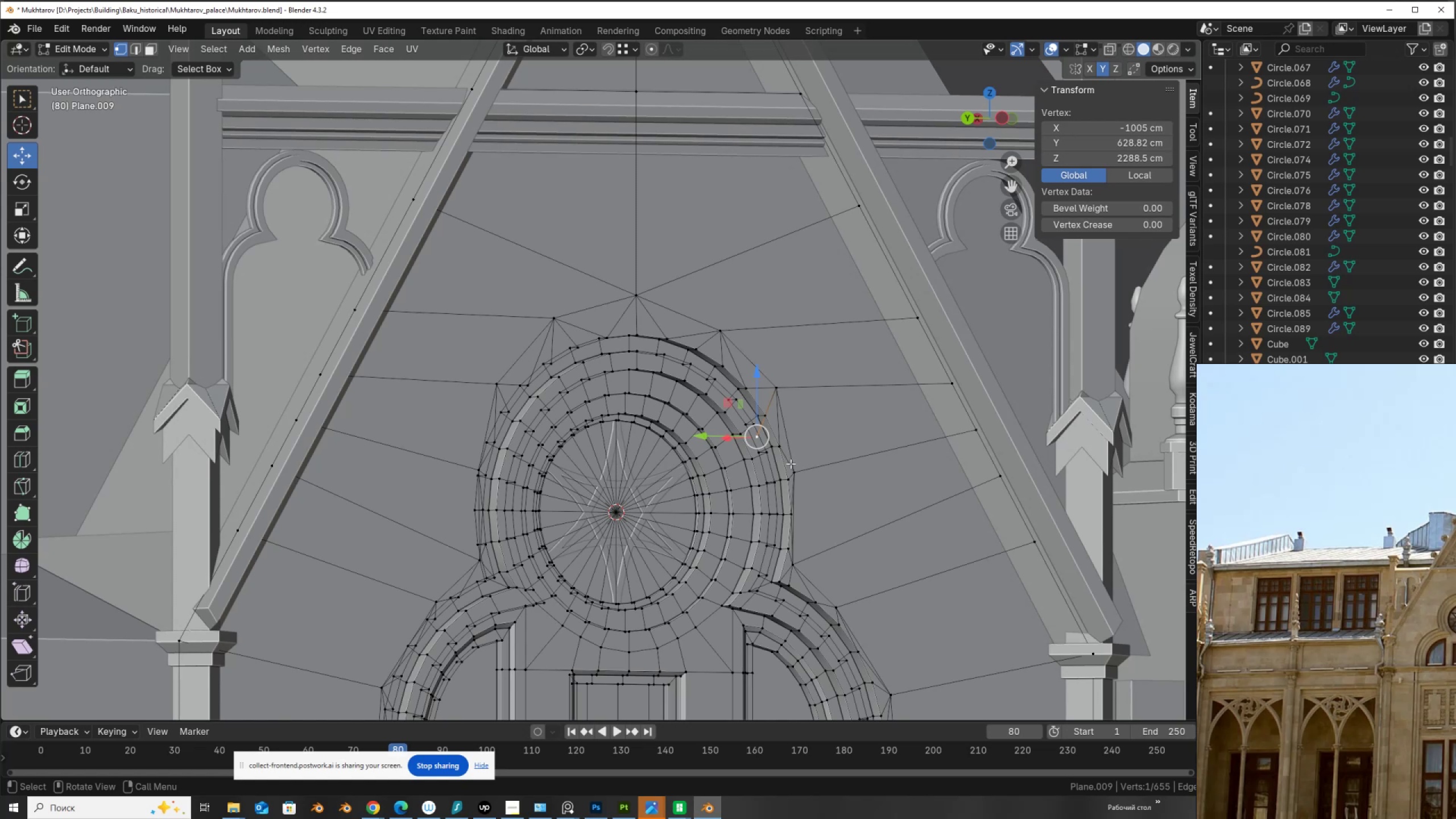 
key(X)
 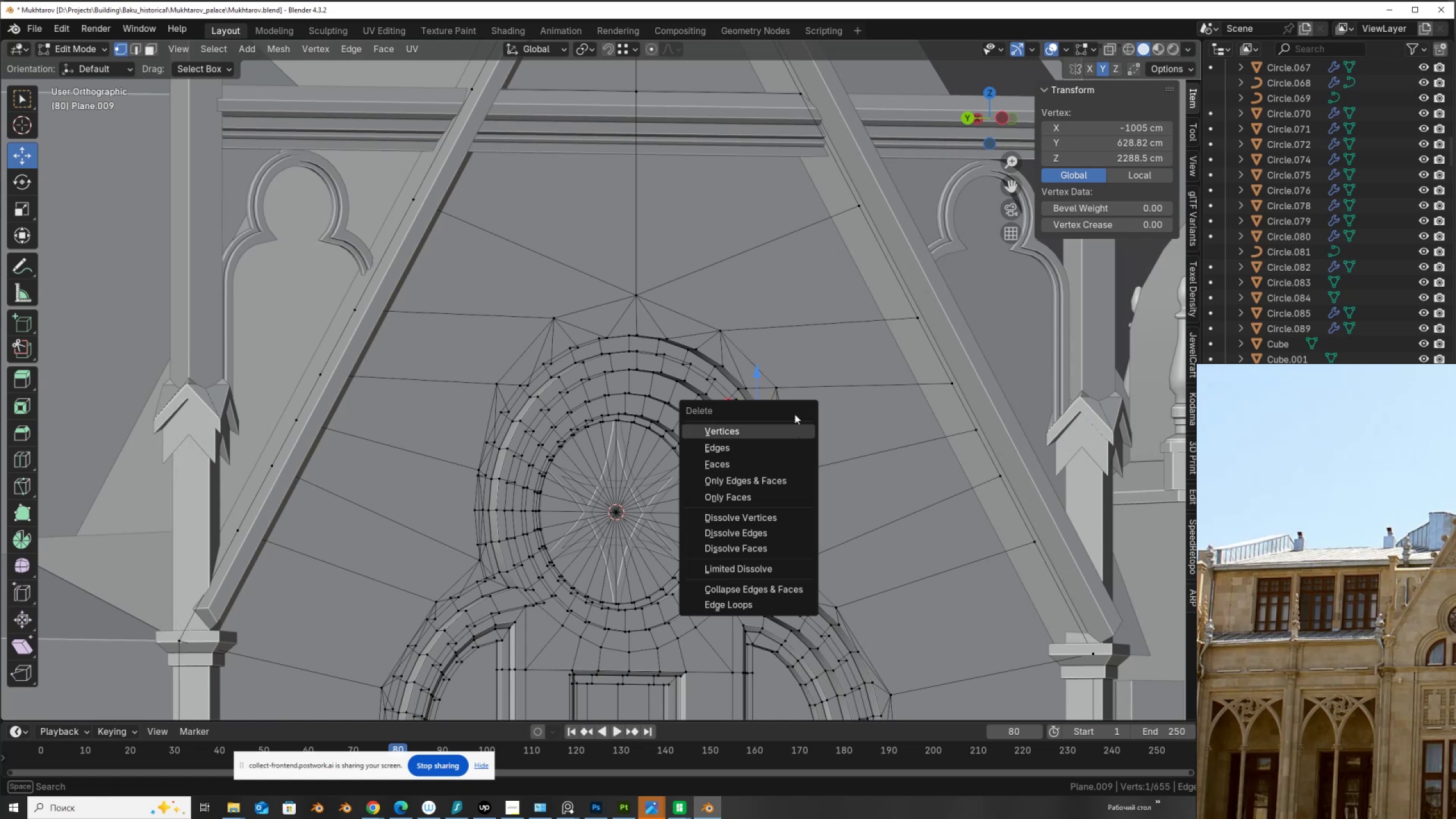 
left_click([794, 421])
 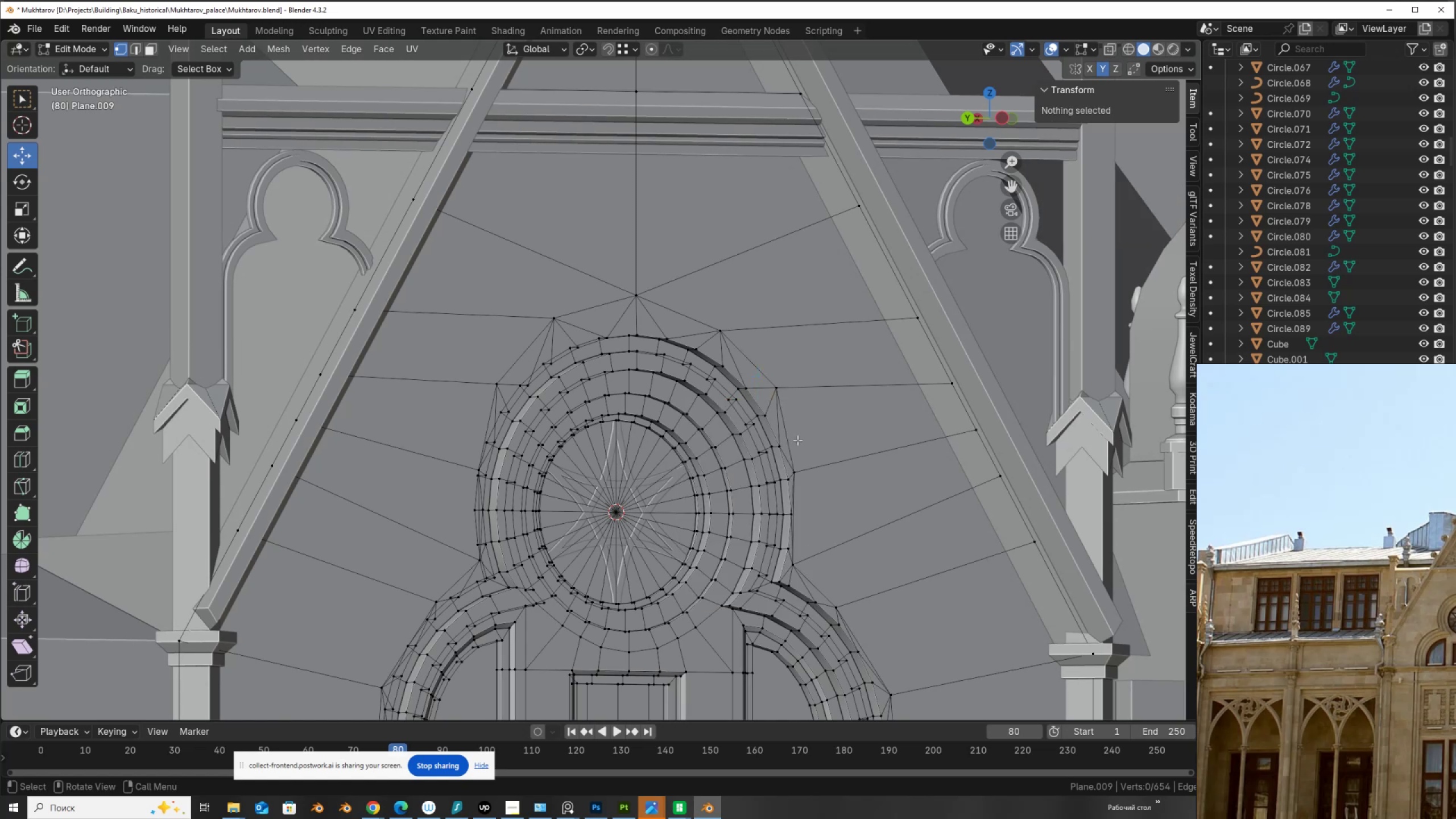 
scroll: coordinate [797, 440], scroll_direction: up, amount: 2.0
 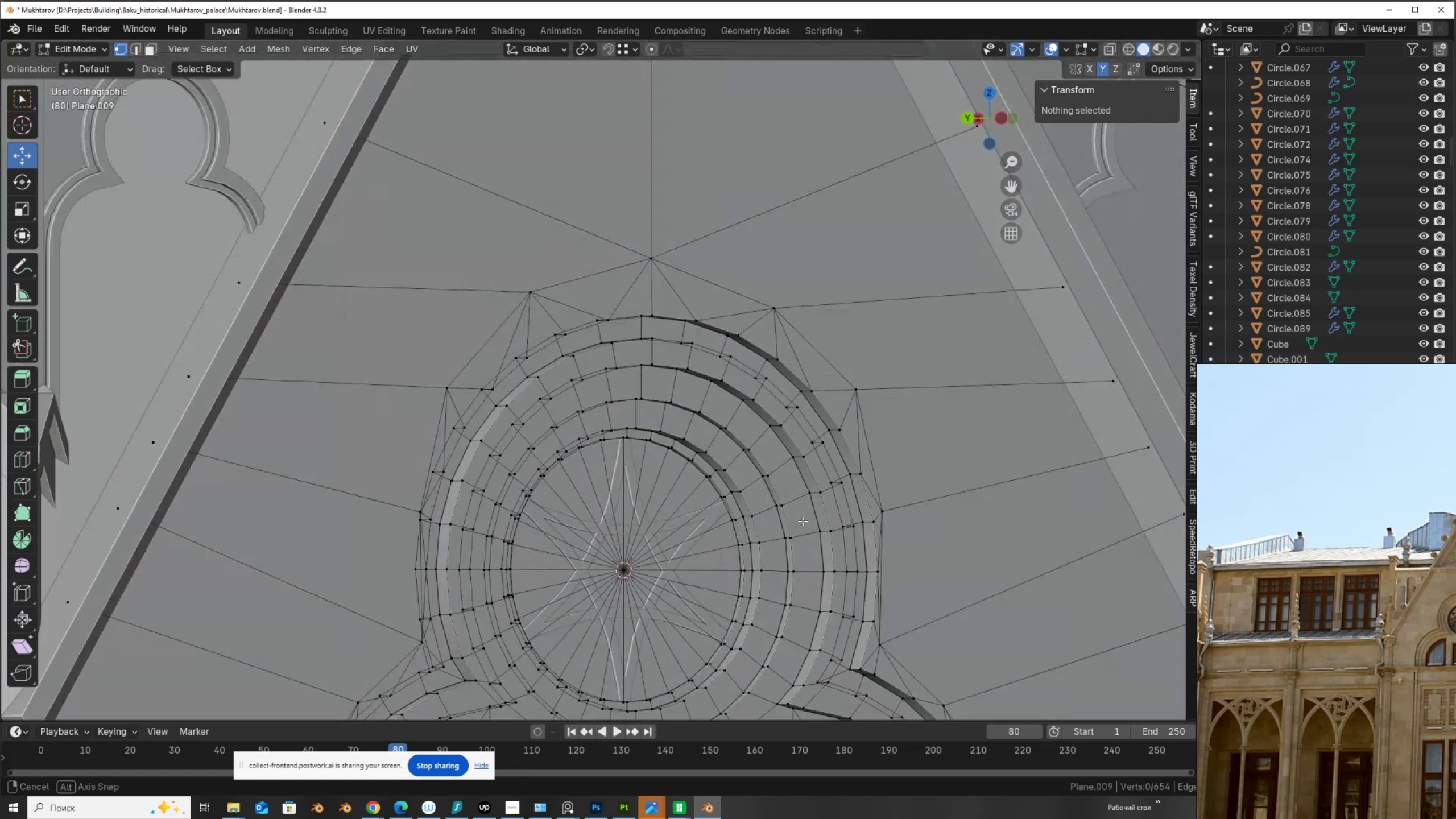 
type(am)
 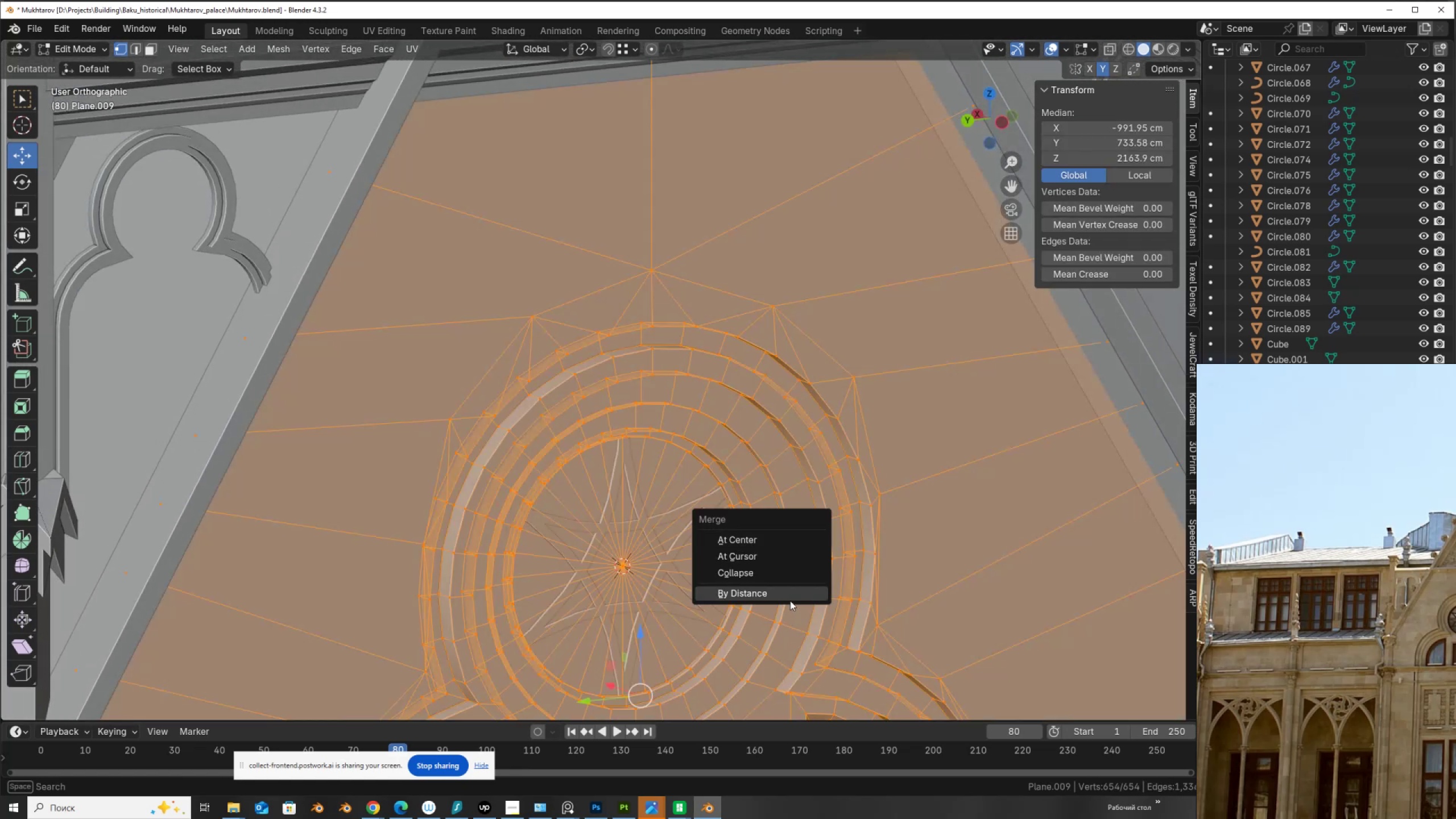 
left_click([791, 592])
 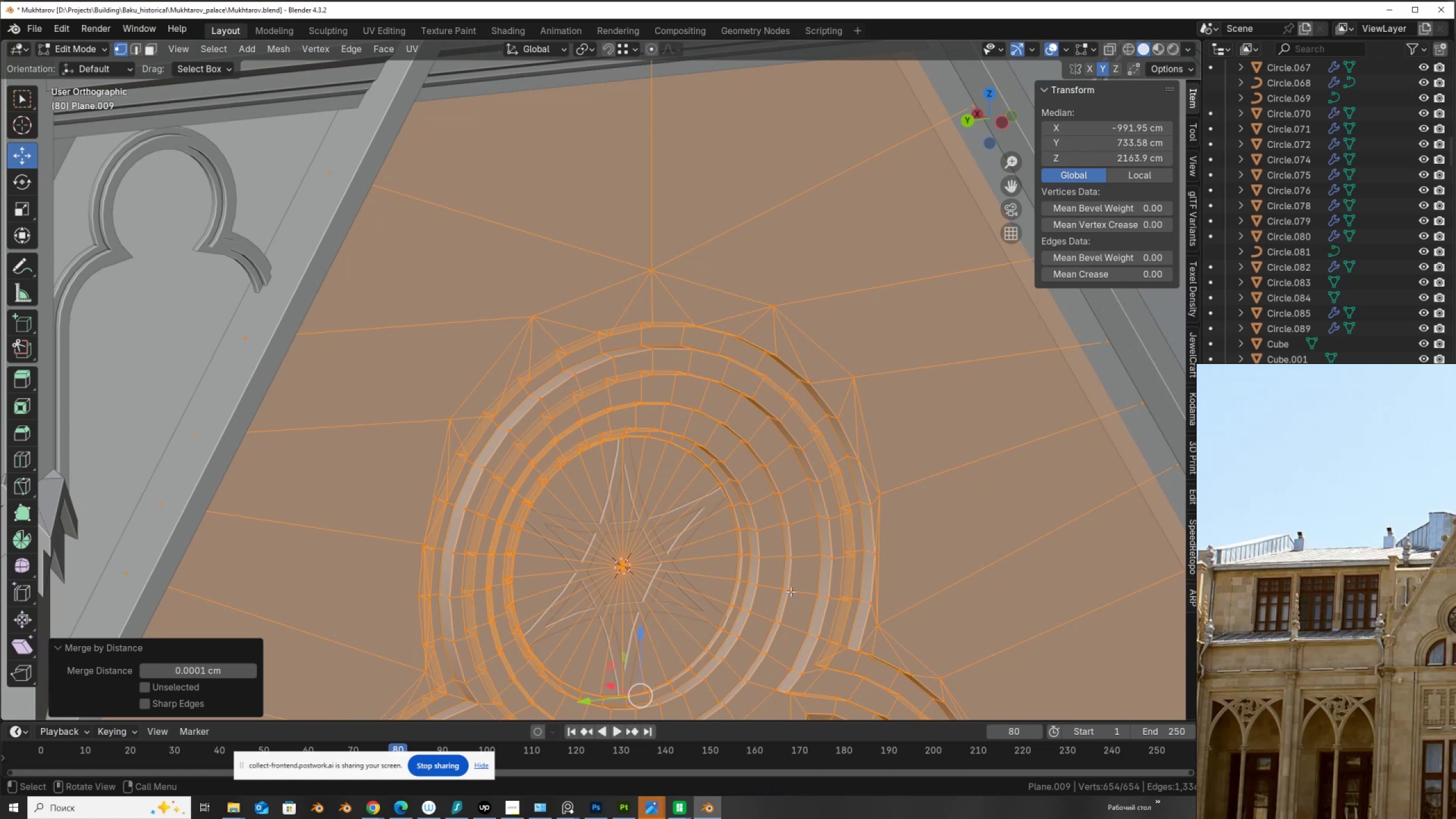 
wait(7.42)
 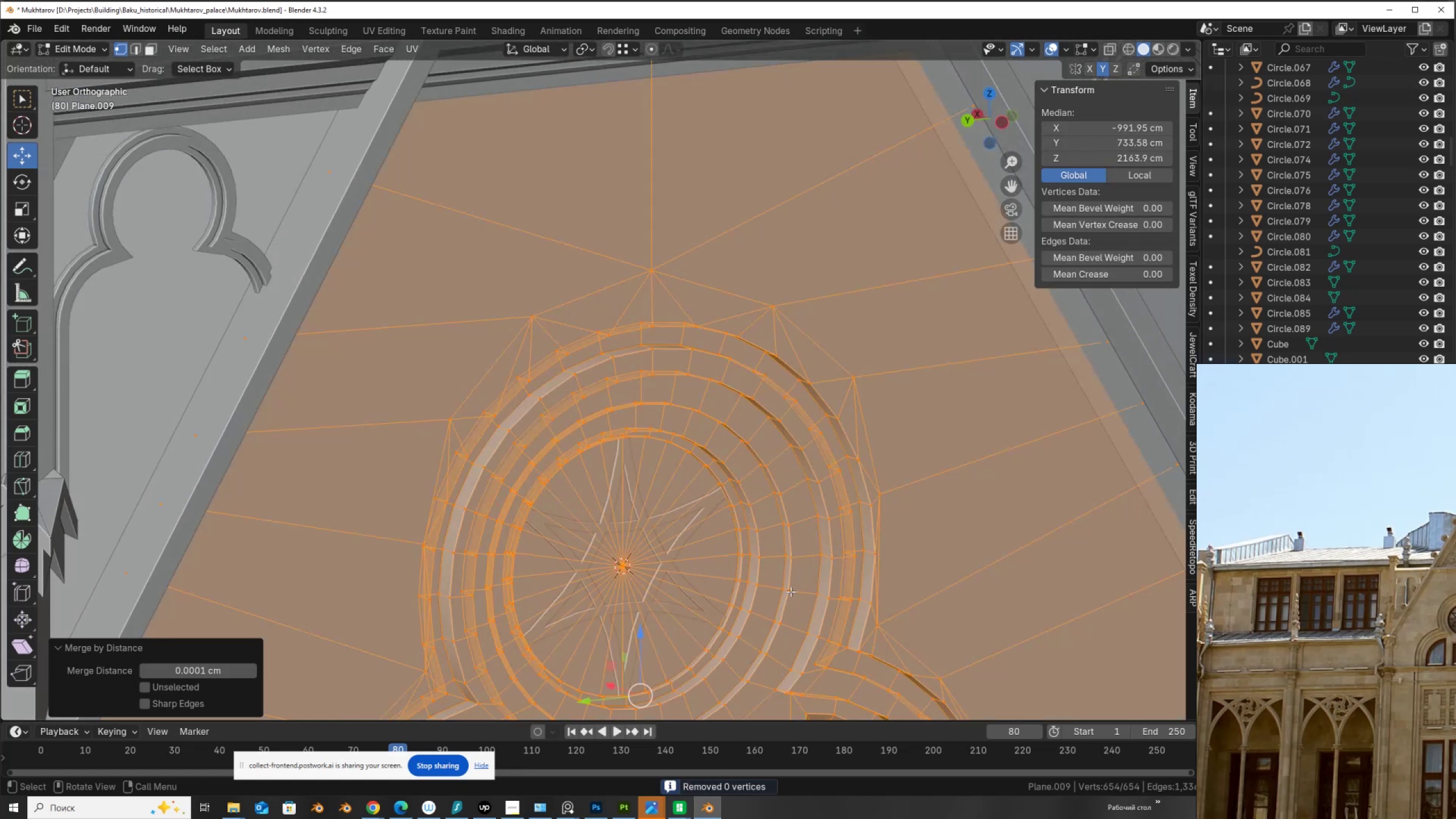 
scroll: coordinate [791, 592], scroll_direction: down, amount: 1.0
 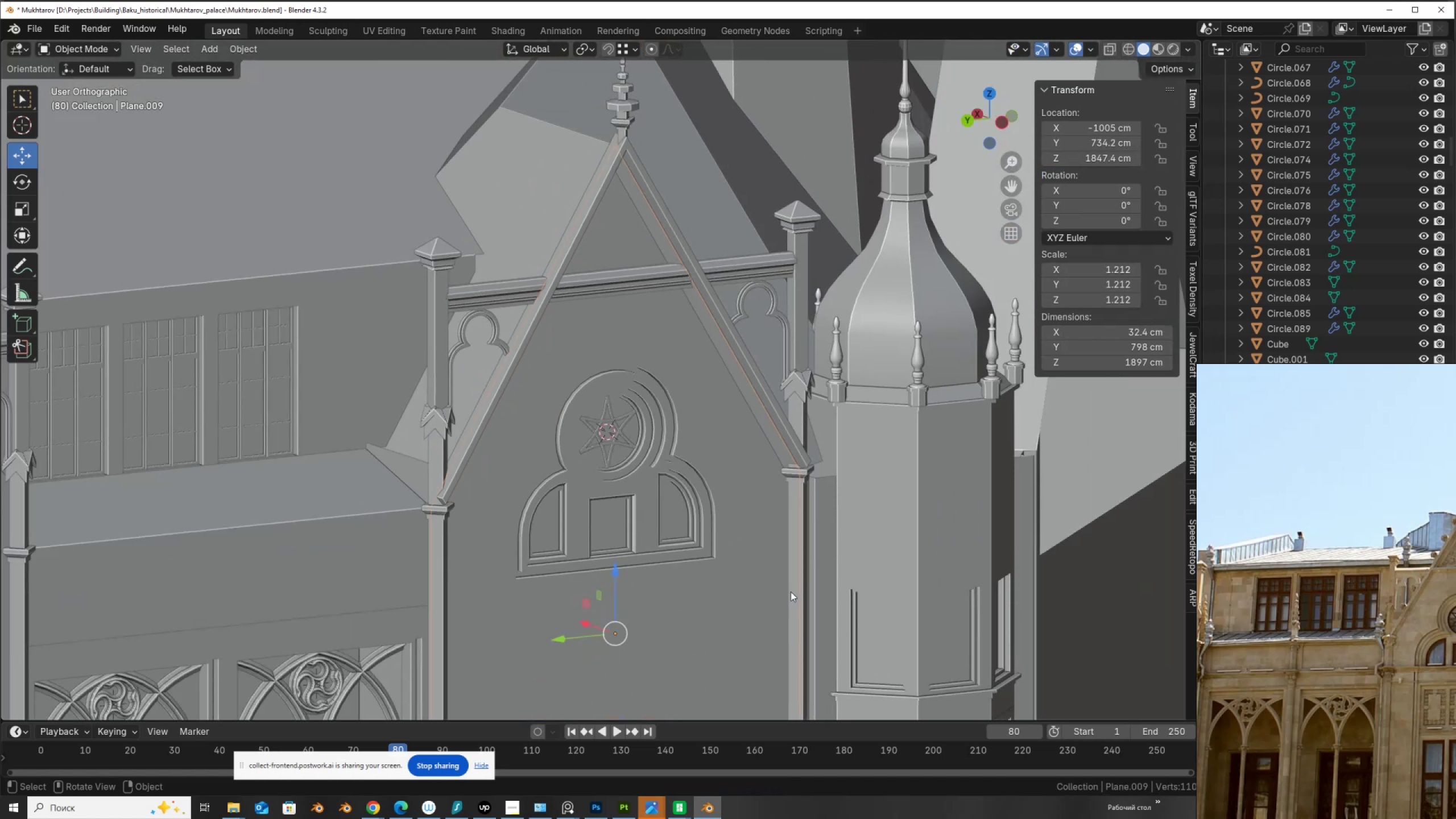 
key(Tab)
 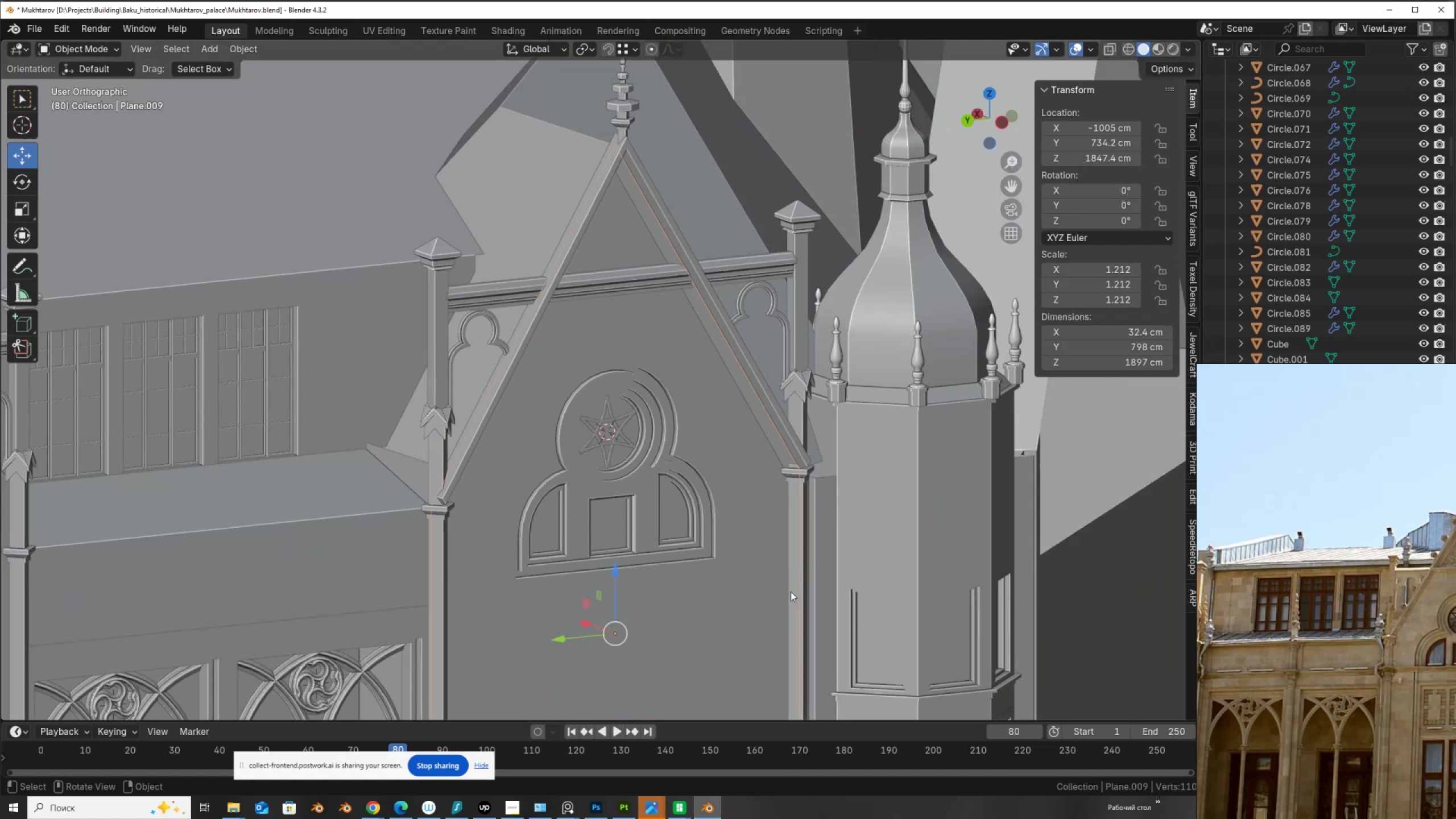 
scroll: coordinate [791, 592], scroll_direction: down, amount: 4.0
 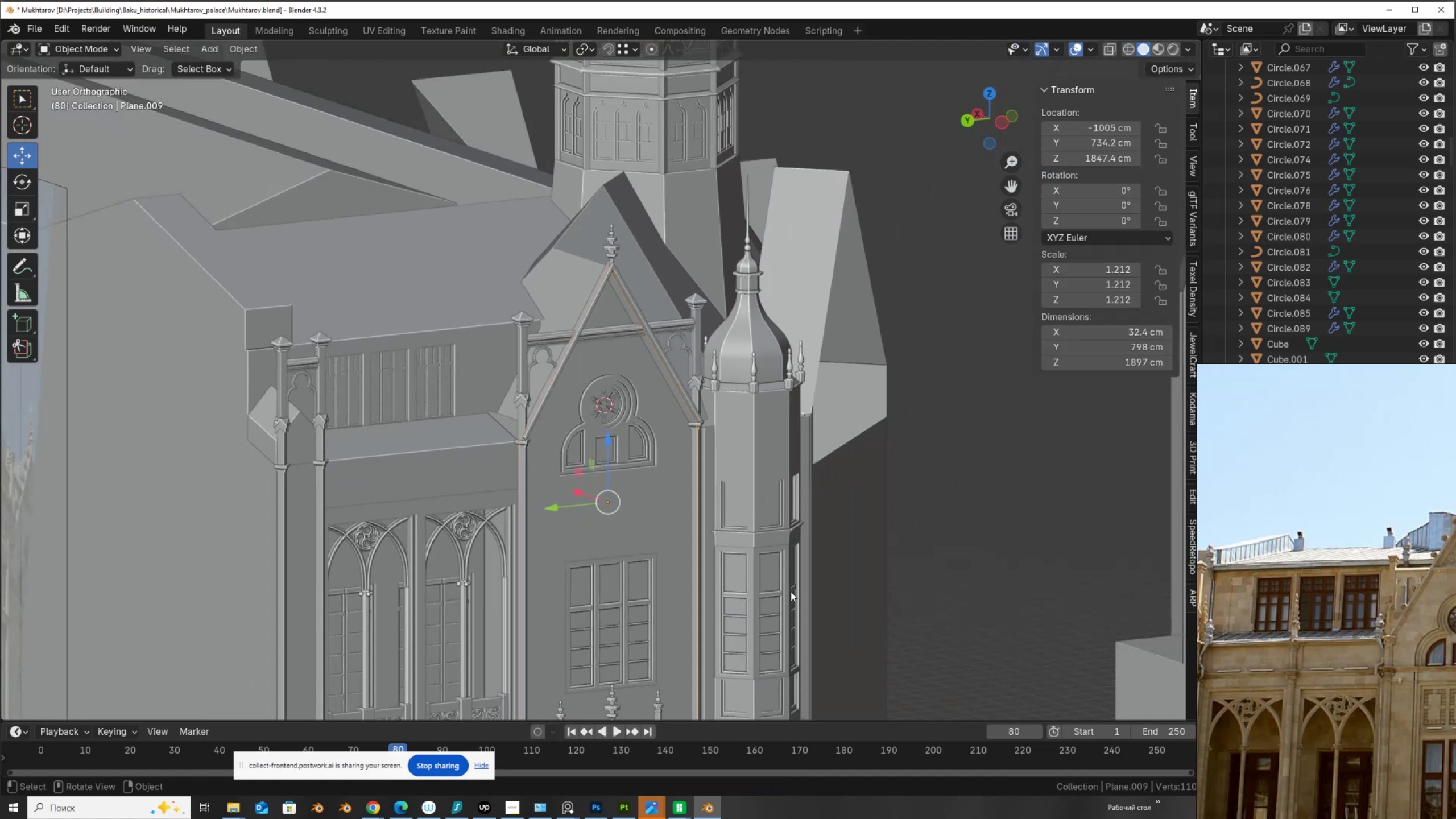 
hold_key(key=ShiftLeft, duration=0.52)
 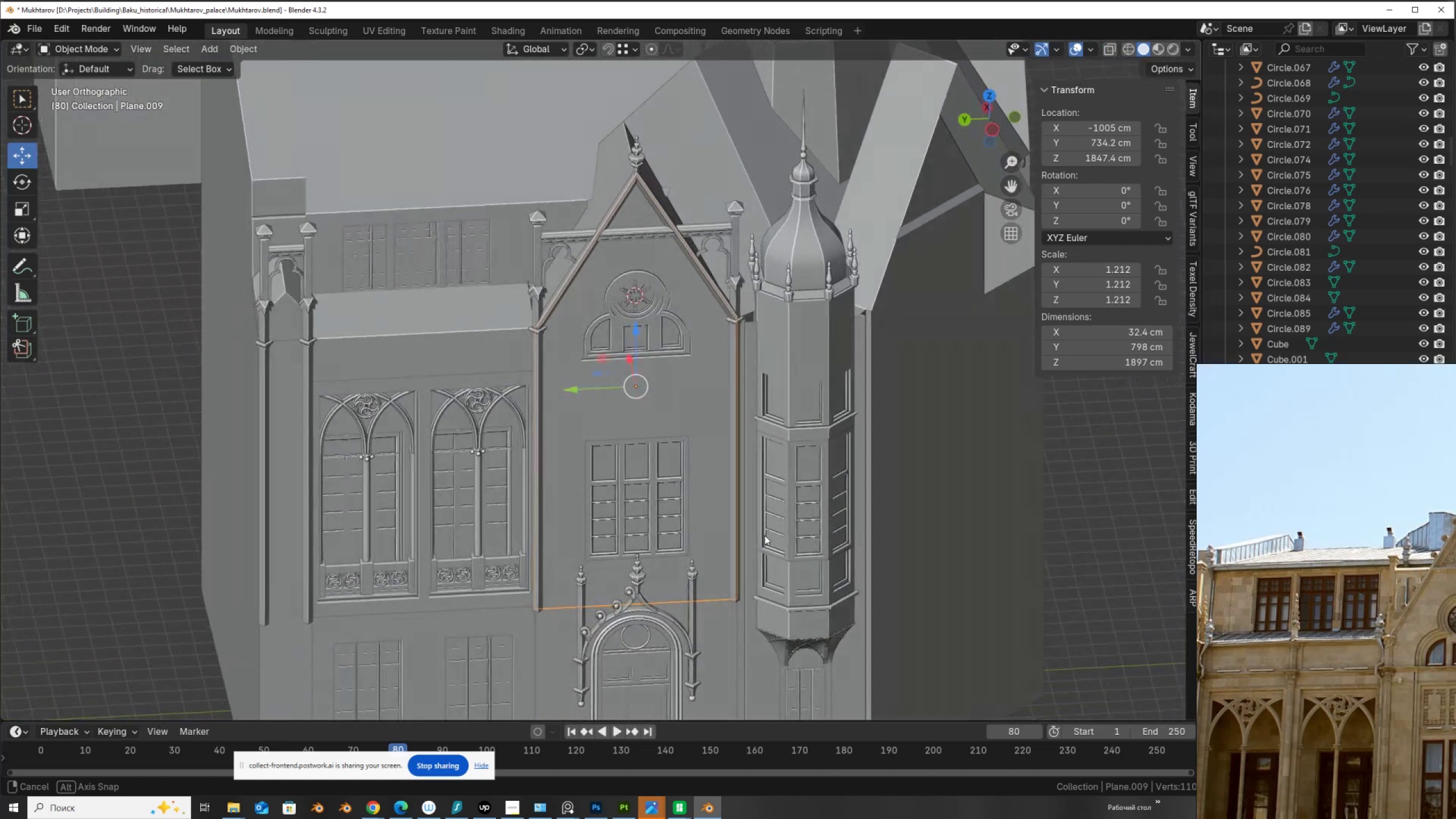 
scroll: coordinate [763, 489], scroll_direction: up, amount: 7.0
 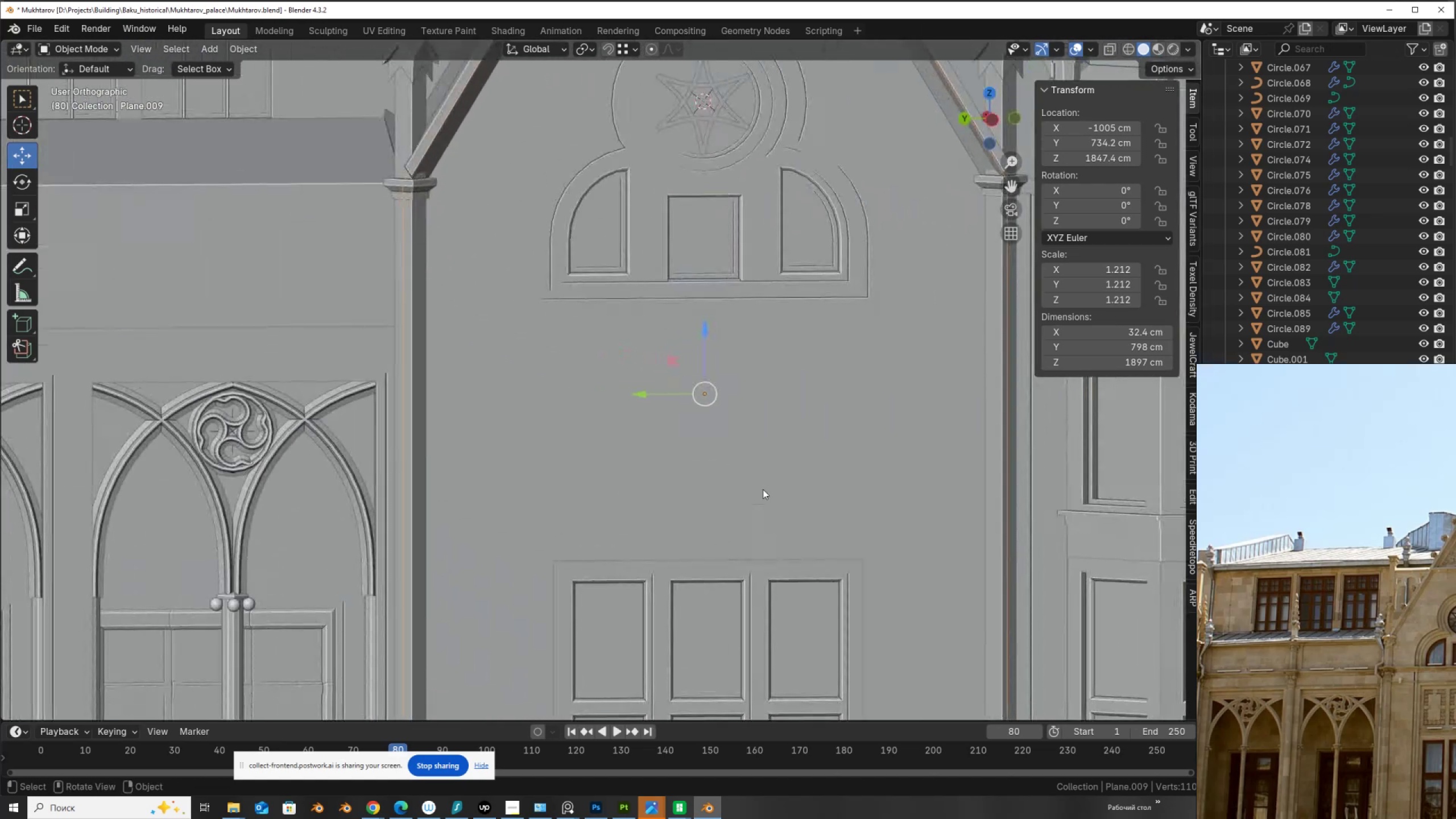 
hold_key(key=ShiftLeft, duration=0.62)
 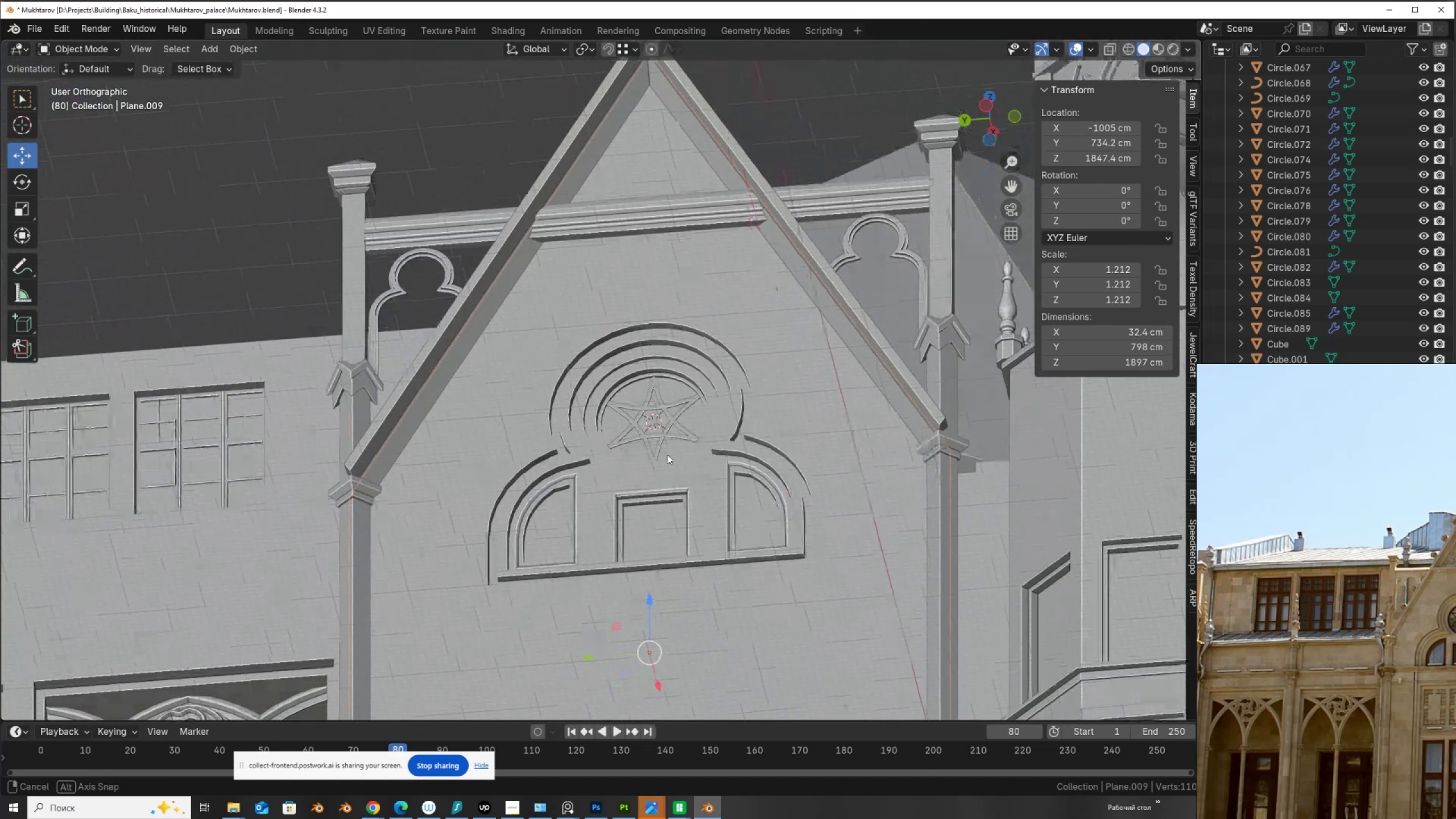 
wait(9.02)
 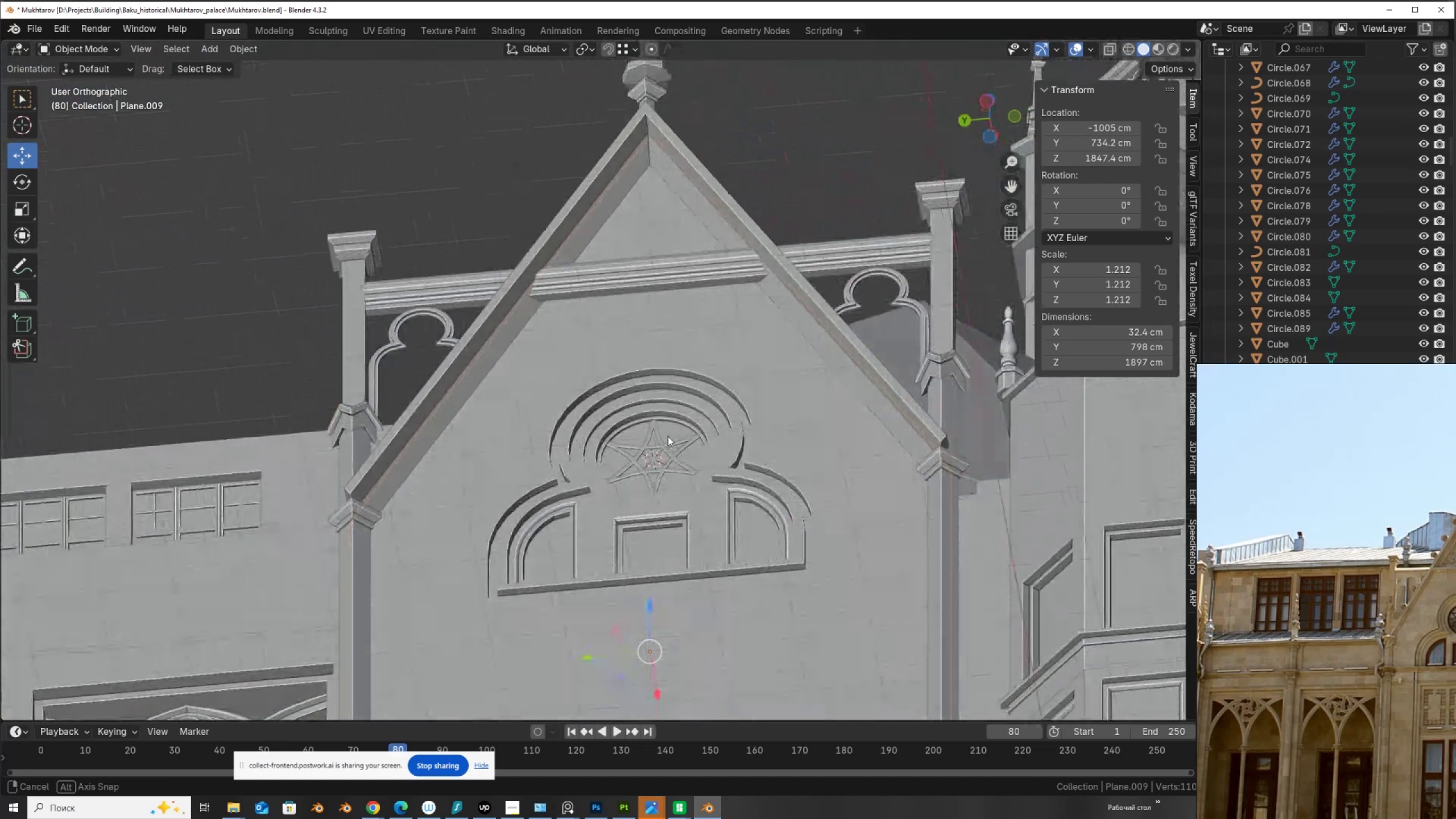 
key(Control+S)
 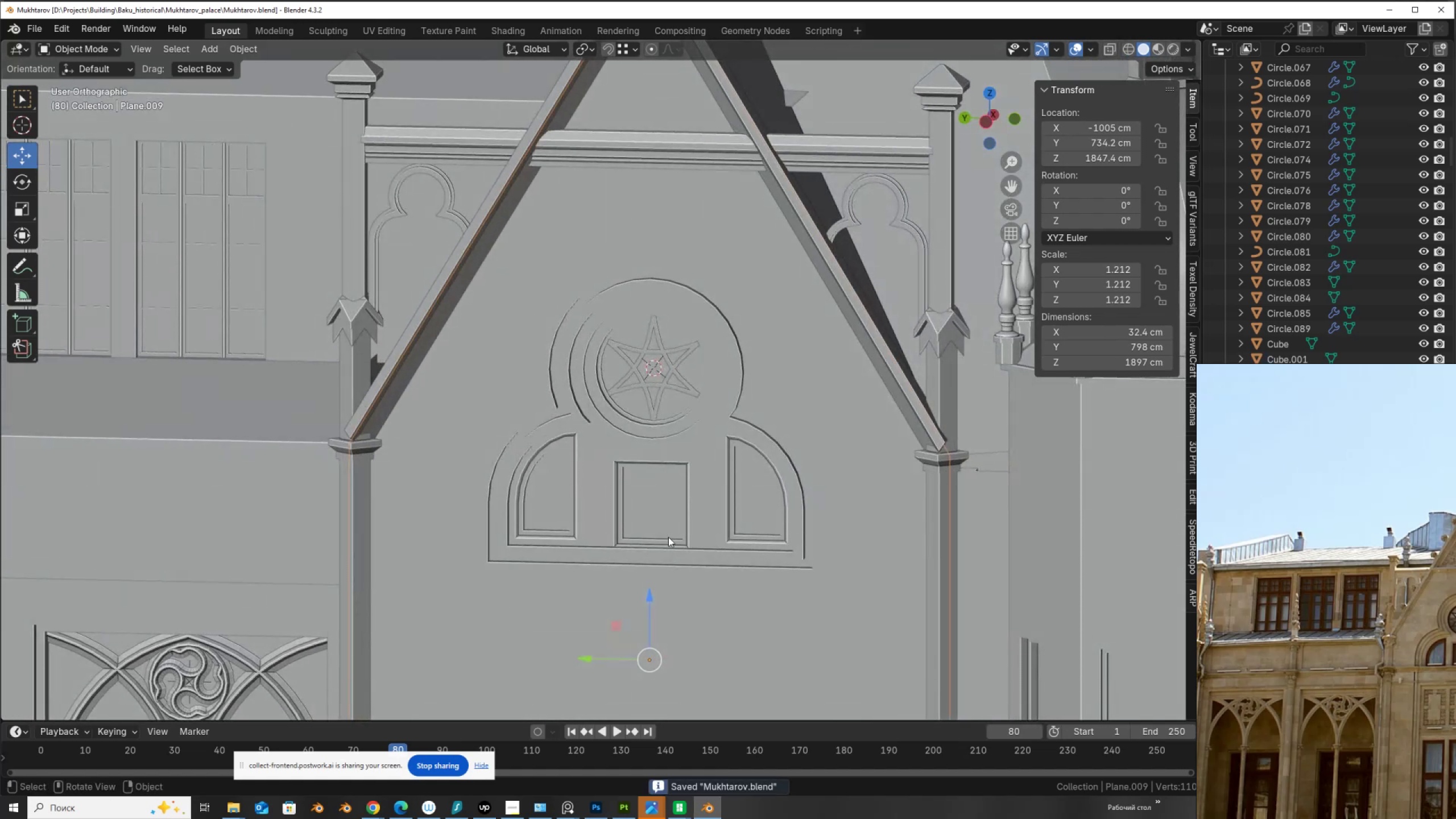 
scroll: coordinate [668, 533], scroll_direction: down, amount: 5.0
 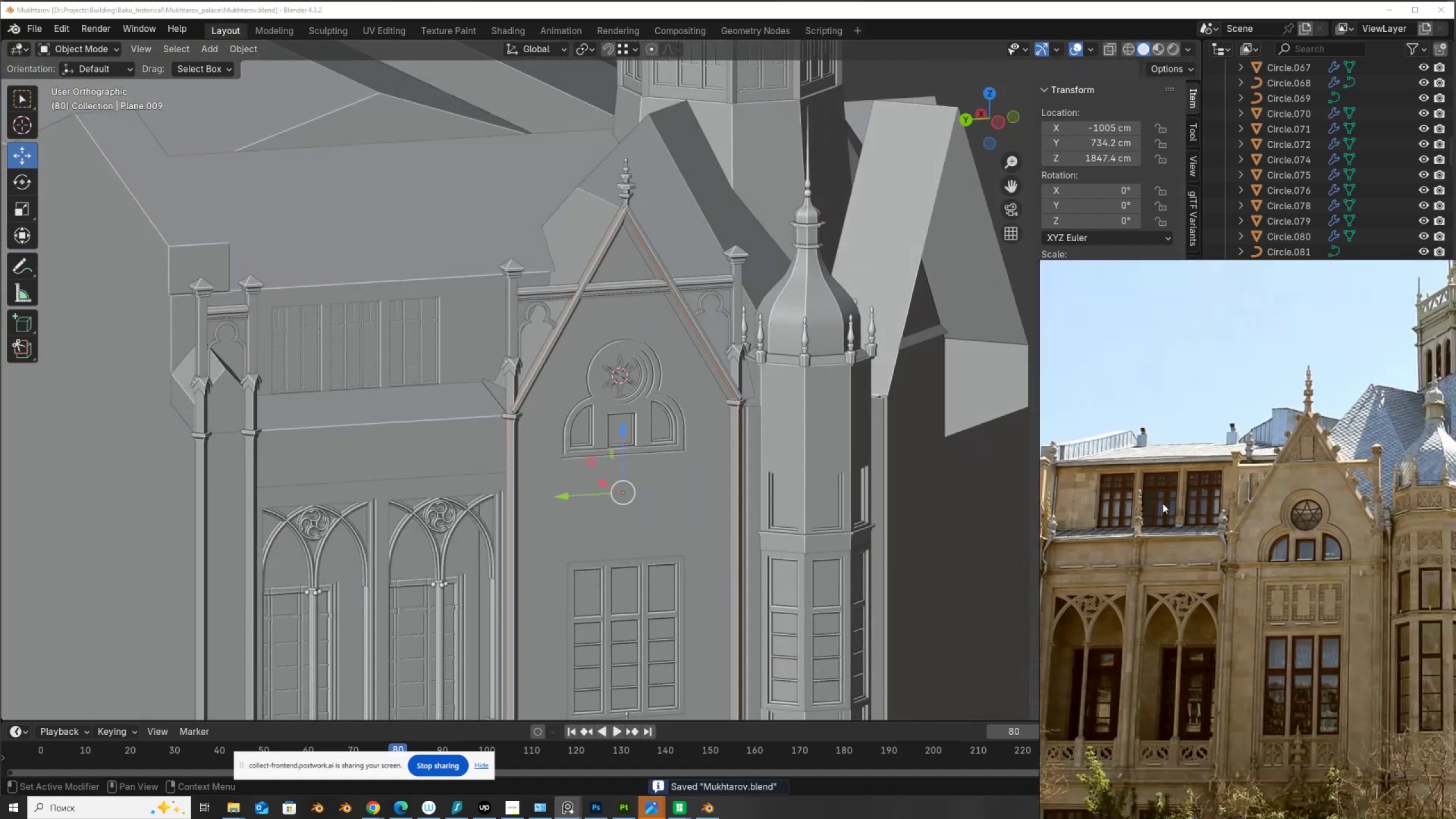 
scroll: coordinate [1275, 535], scroll_direction: up, amount: 4.0
 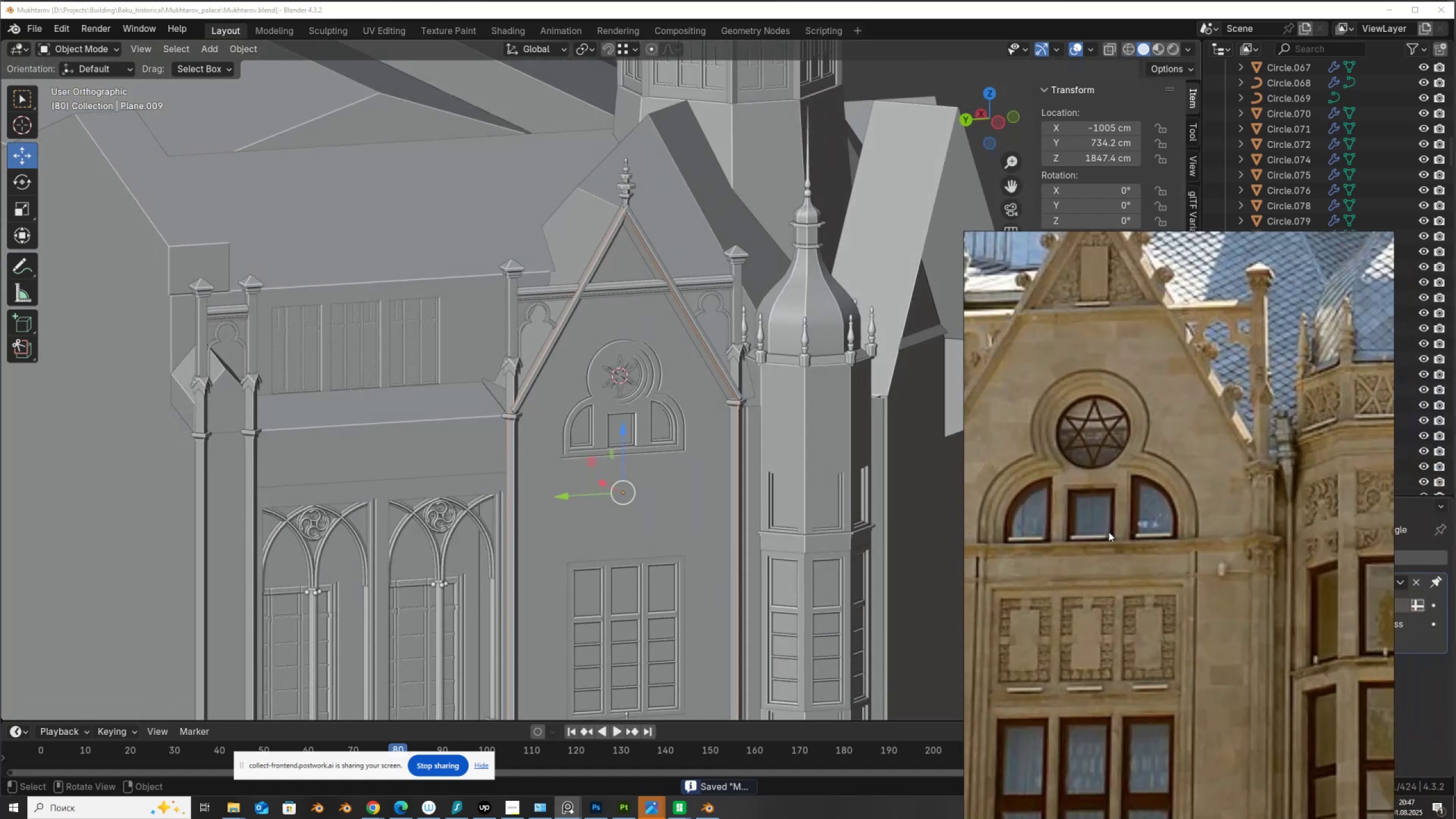 
scroll: coordinate [761, 528], scroll_direction: down, amount: 3.0
 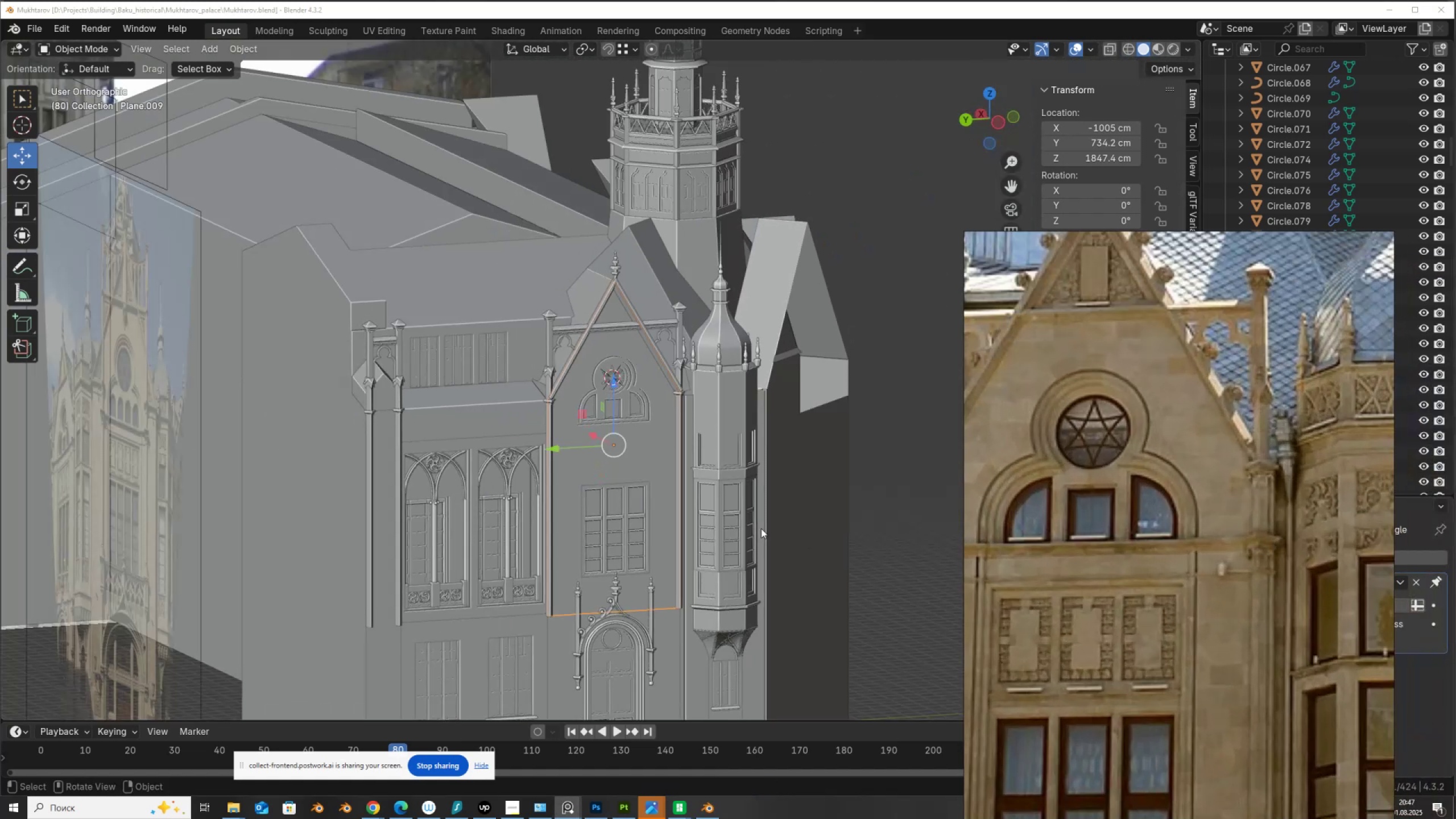 
hold_key(key=ShiftLeft, duration=0.44)
 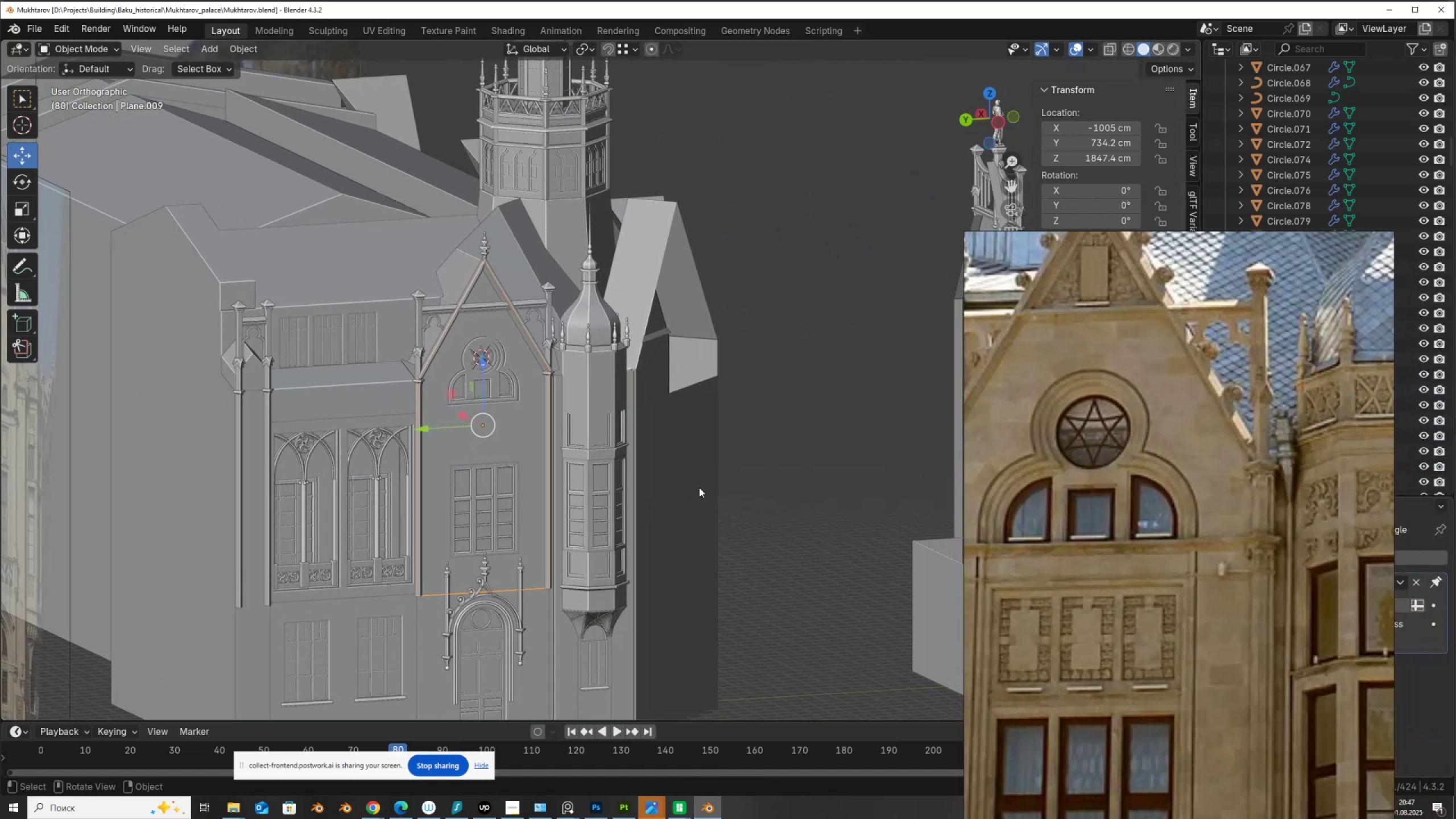 
scroll: coordinate [698, 487], scroll_direction: down, amount: 2.0
 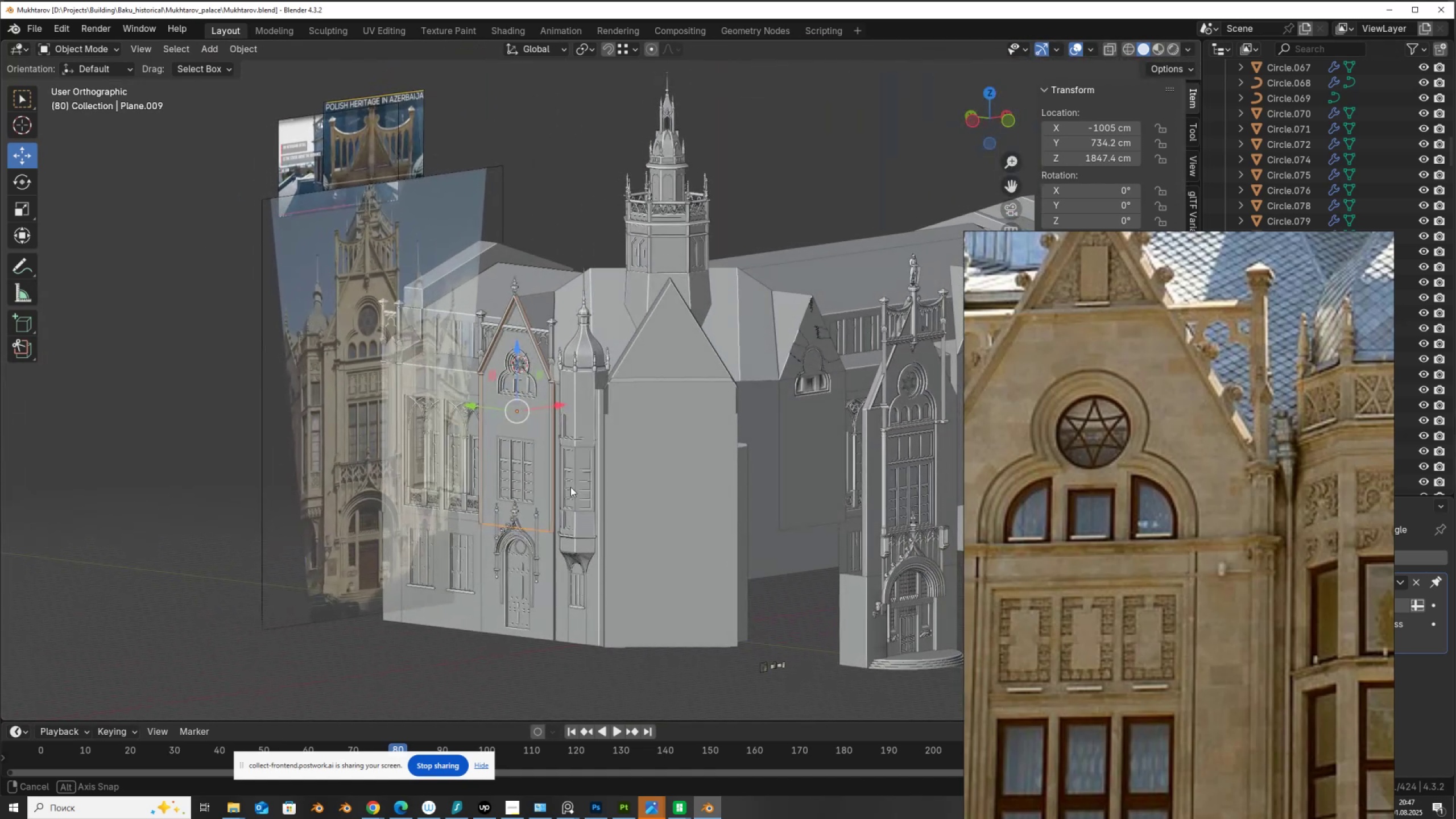 
wait(13.63)
 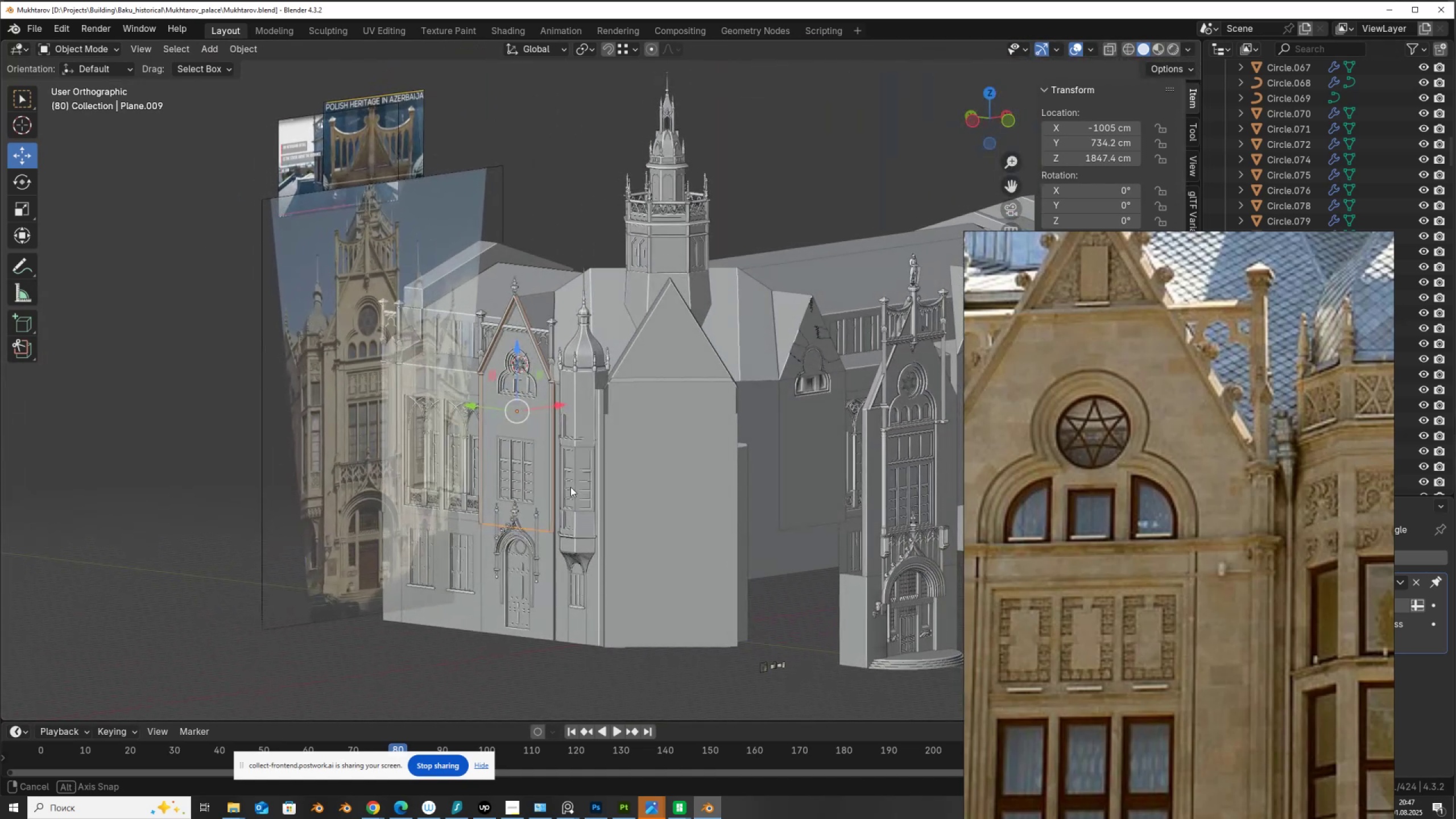 
scroll: coordinate [622, 593], scroll_direction: up, amount: 1.0
 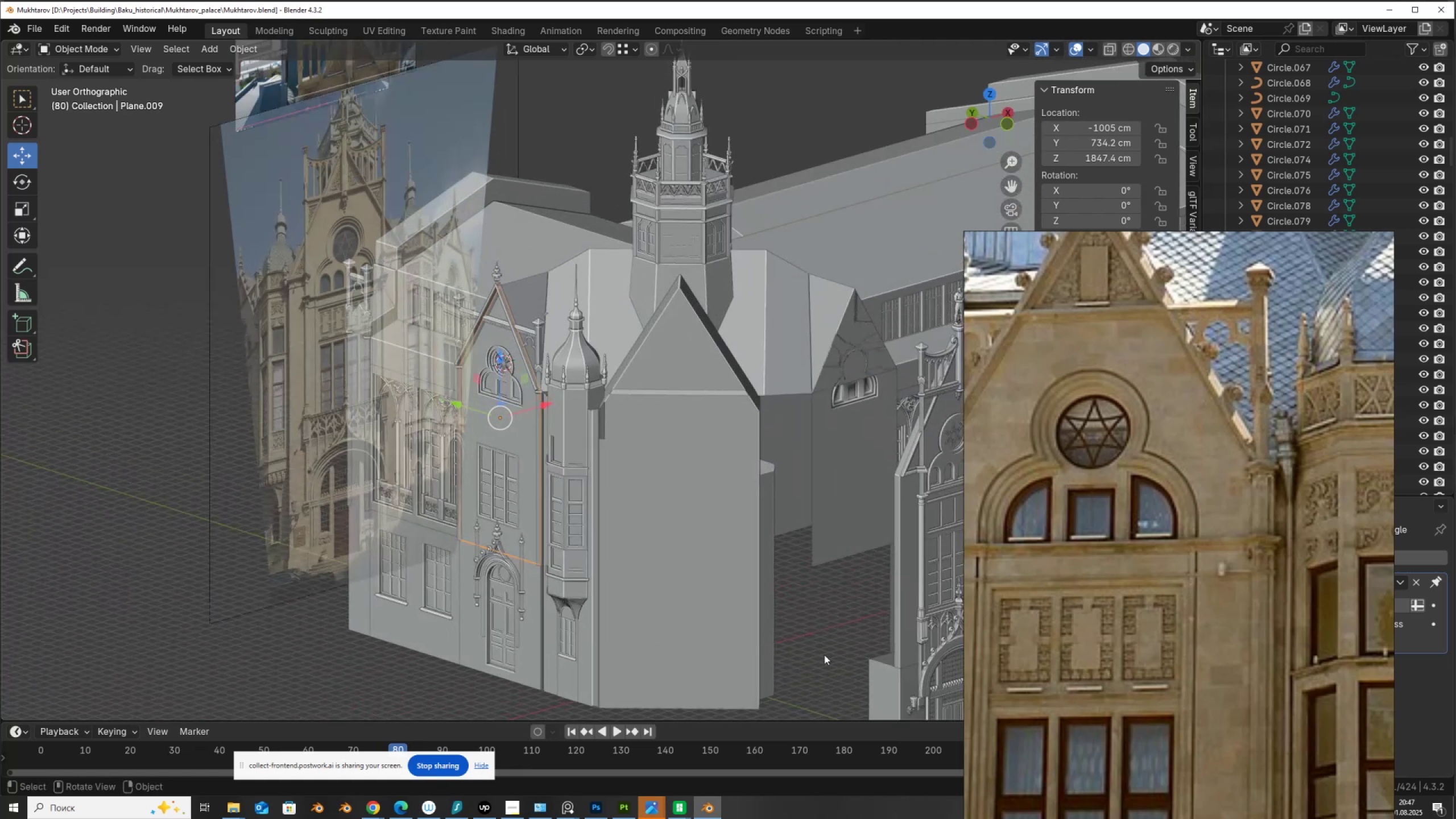 
hold_key(key=ShiftLeft, duration=0.45)
scroll: coordinate [589, 632], scroll_direction: up, amount: 7.0
 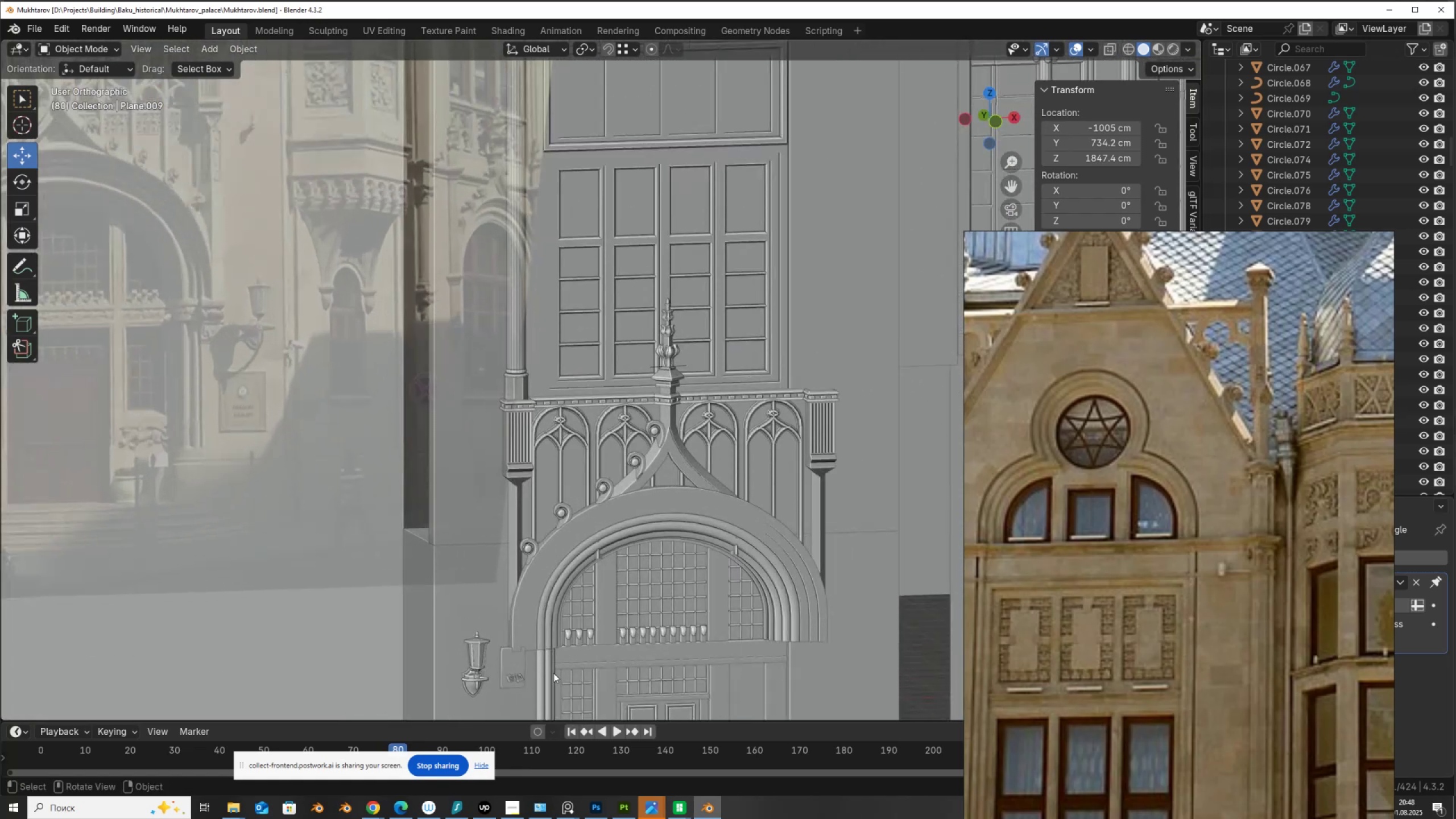 
key(CapsLock)
 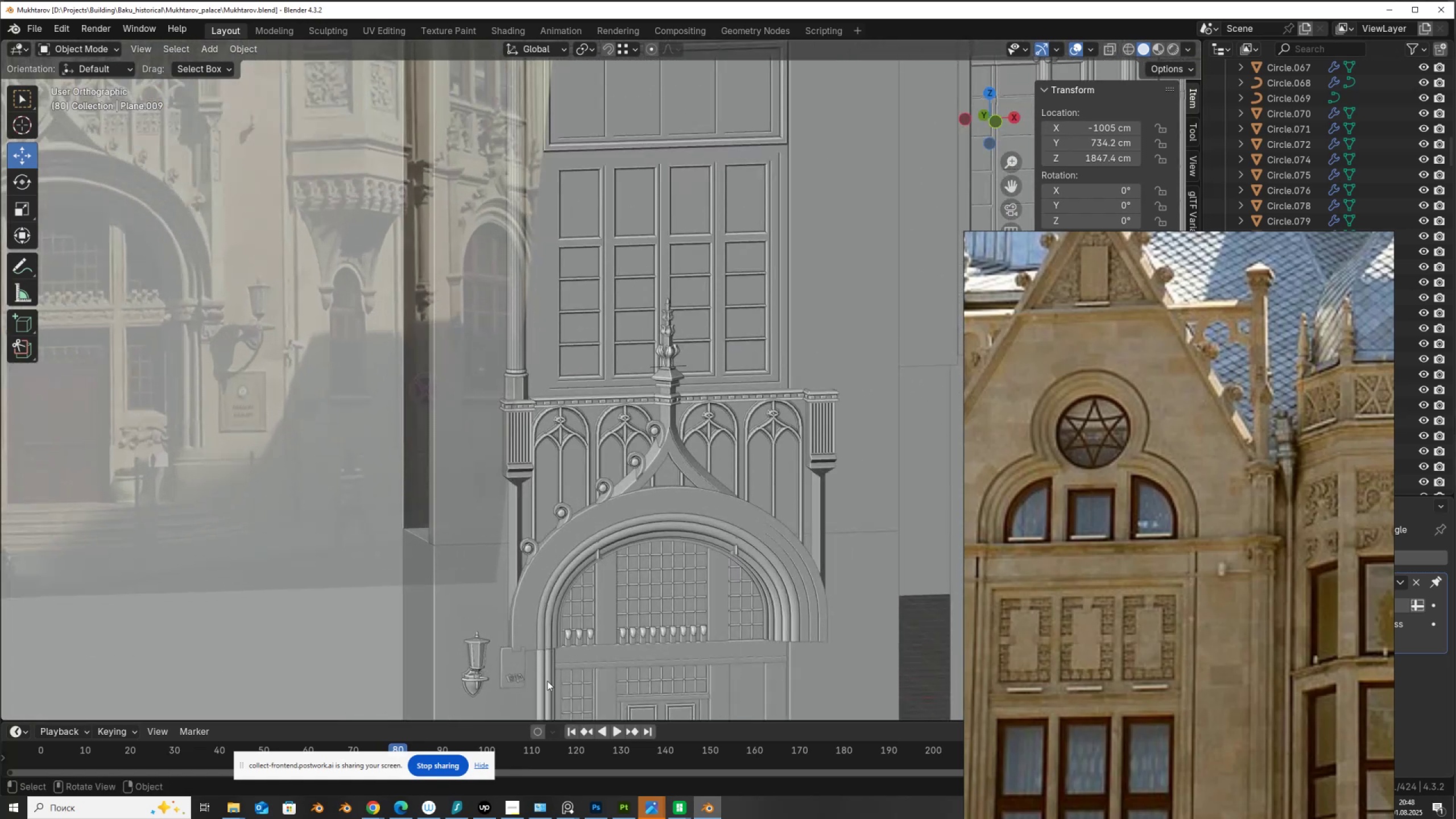 
hold_key(key=ShiftLeft, duration=0.52)
 